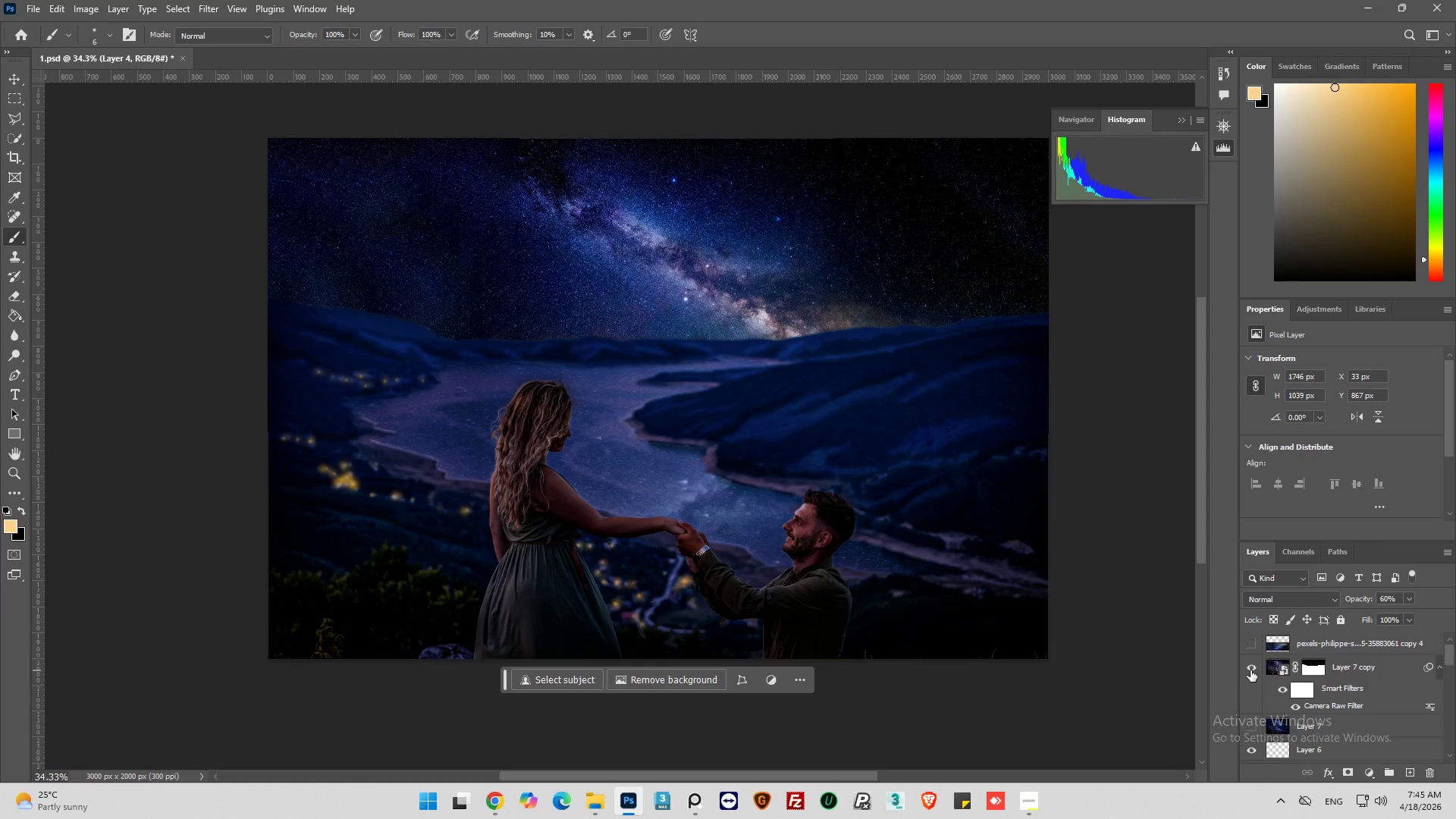 
left_click([1250, 670])
 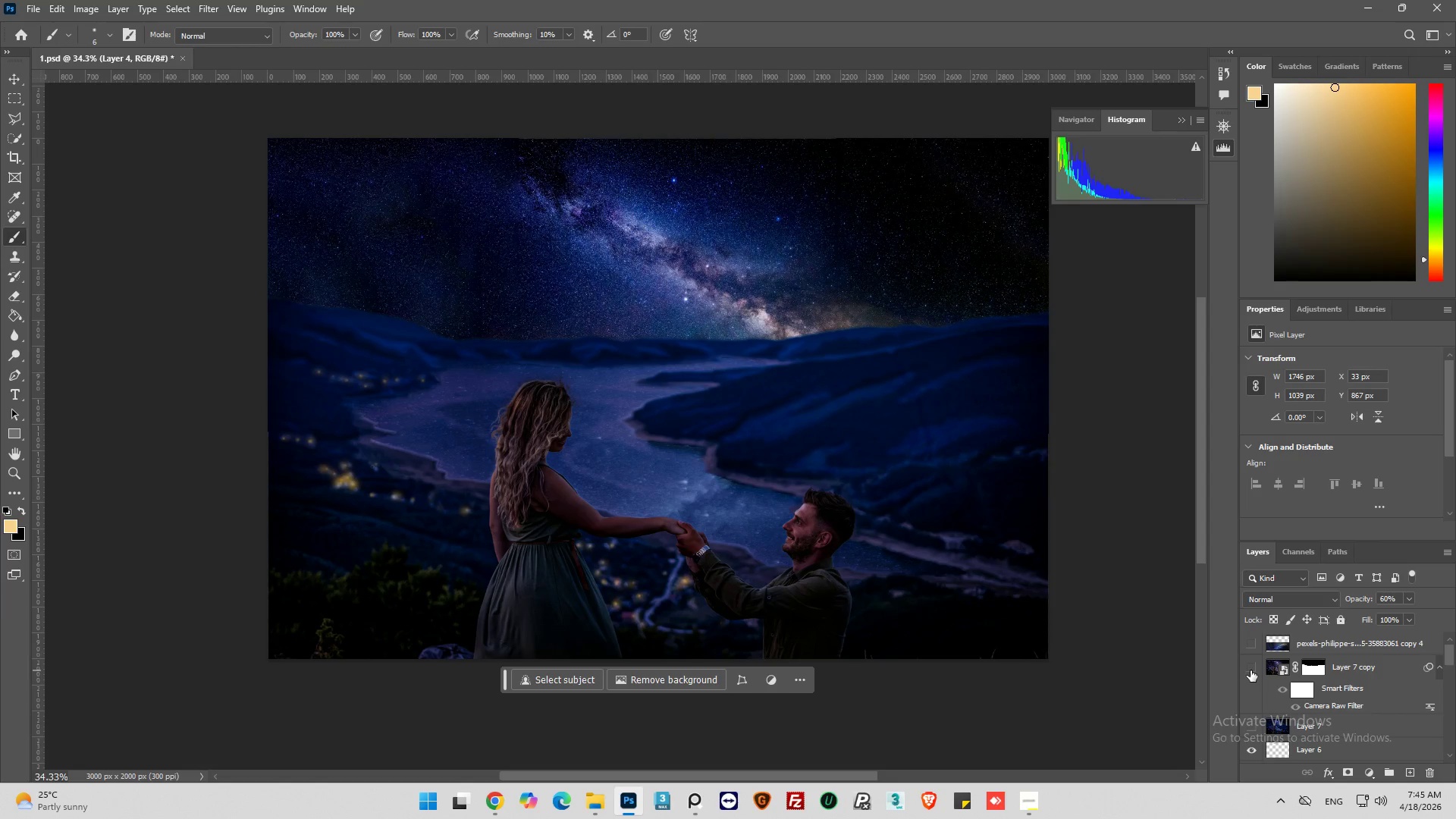 
left_click([1250, 670])
 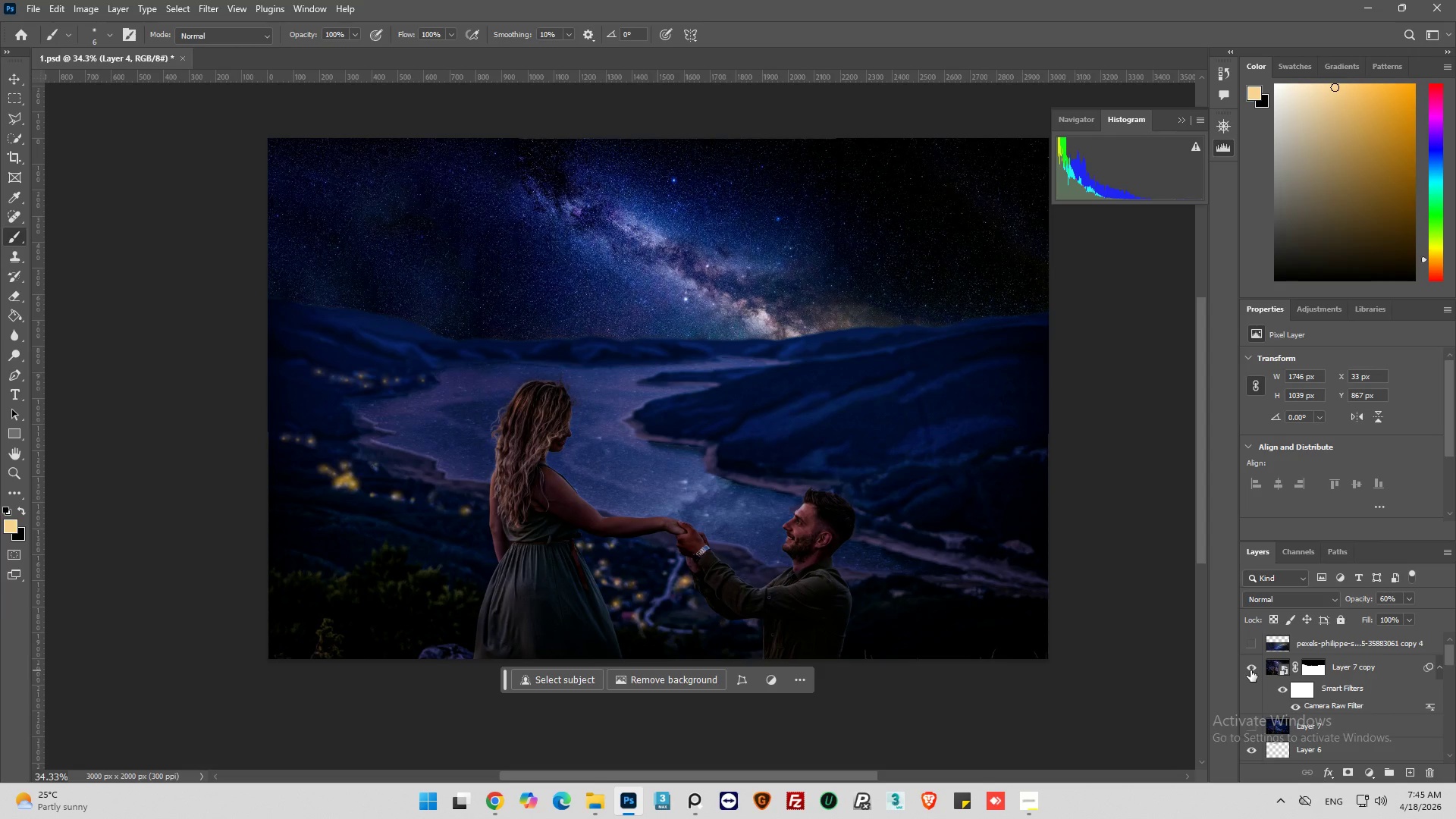 
left_click([1250, 670])
 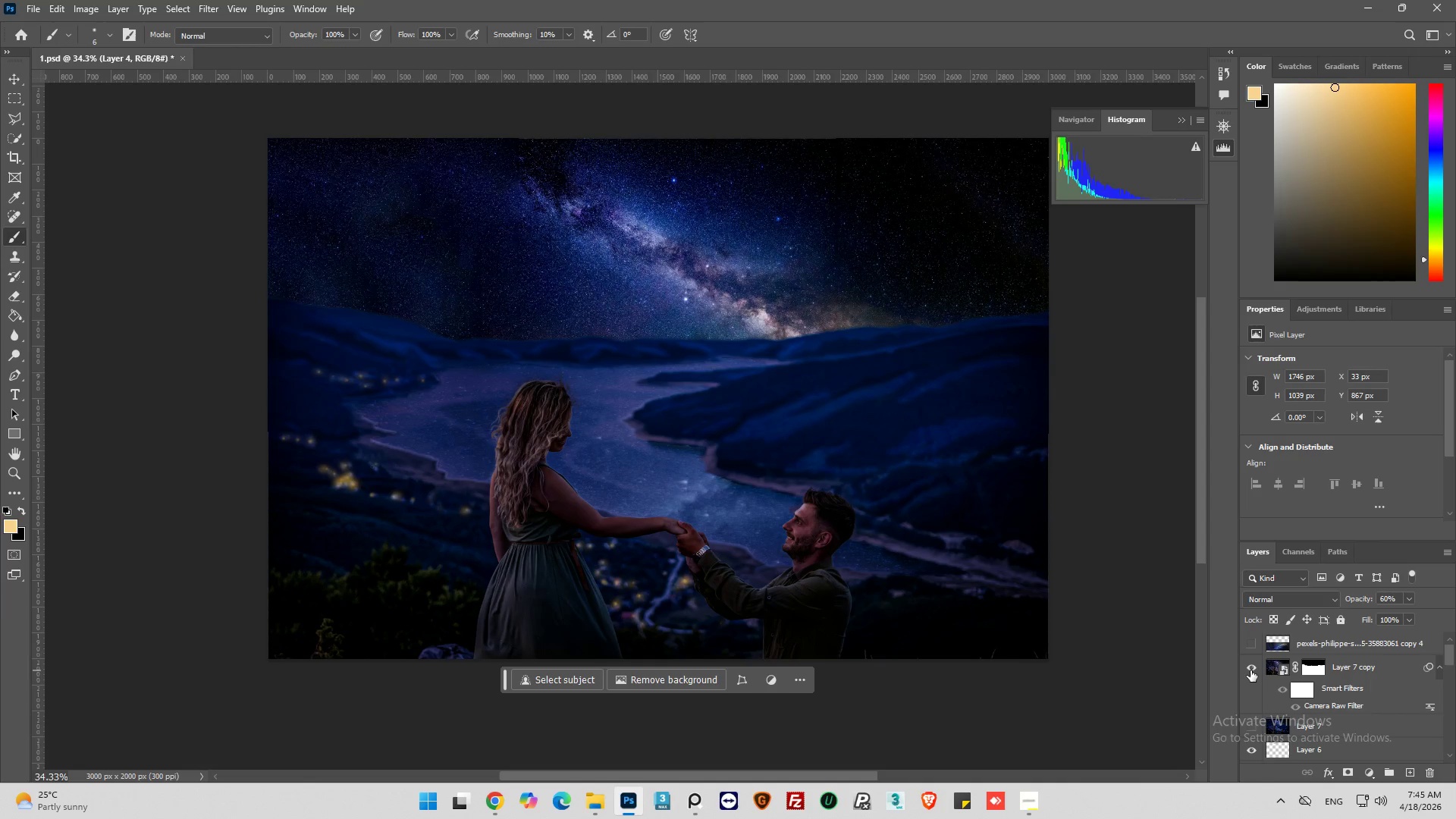 
left_click([1250, 670])
 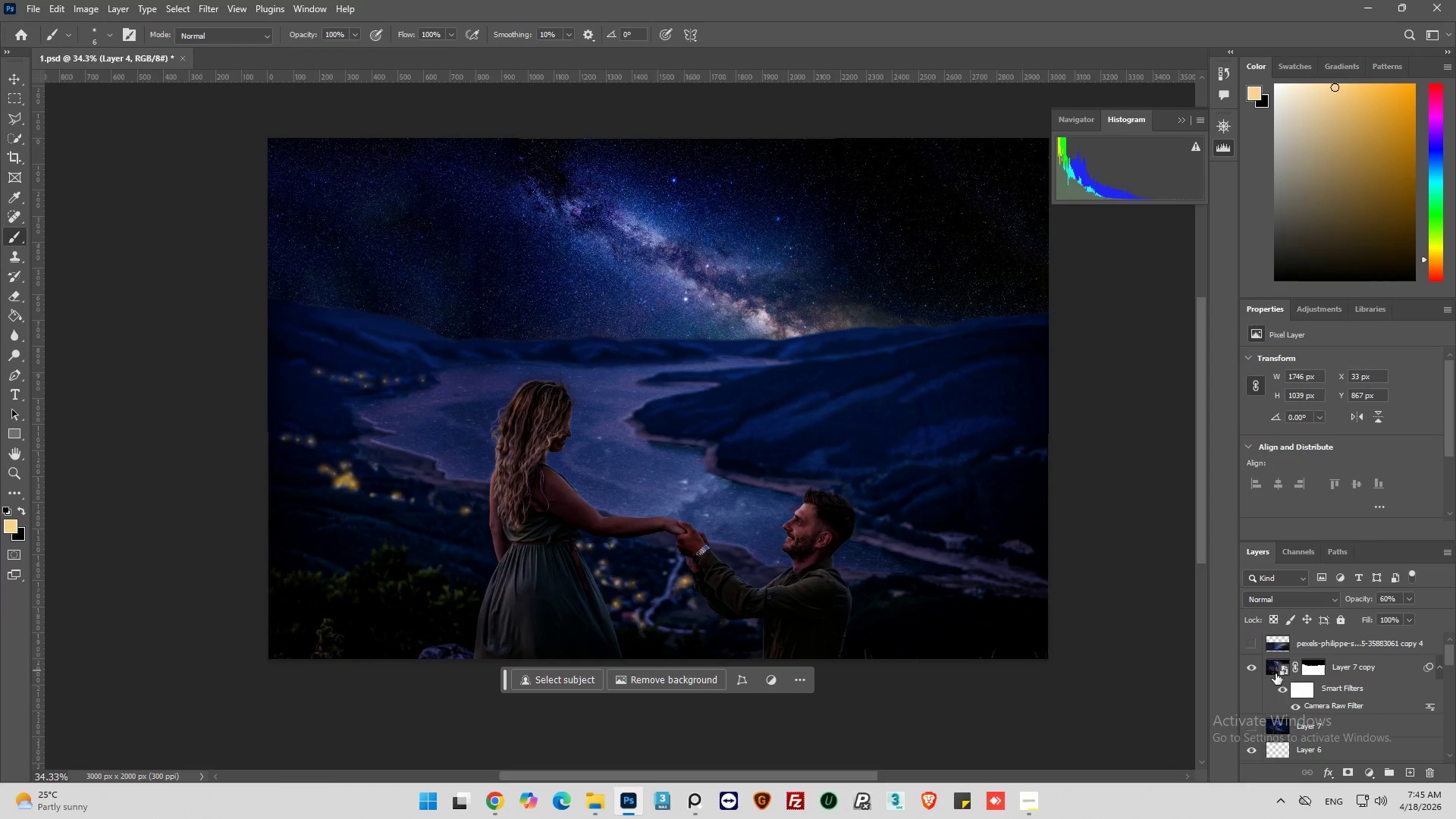 
scroll: coordinate [1303, 692], scroll_direction: down, amount: 7.0
 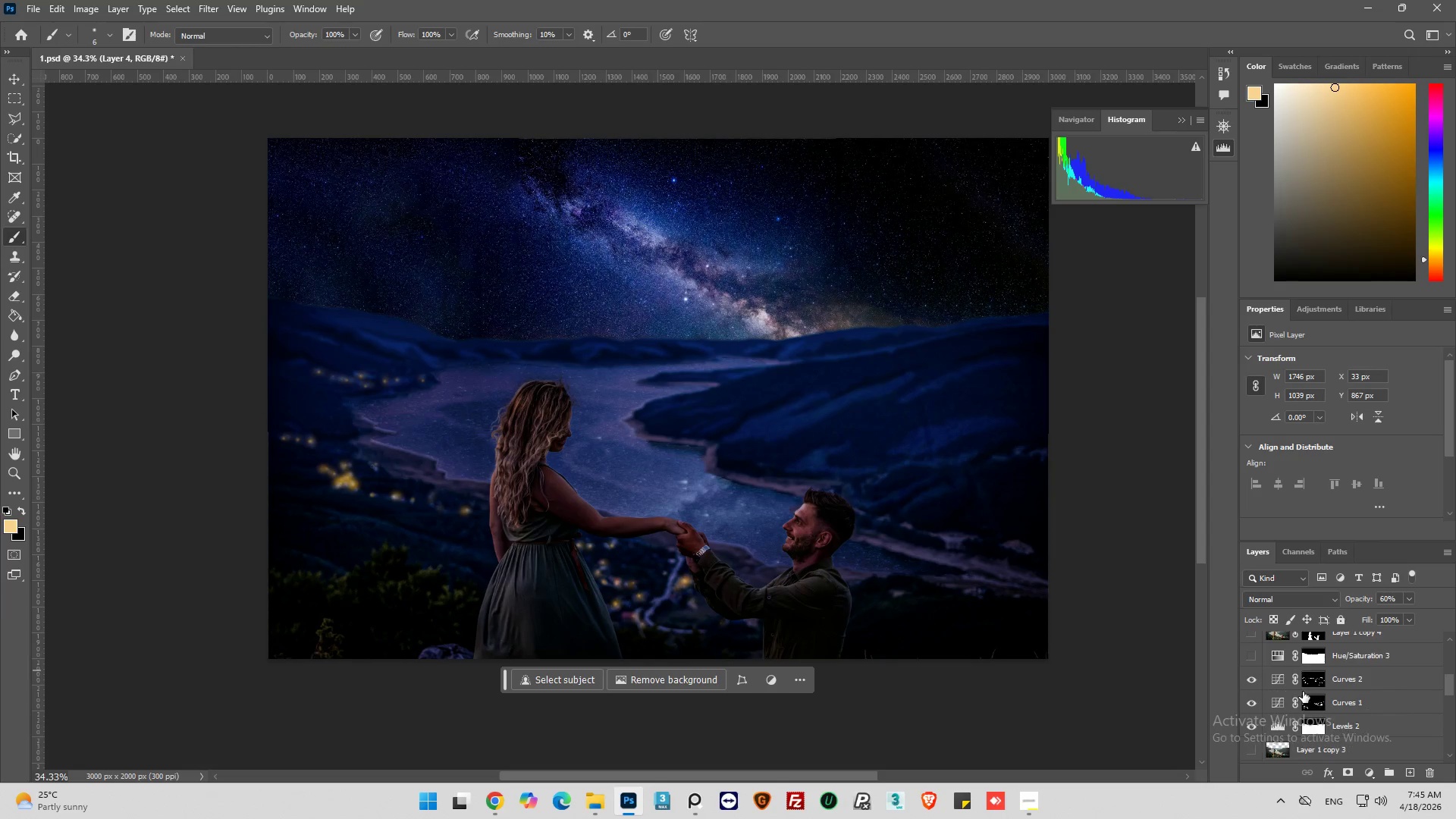 
hold_key(key=ControlLeft, duration=0.72)
 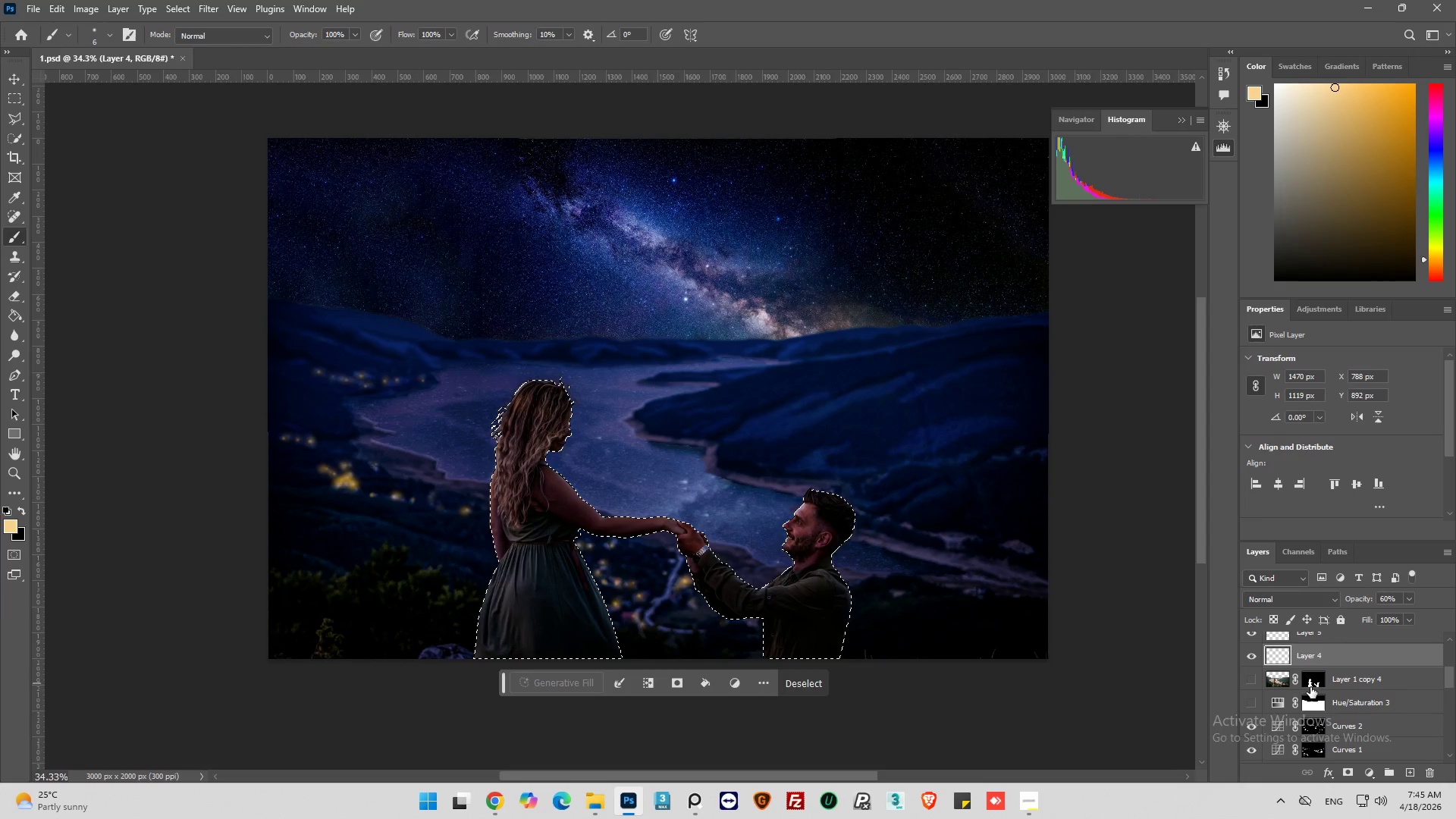 
scroll: coordinate [1307, 692], scroll_direction: up, amount: 1.0
 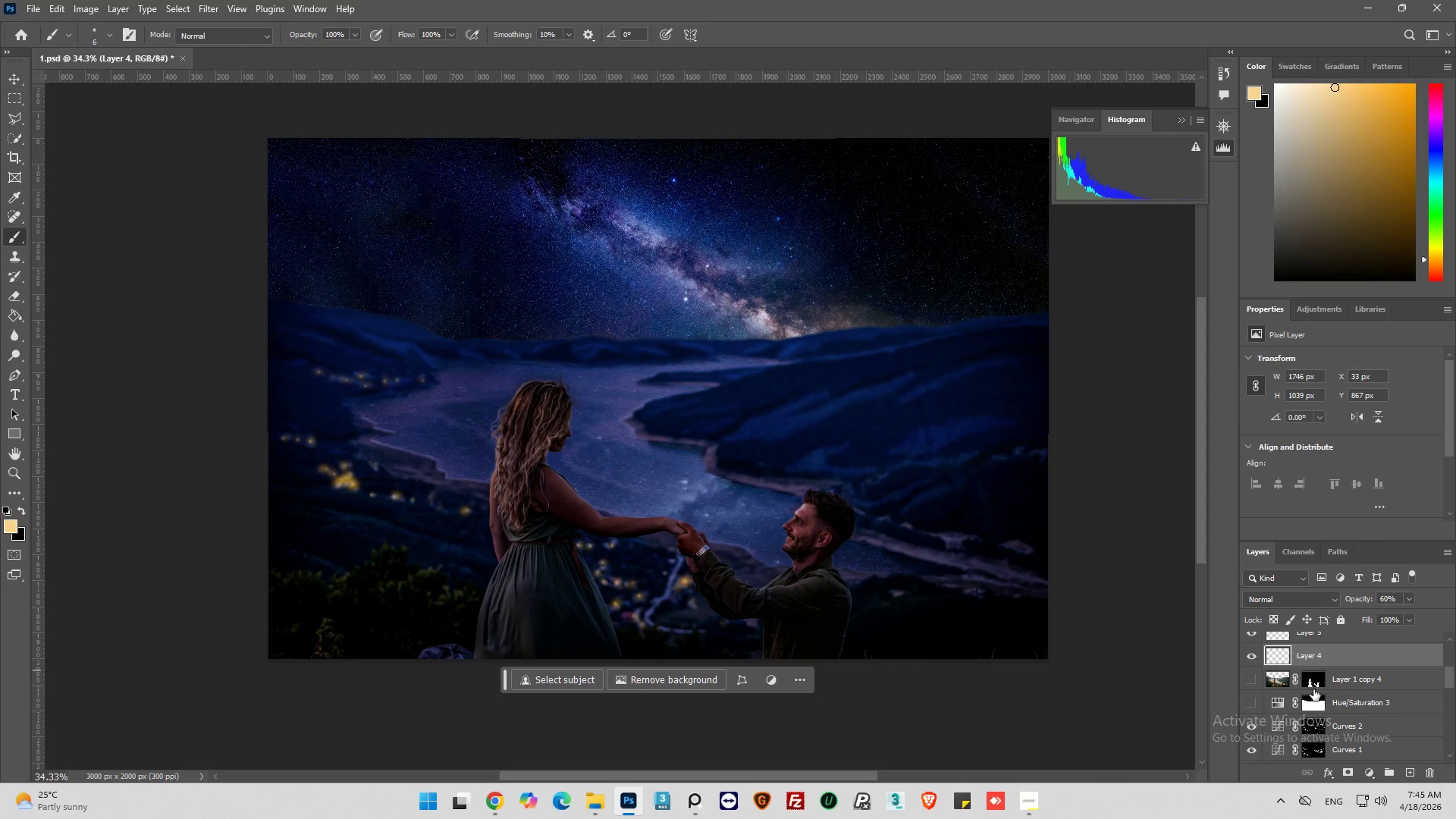 
left_click([1319, 682])
 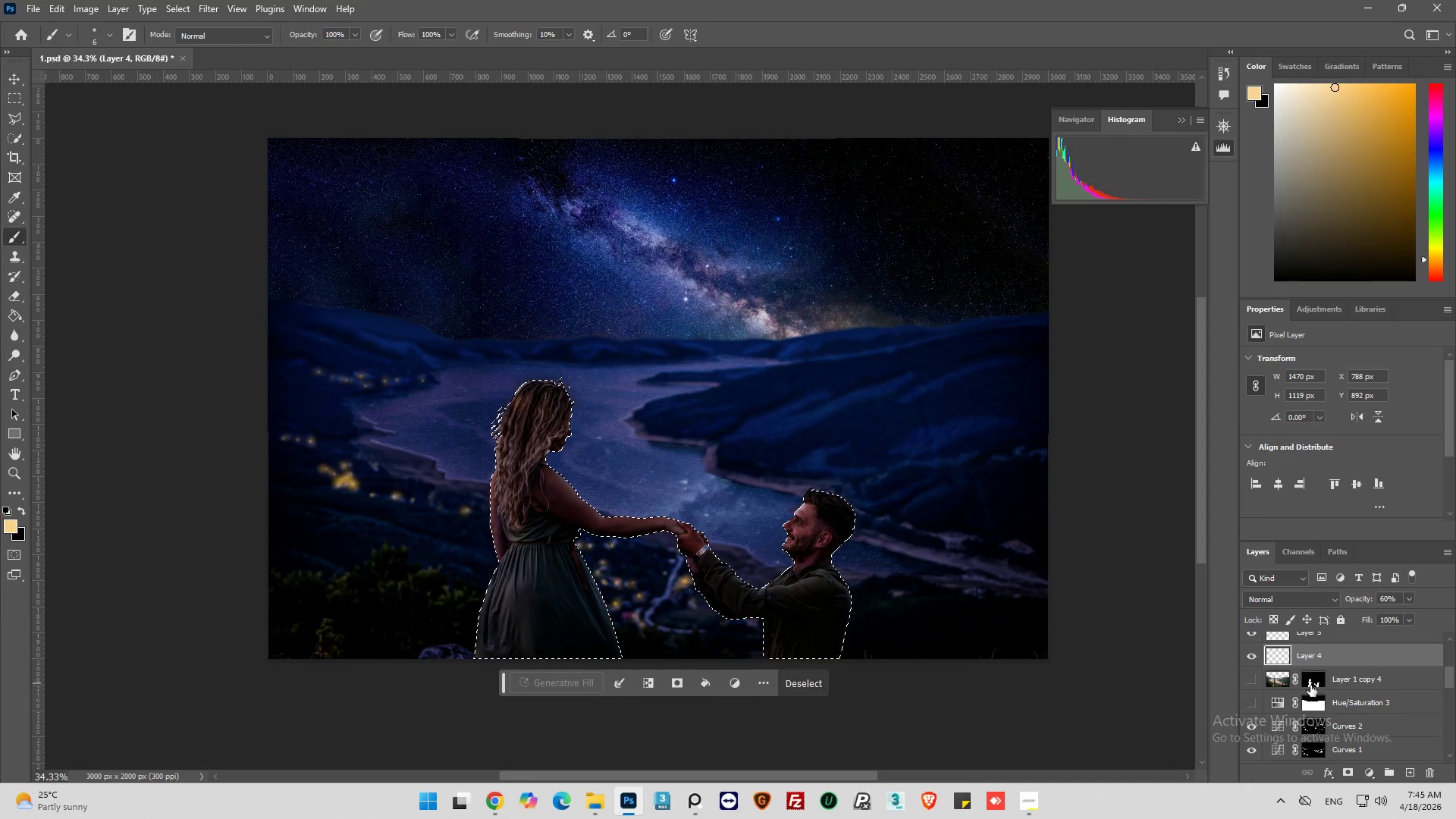 
scroll: coordinate [1310, 687], scroll_direction: up, amount: 5.0
 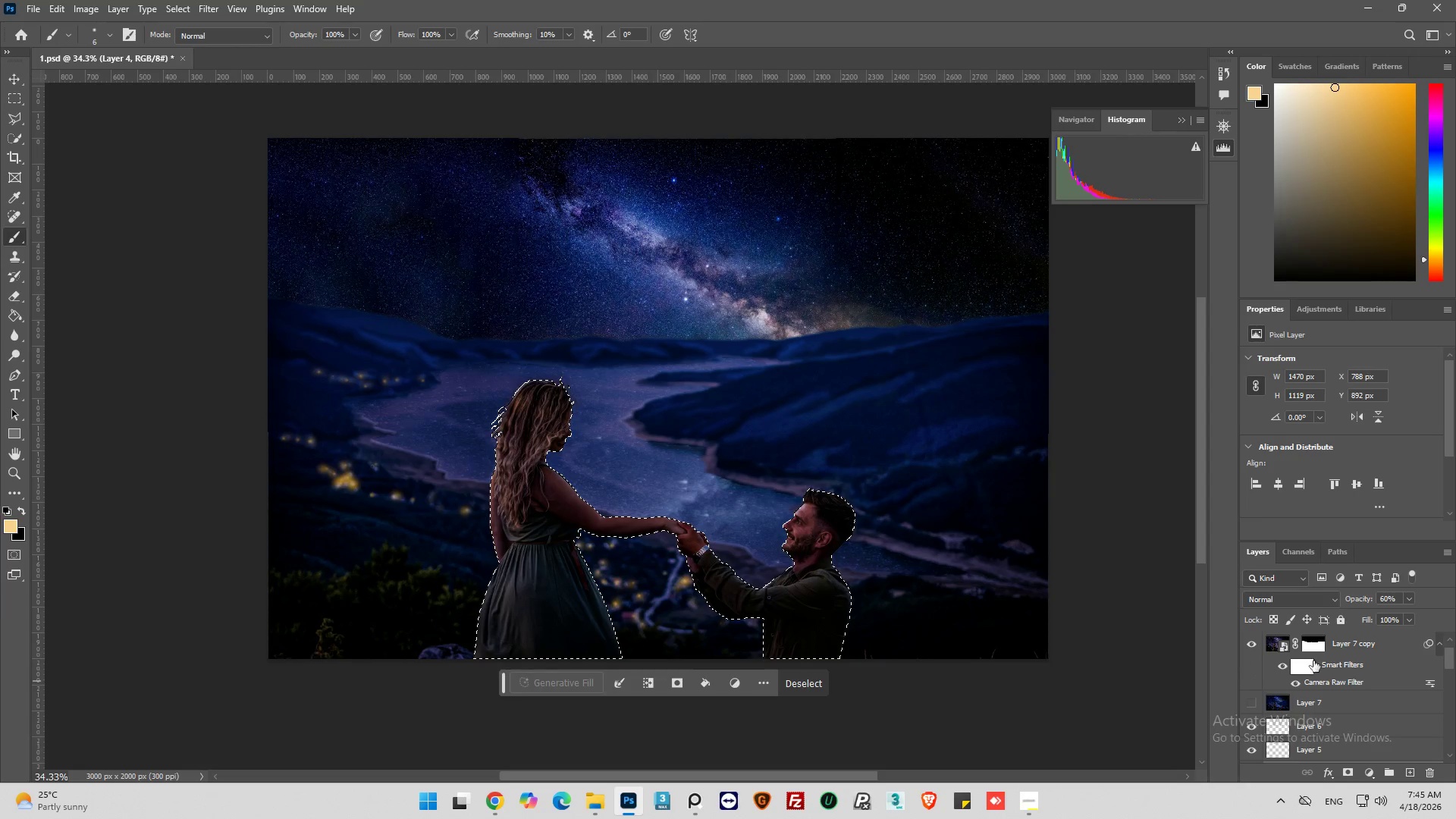 
left_click([1319, 644])
 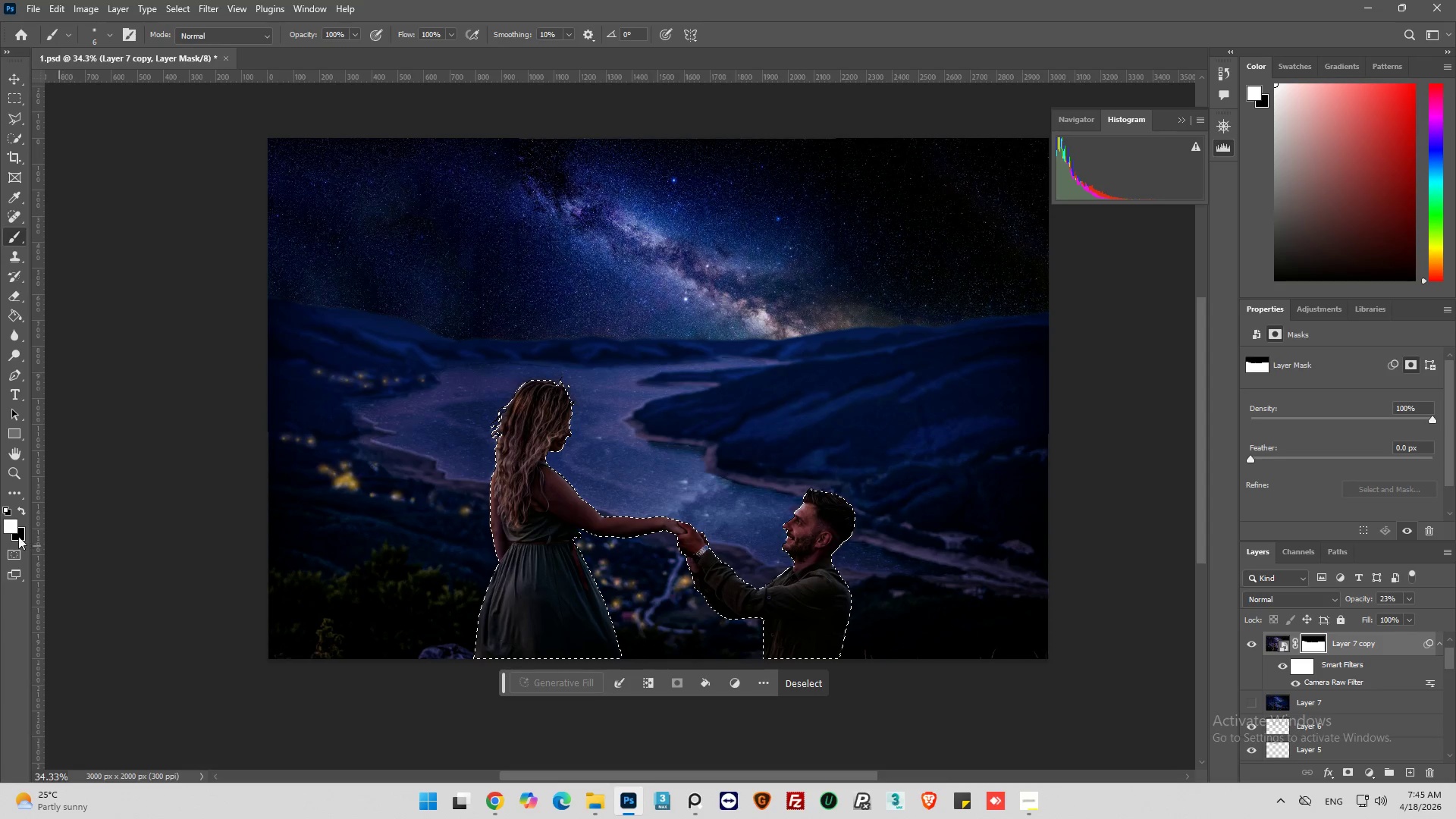 
left_click([20, 506])
 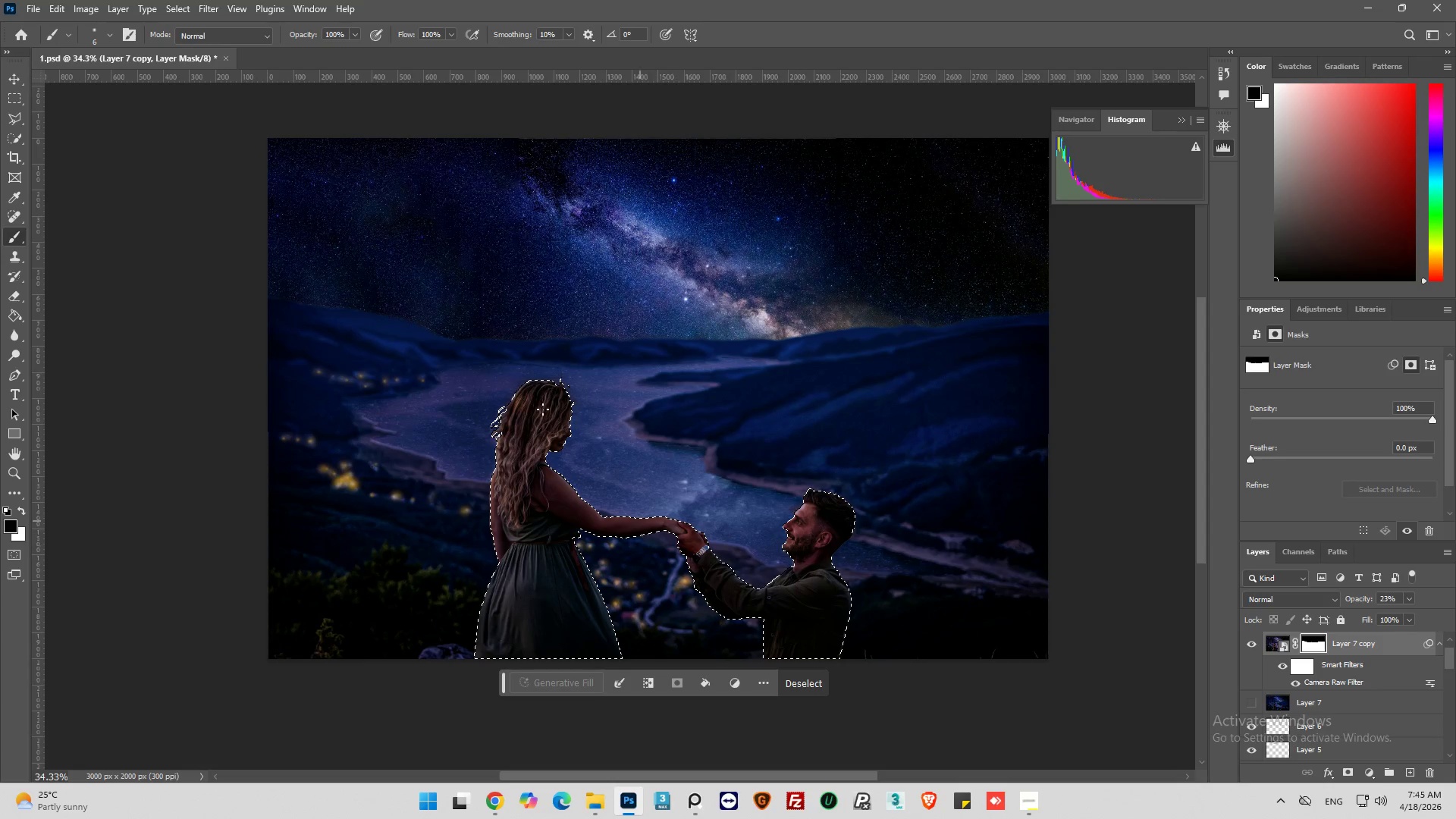 
left_click([108, 36])
 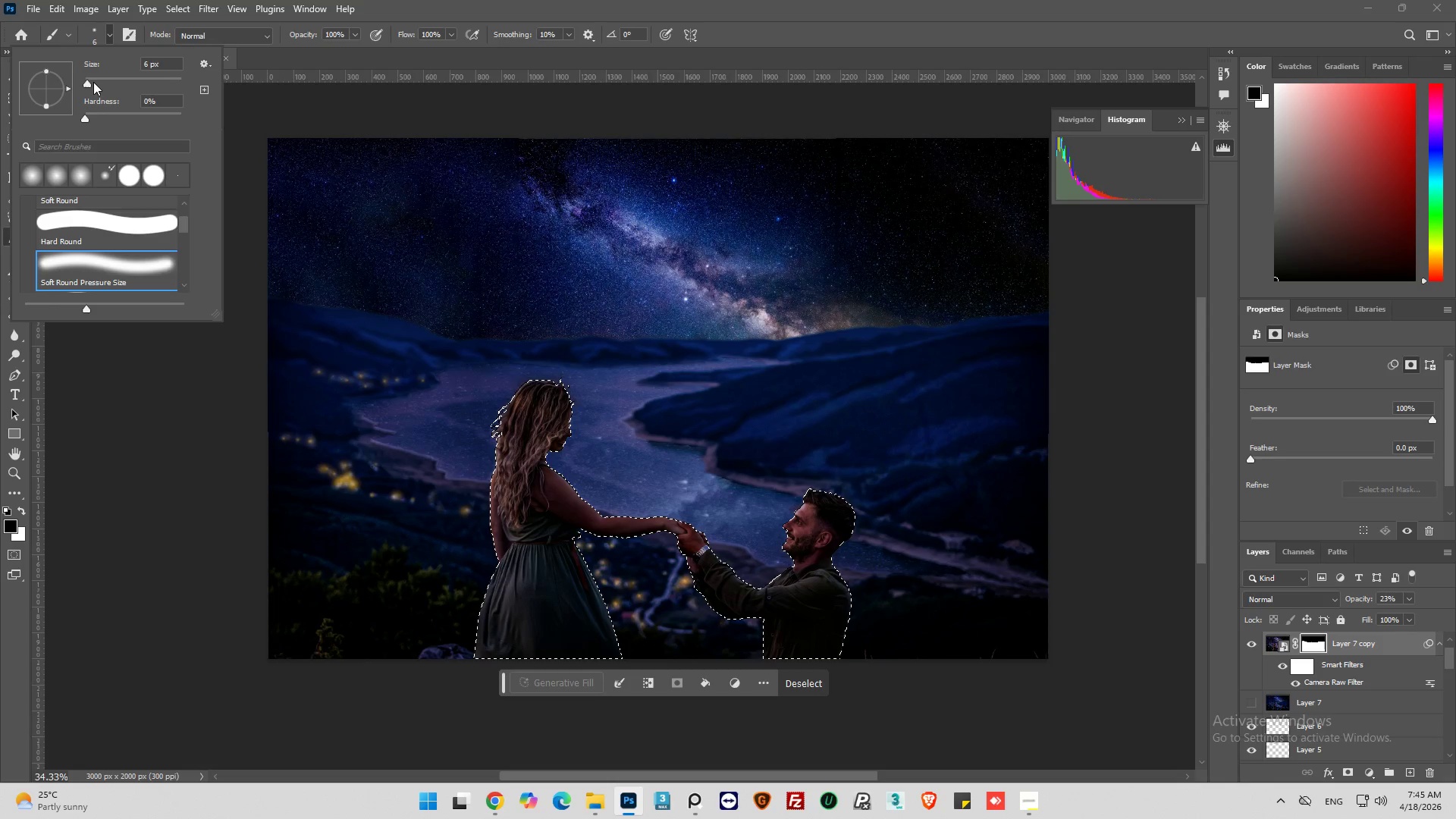 
left_click_drag(start_coordinate=[93, 82], to_coordinate=[145, 86])
 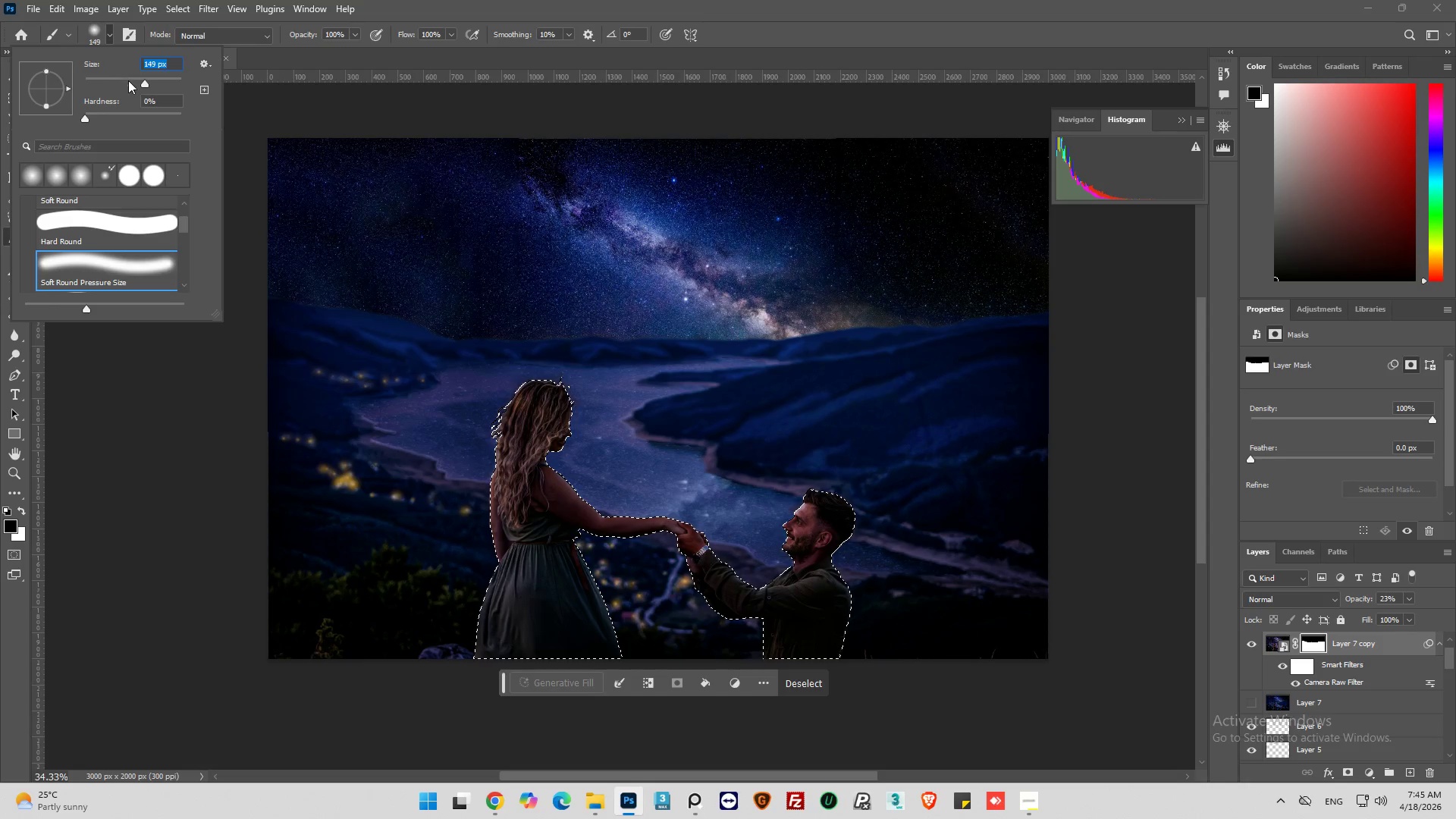 
left_click_drag(start_coordinate=[140, 84], to_coordinate=[157, 84])
 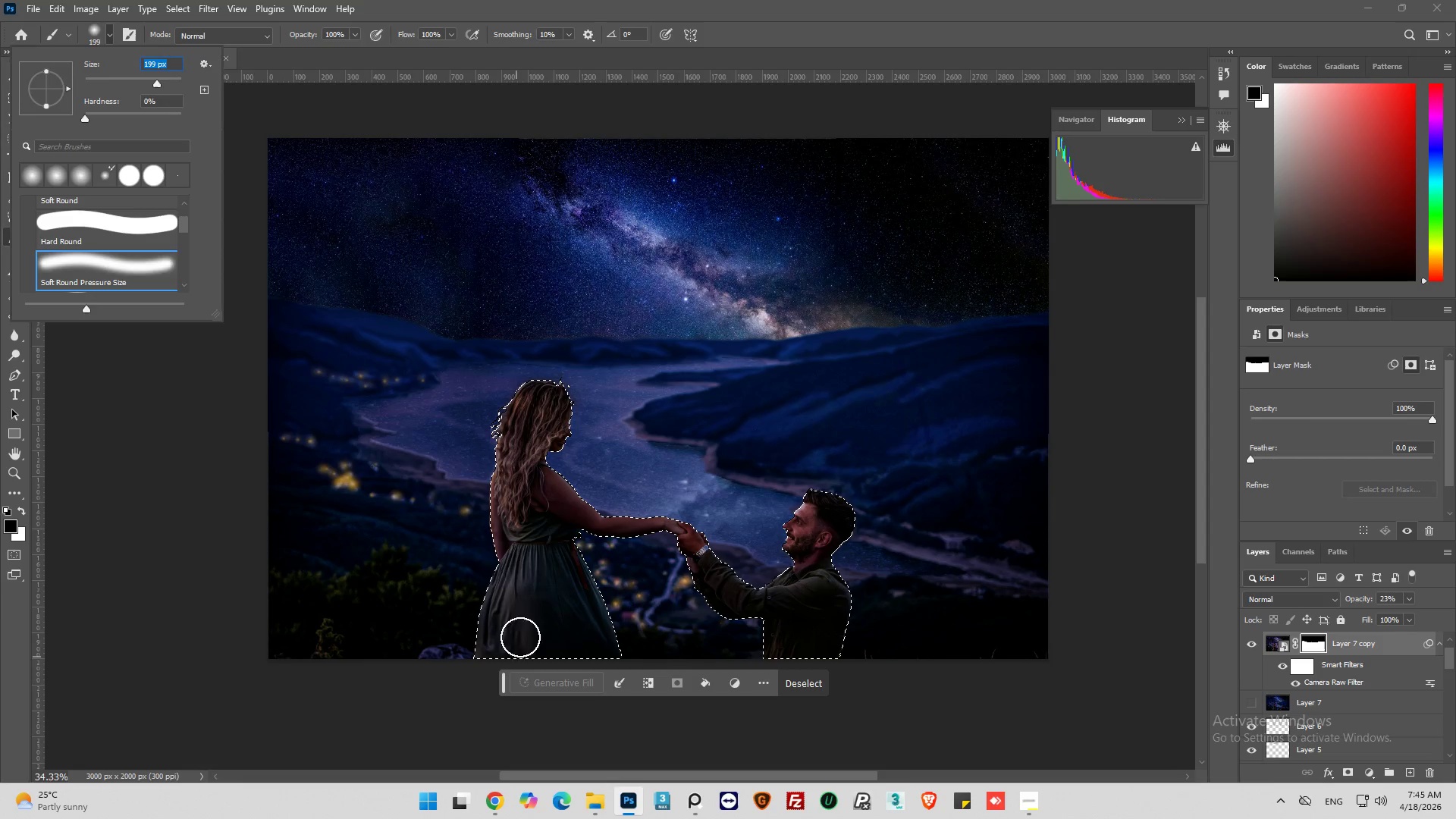 
left_click_drag(start_coordinate=[525, 579], to_coordinate=[648, 512])
 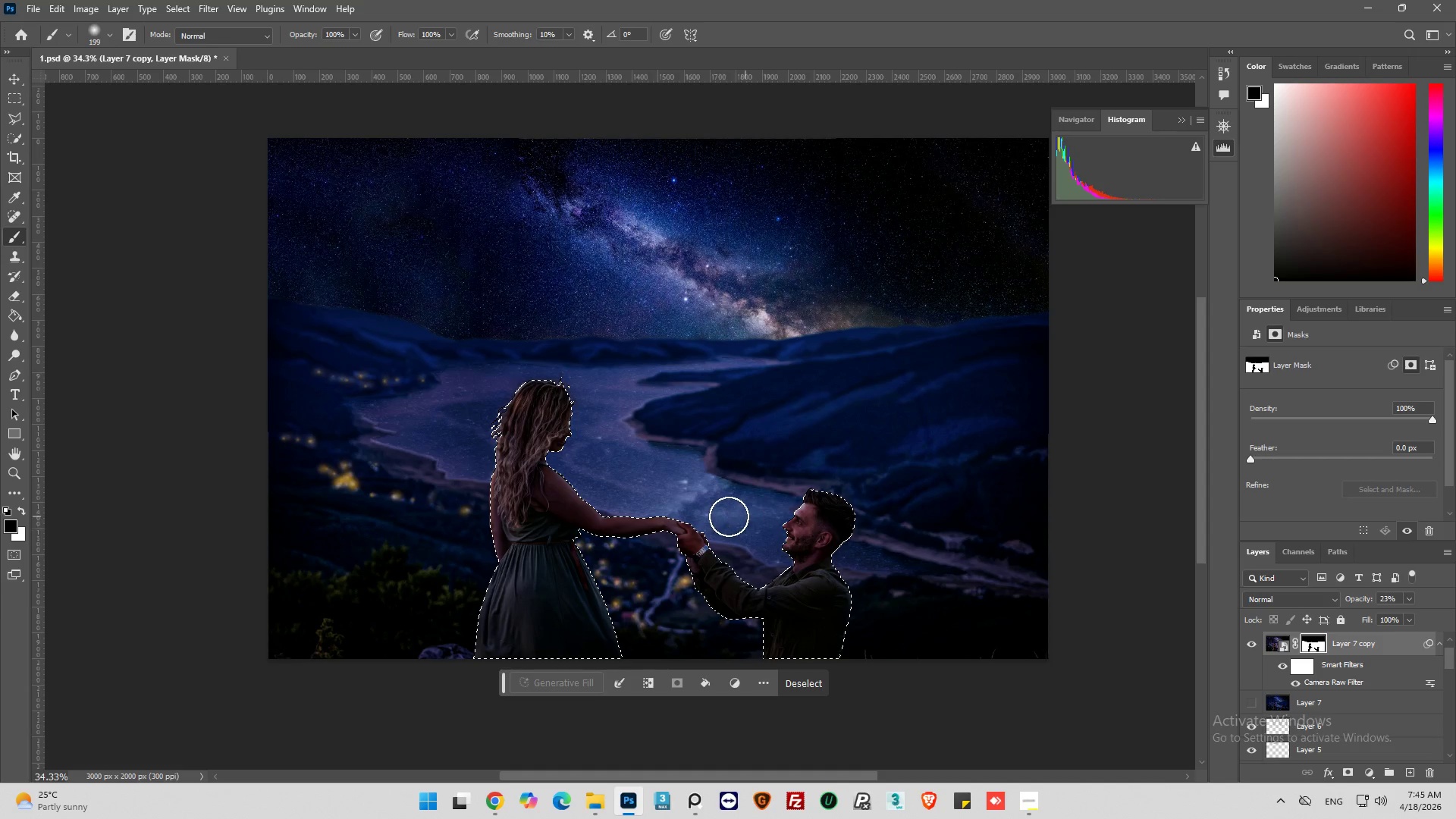 
left_click_drag(start_coordinate=[723, 516], to_coordinate=[560, 610])
 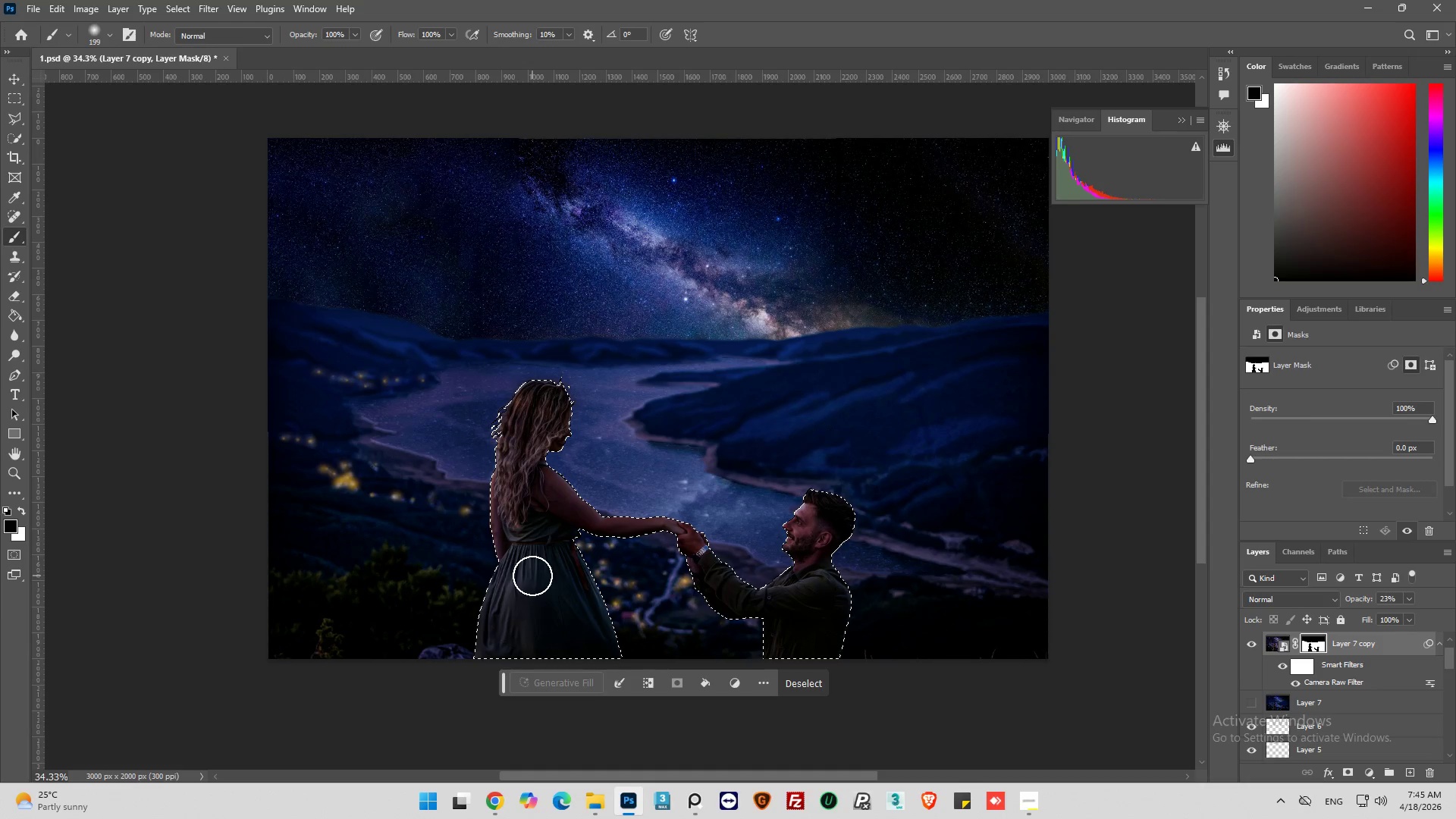 
left_click_drag(start_coordinate=[532, 576], to_coordinate=[723, 541])
 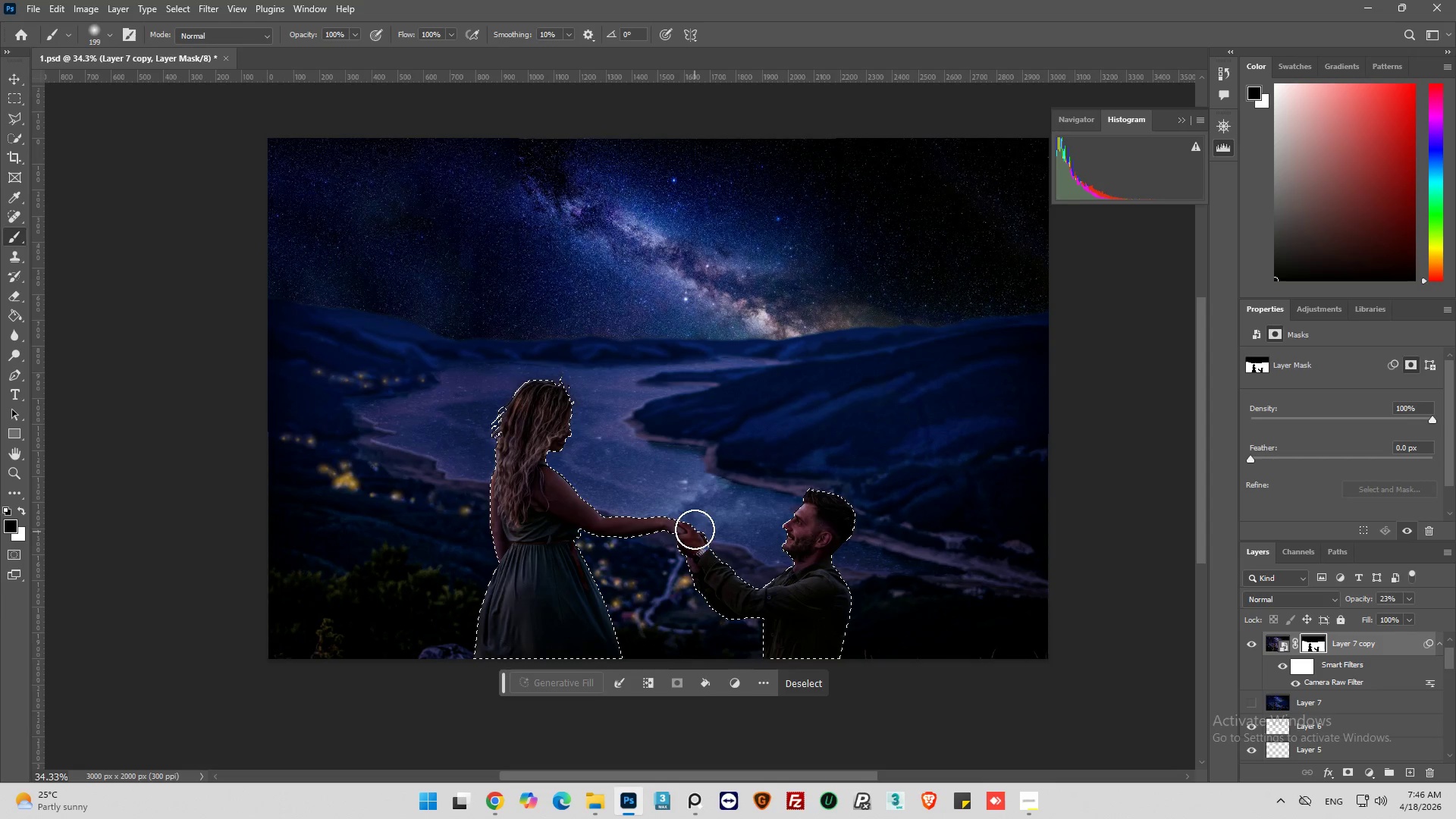 
left_click_drag(start_coordinate=[695, 529], to_coordinate=[814, 648])
 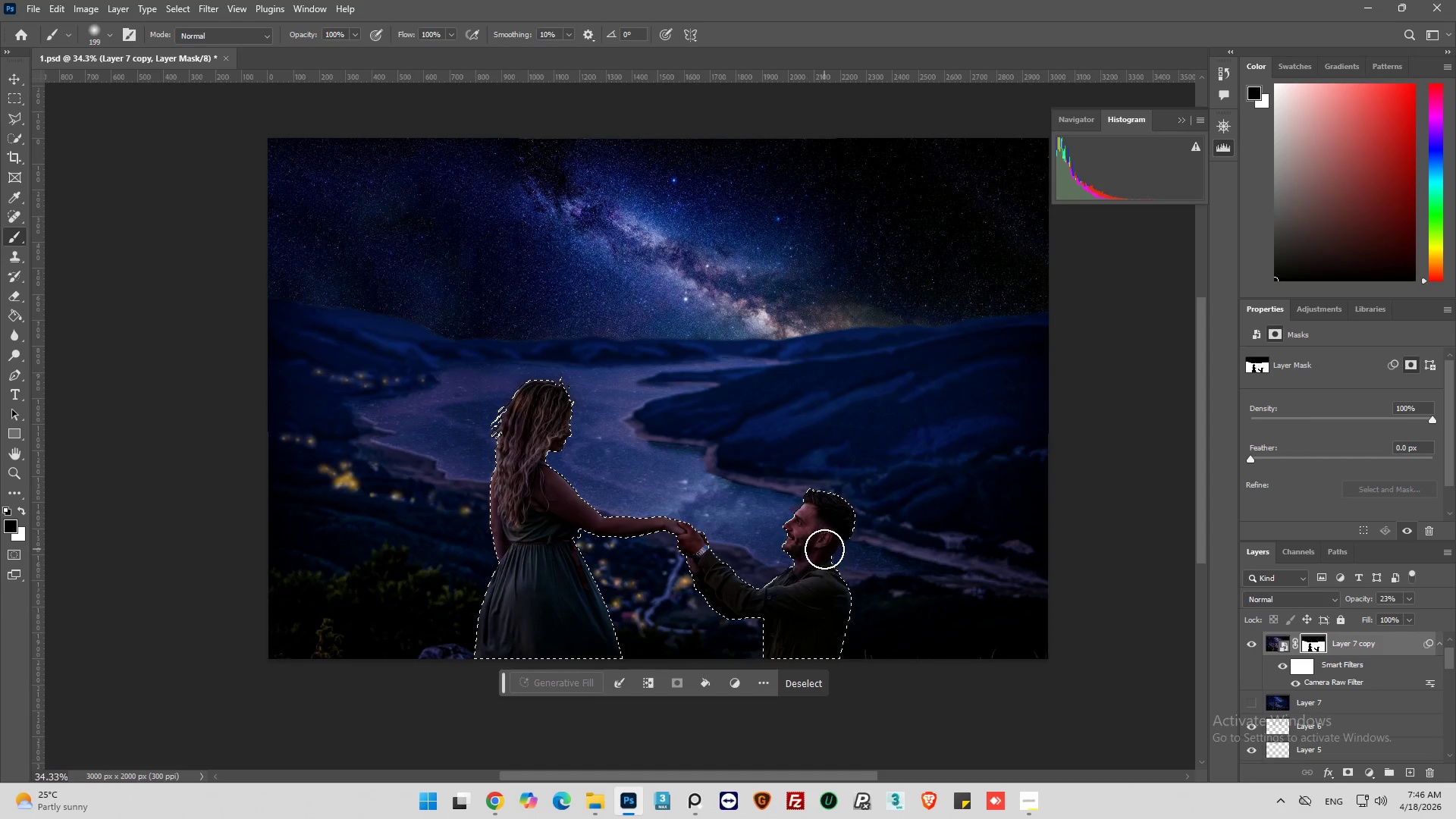 
left_click_drag(start_coordinate=[824, 549], to_coordinate=[718, 651])
 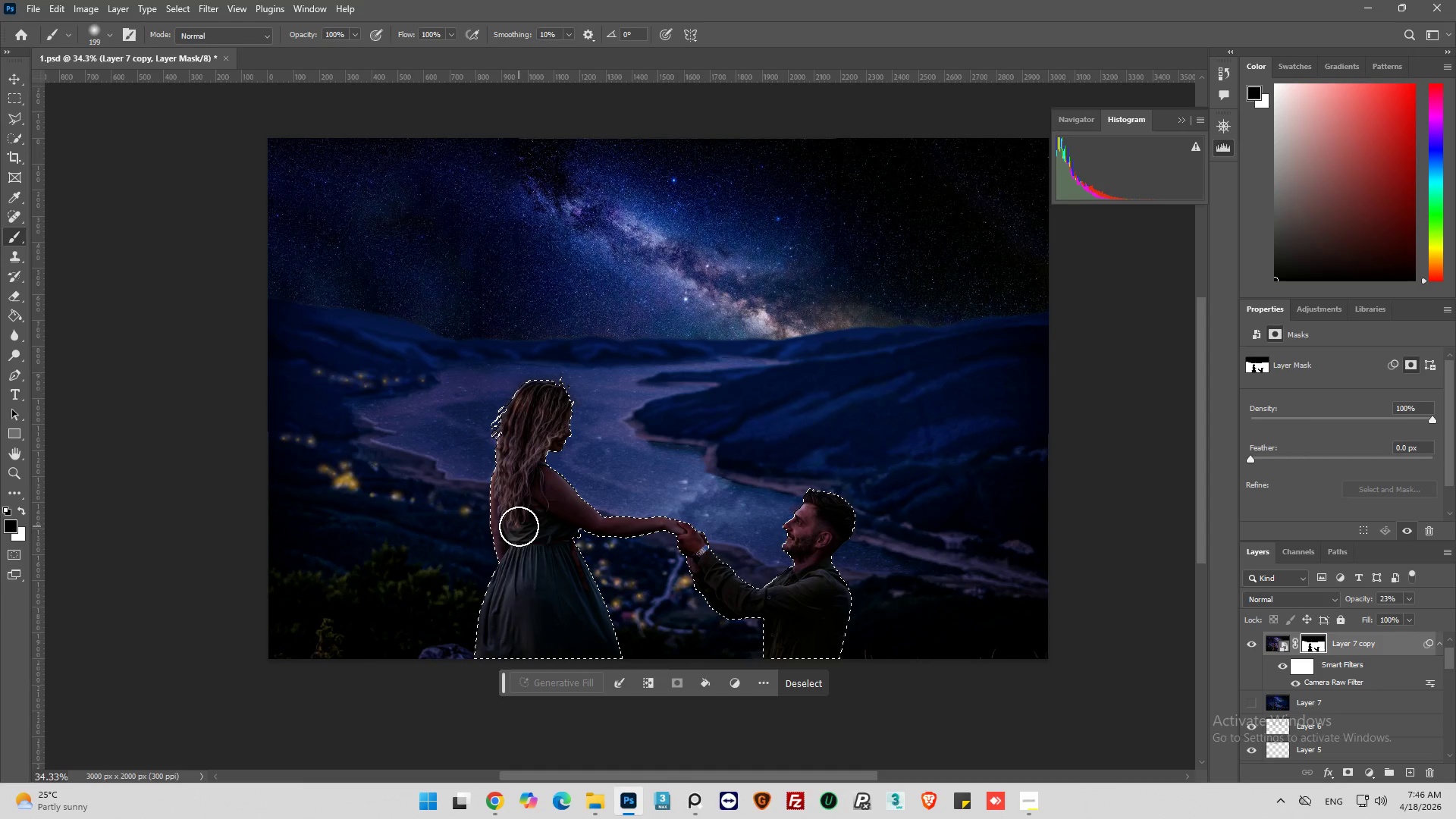 
left_click_drag(start_coordinate=[519, 526], to_coordinate=[482, 612])
 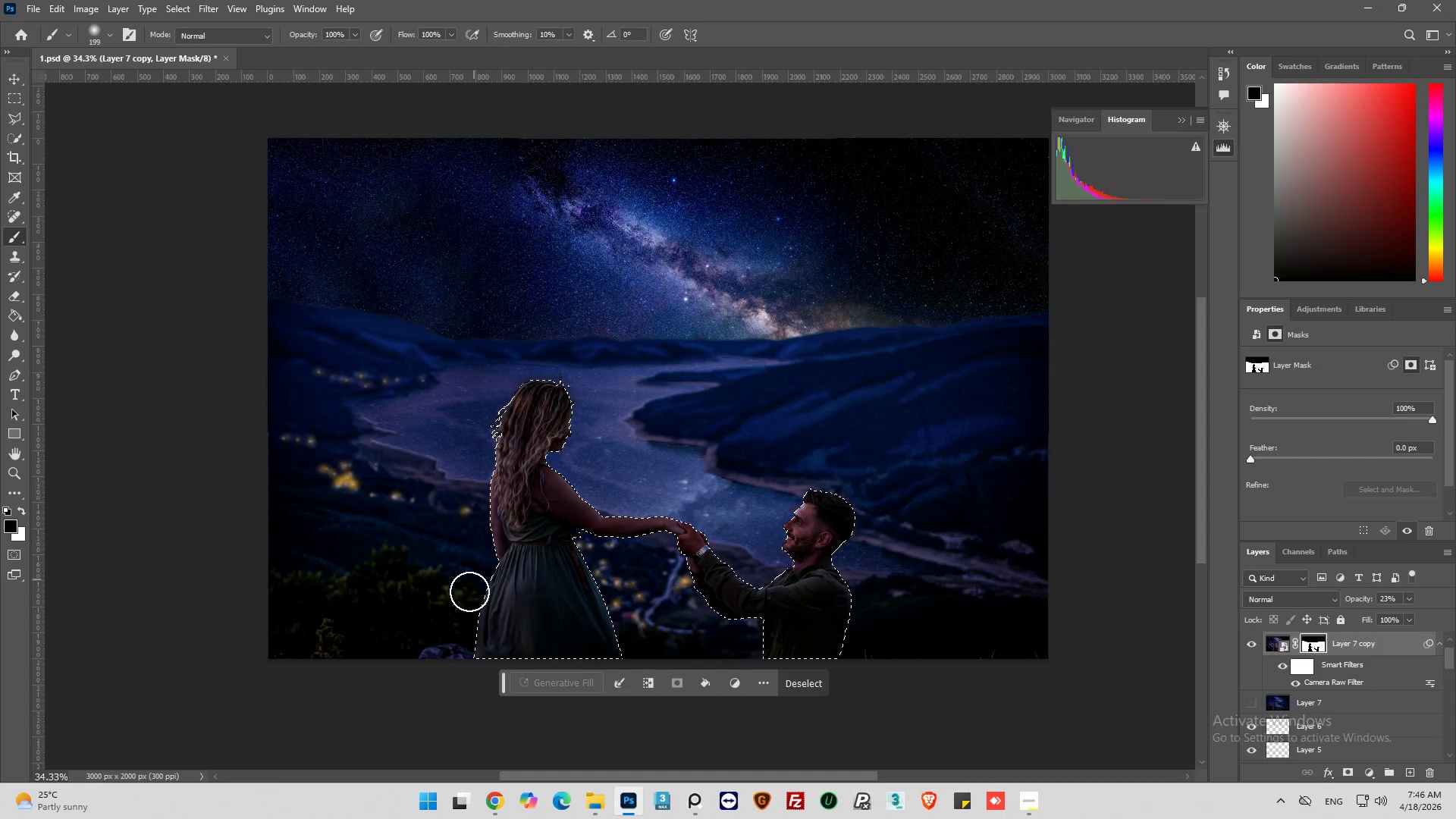 
left_click_drag(start_coordinate=[469, 579], to_coordinate=[551, 458])
 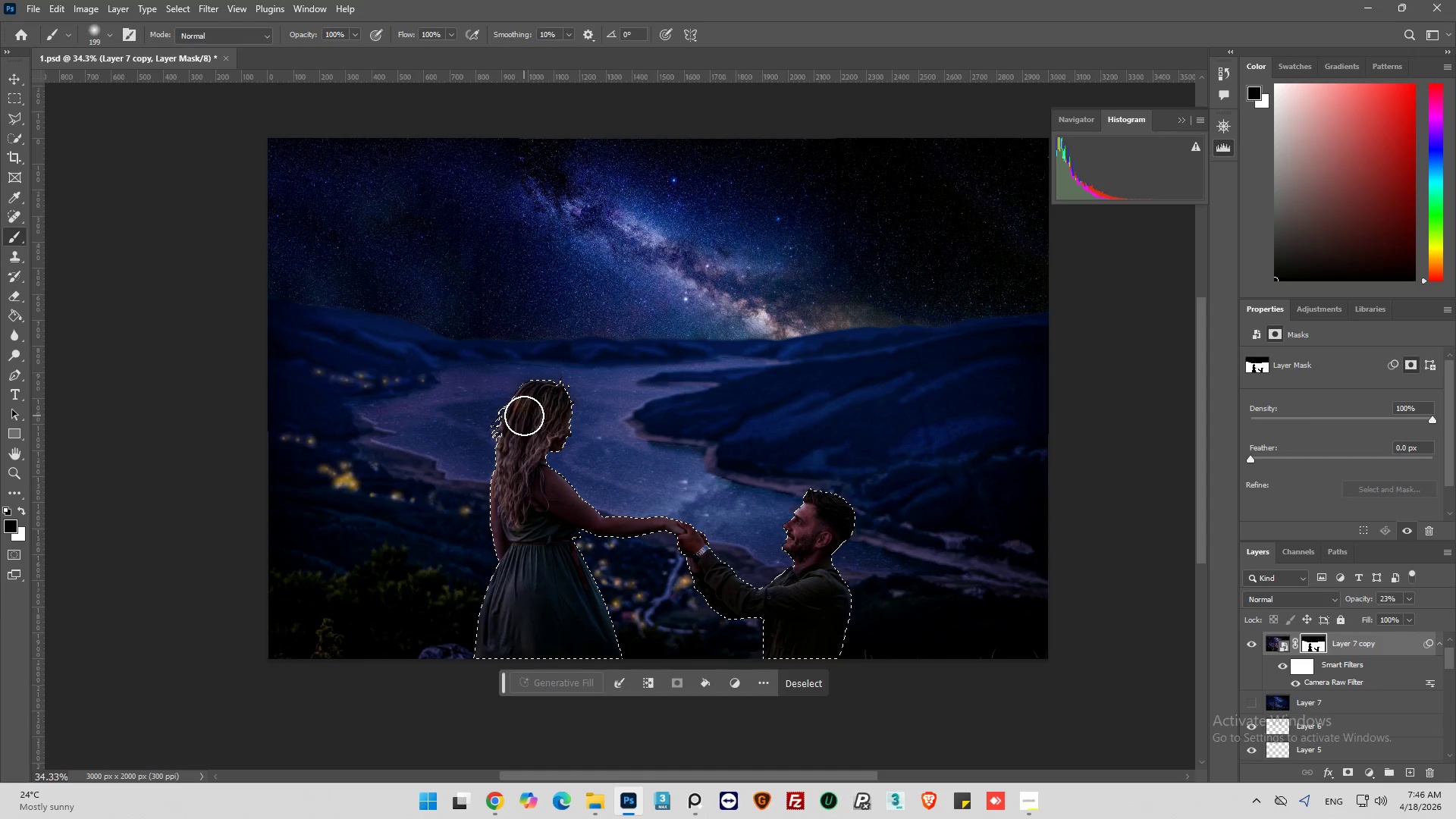 
left_click_drag(start_coordinate=[524, 416], to_coordinate=[836, 520])
 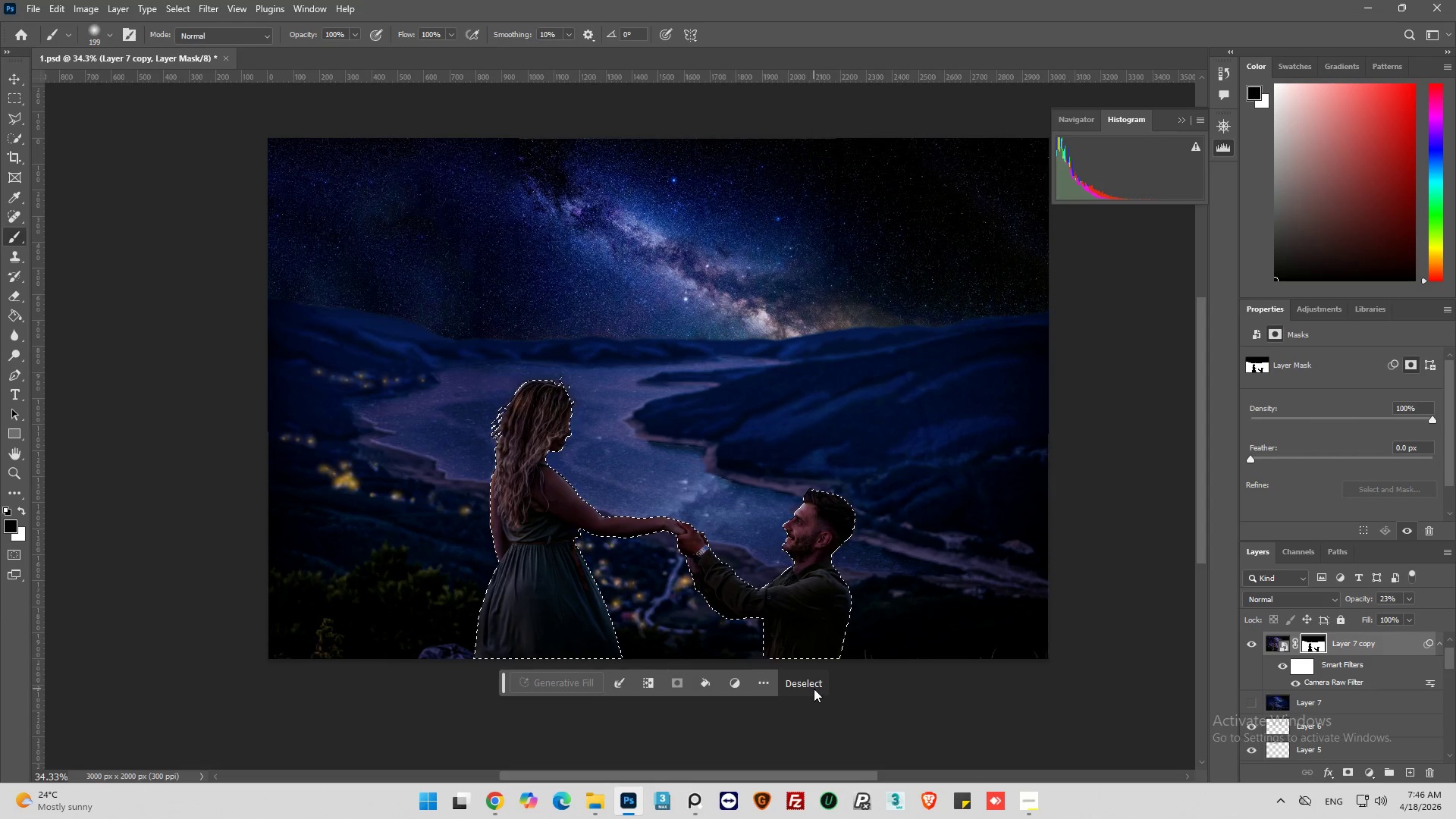 
left_click([814, 689])
 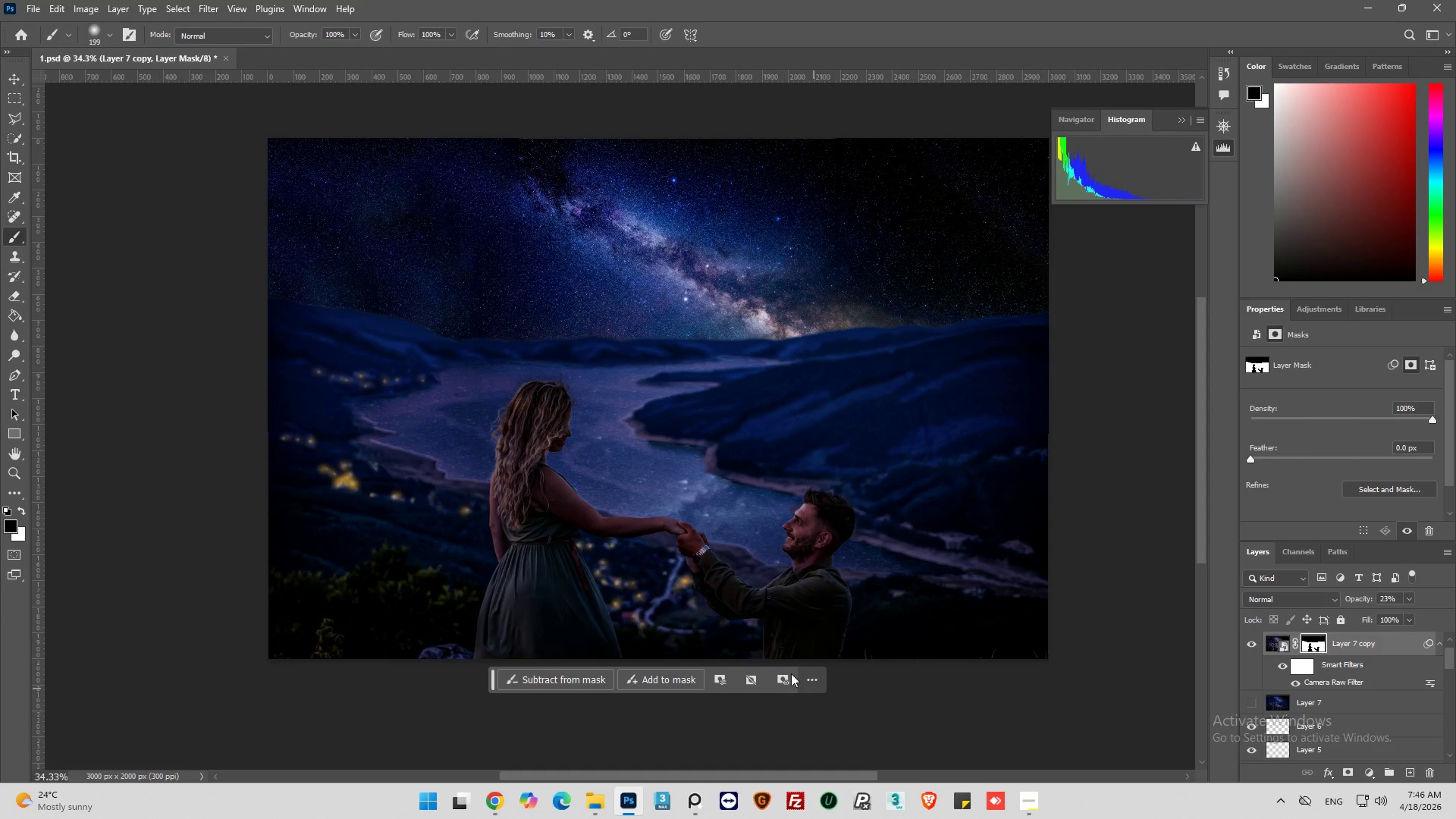 
hold_key(key=AltLeft, duration=0.44)
scroll: coordinate [766, 535], scroll_direction: up, amount: 10.0
 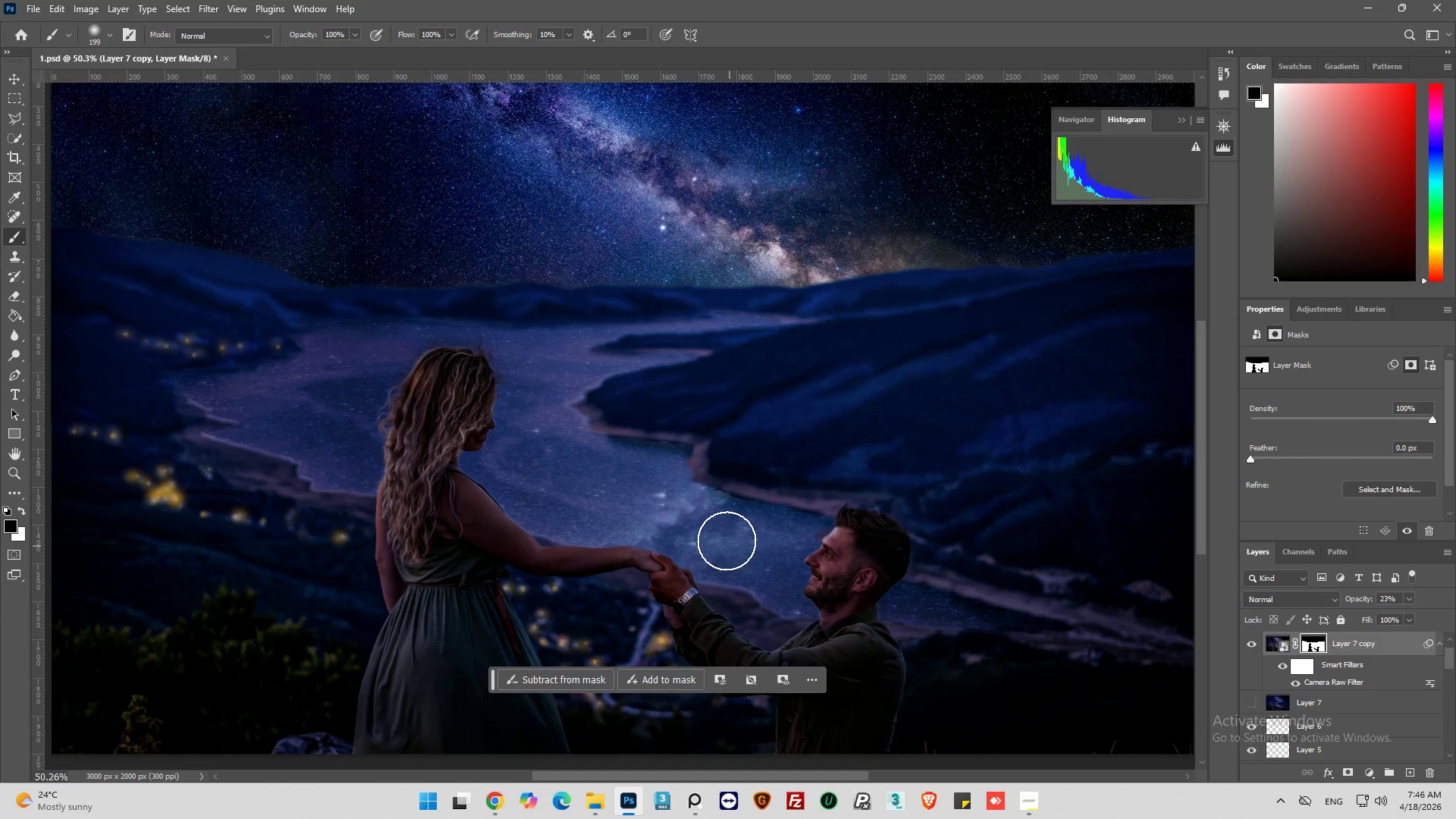 
hold_key(key=AltLeft, duration=0.34)
scroll: coordinate [723, 535], scroll_direction: down, amount: 7.0
 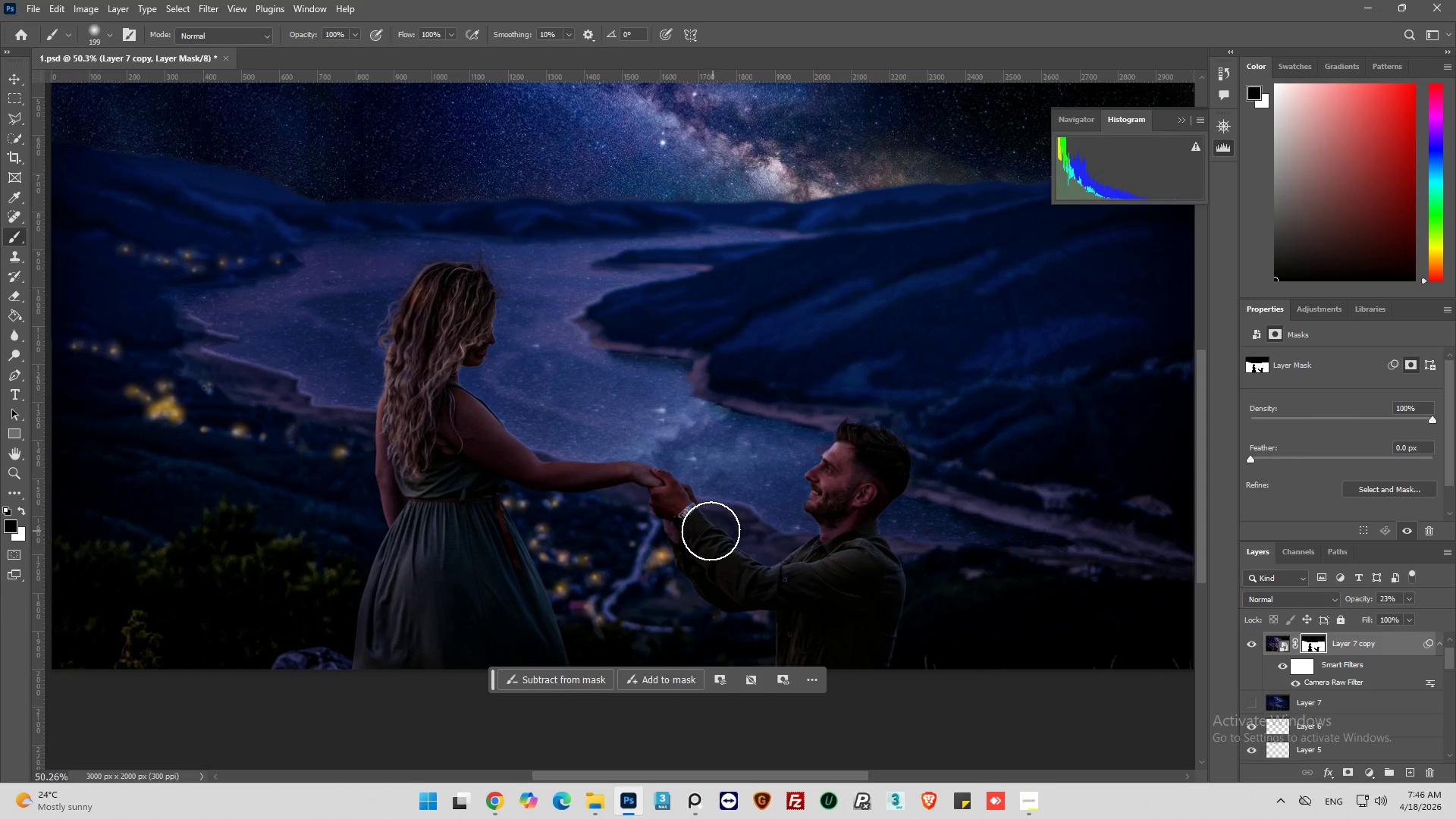 
key(Alt+AltLeft)
 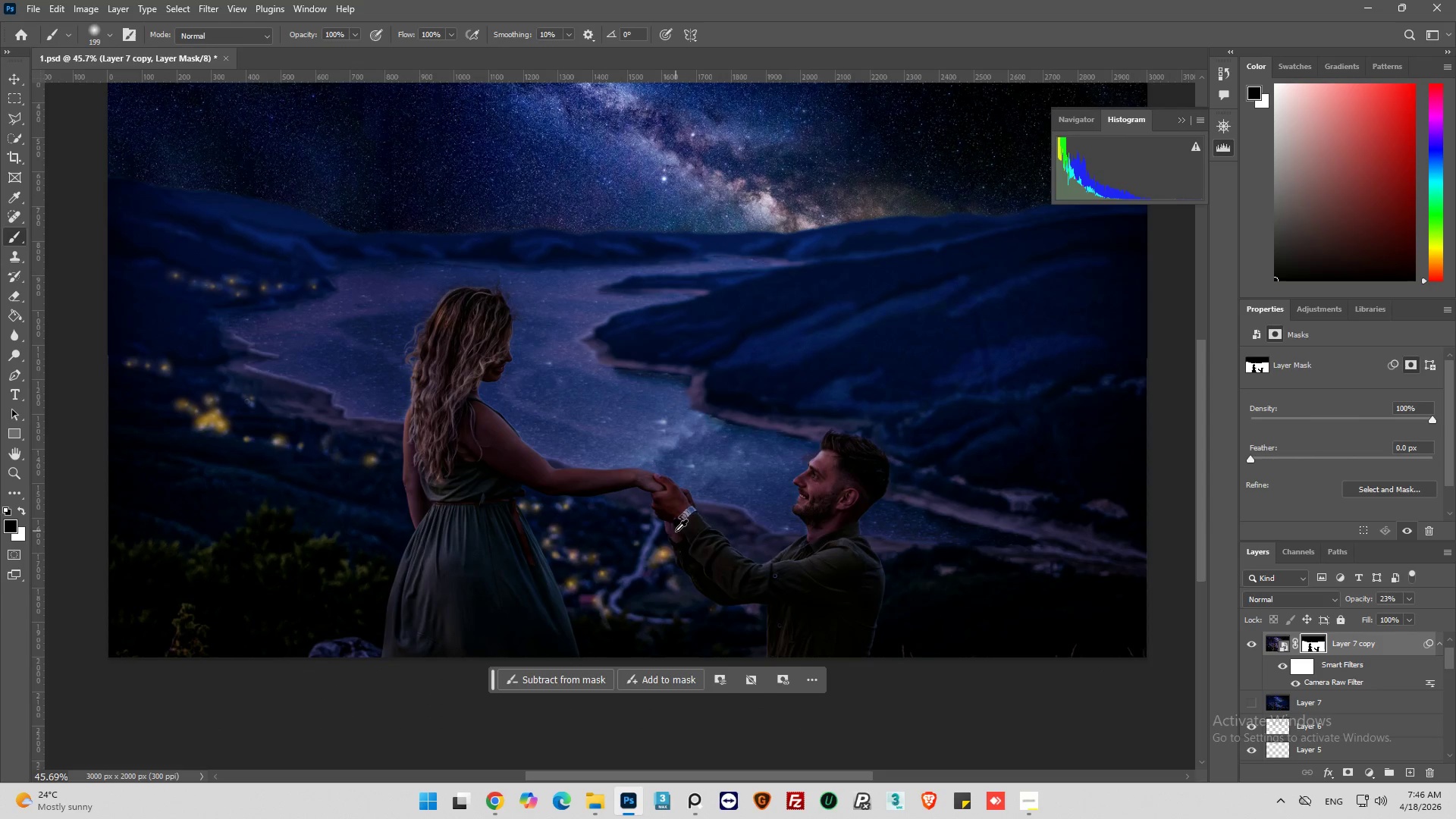 
scroll: coordinate [676, 531], scroll_direction: up, amount: 2.0
 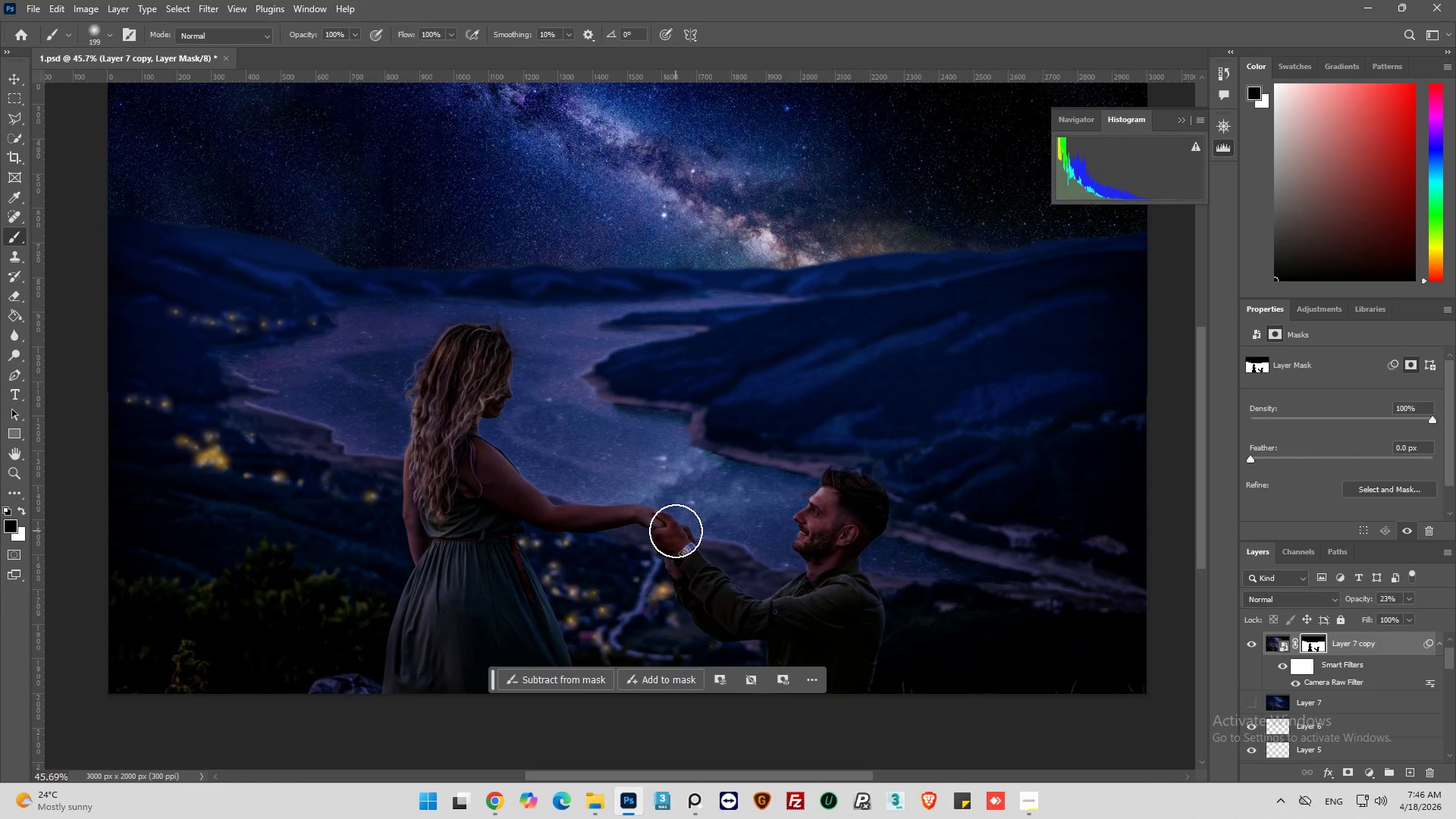 
hold_key(key=AltLeft, duration=0.41)
scroll: coordinate [1301, 703], scroll_direction: down, amount: 7.0
 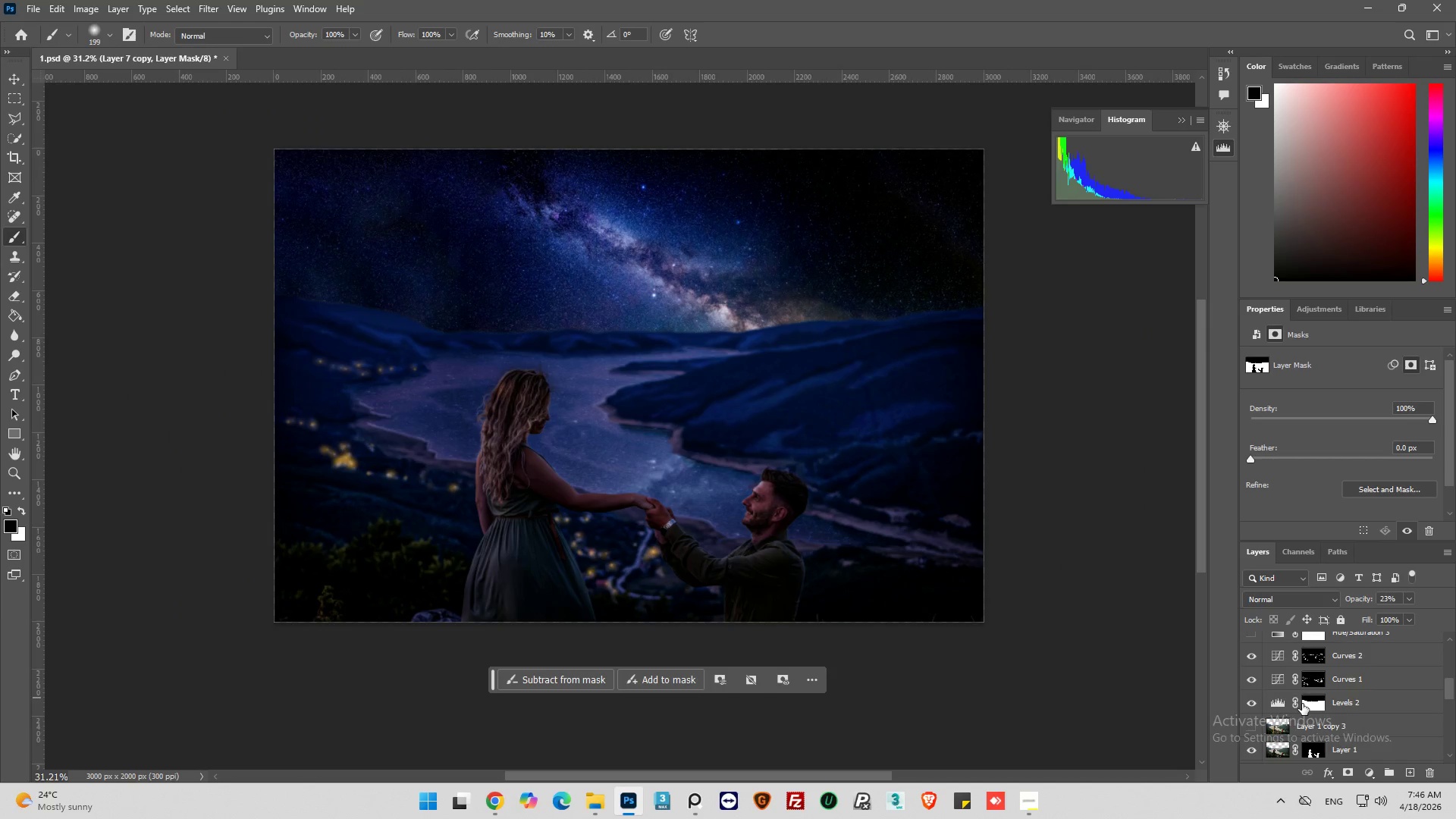 
scroll: coordinate [1302, 704], scroll_direction: none, amount: 0.0
 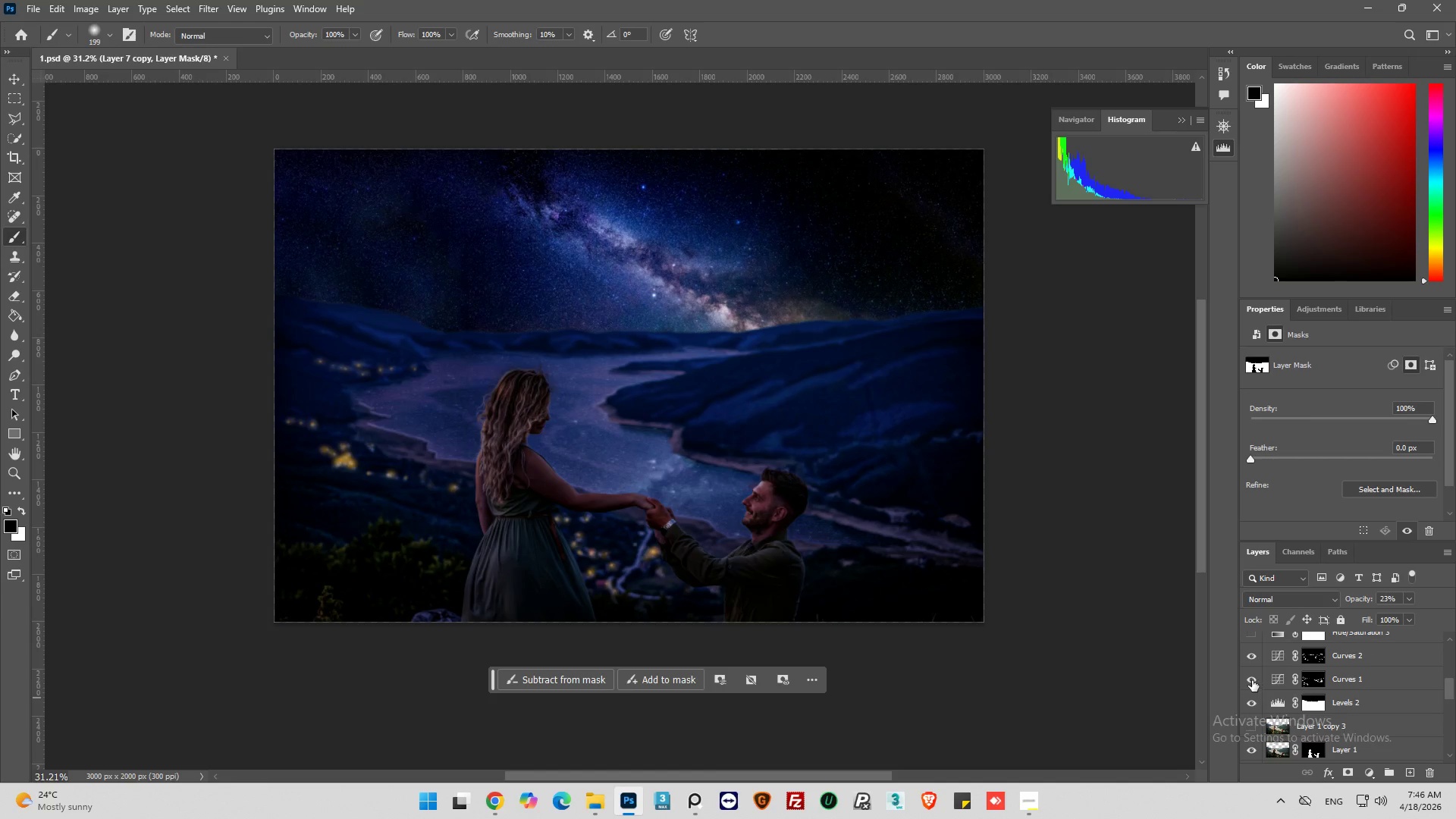 
left_click([1252, 680])
 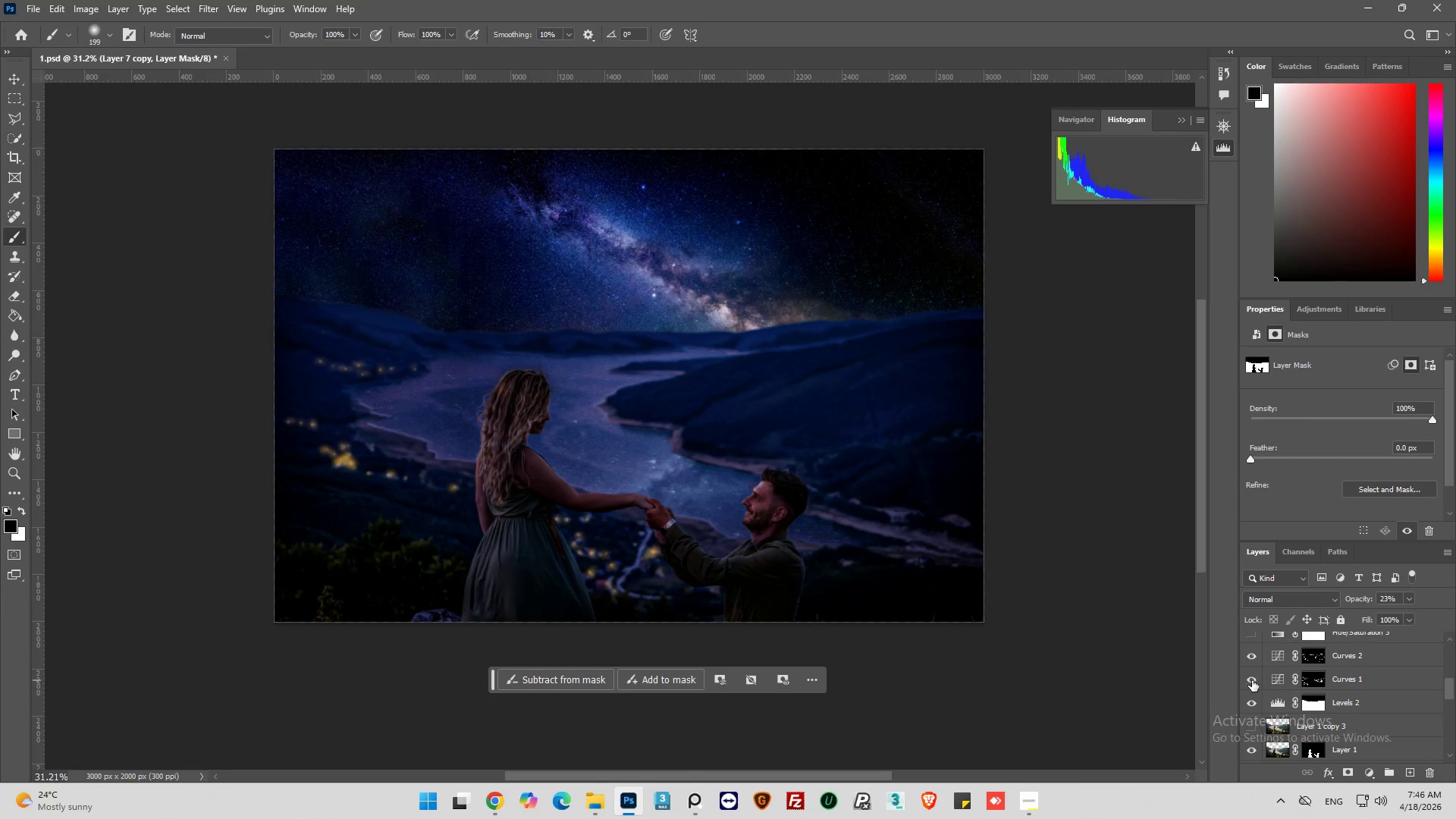 
left_click([1252, 680])
 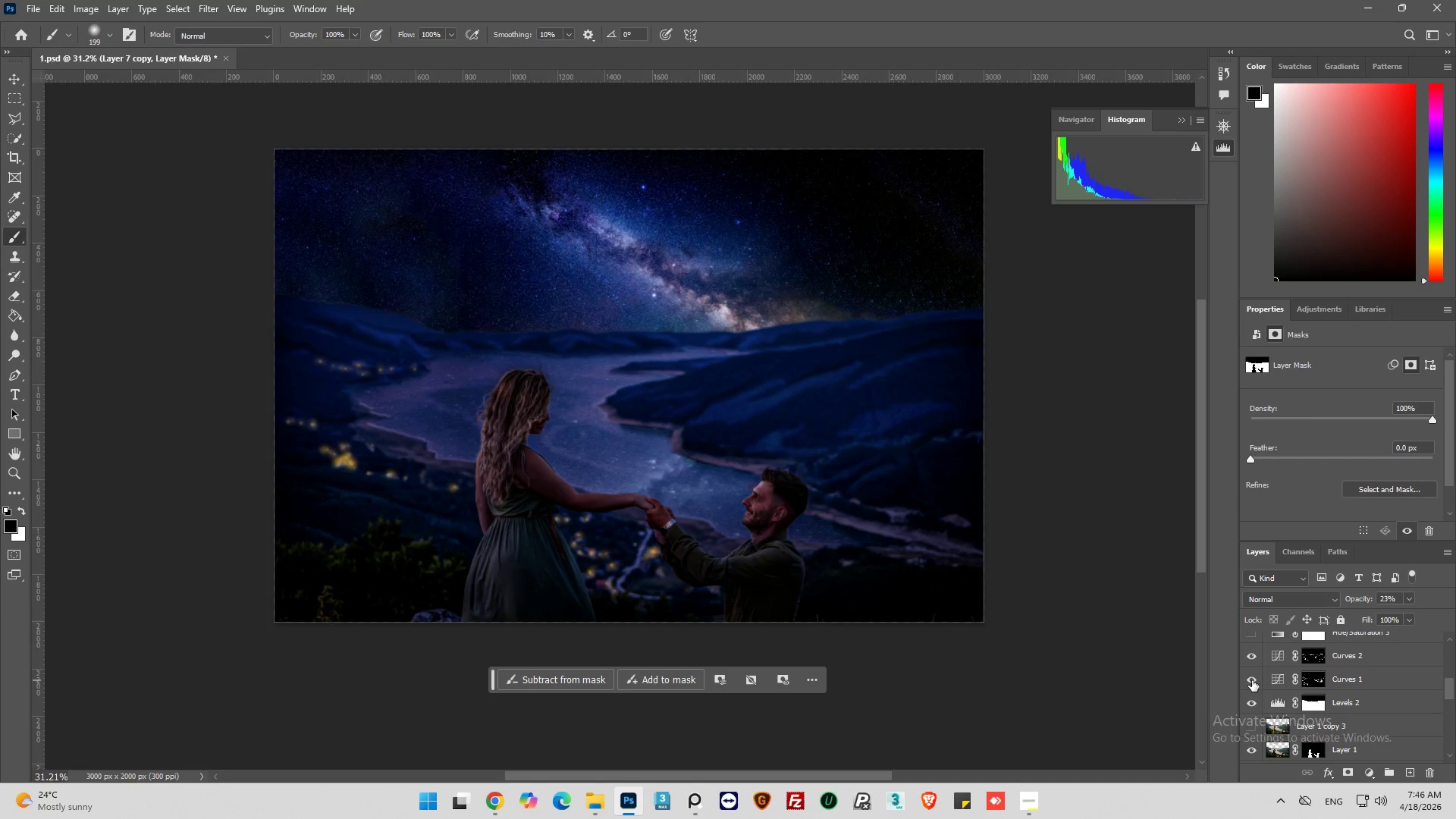 
left_click([1252, 680])
 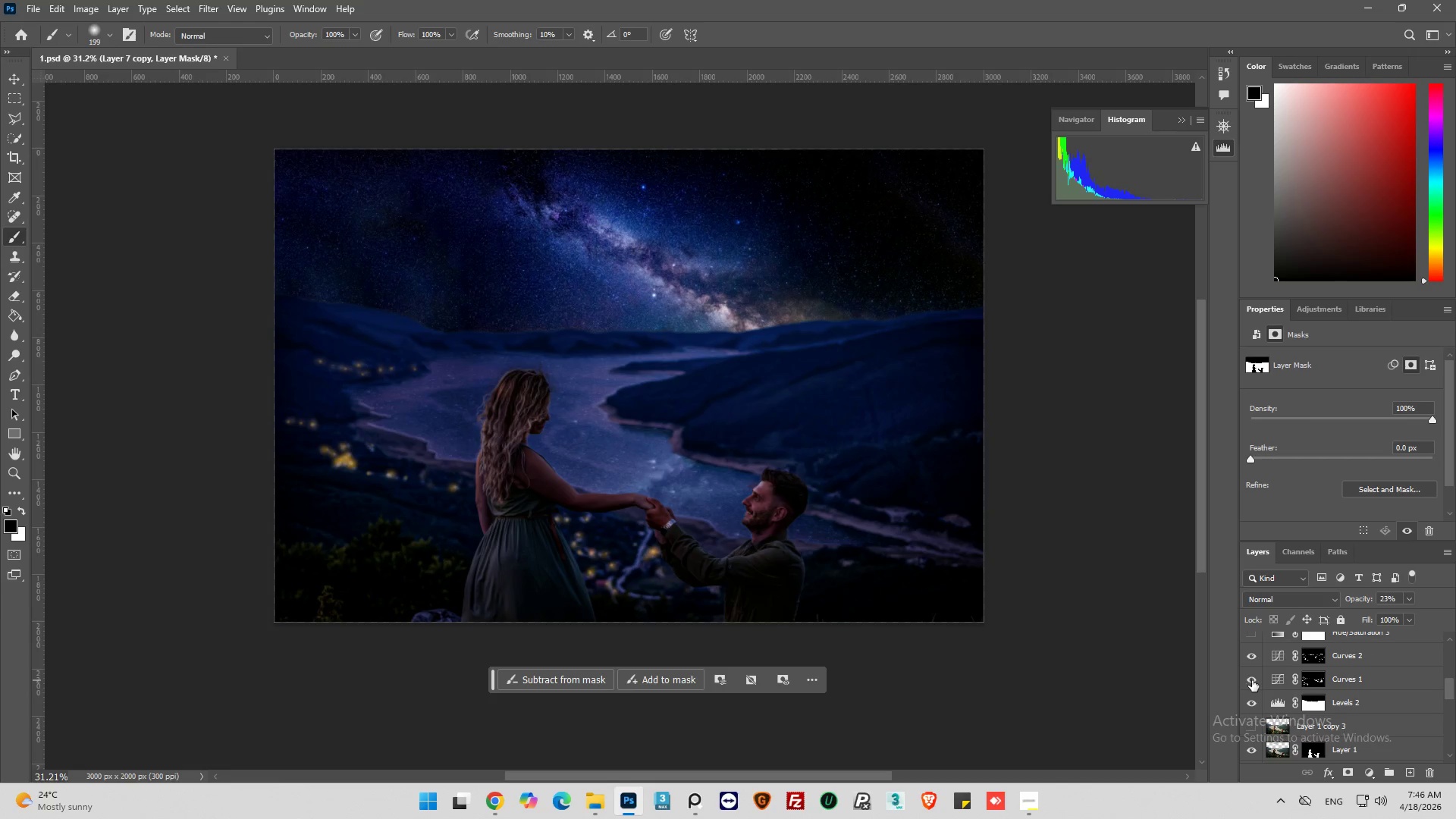 
left_click([1252, 680])
 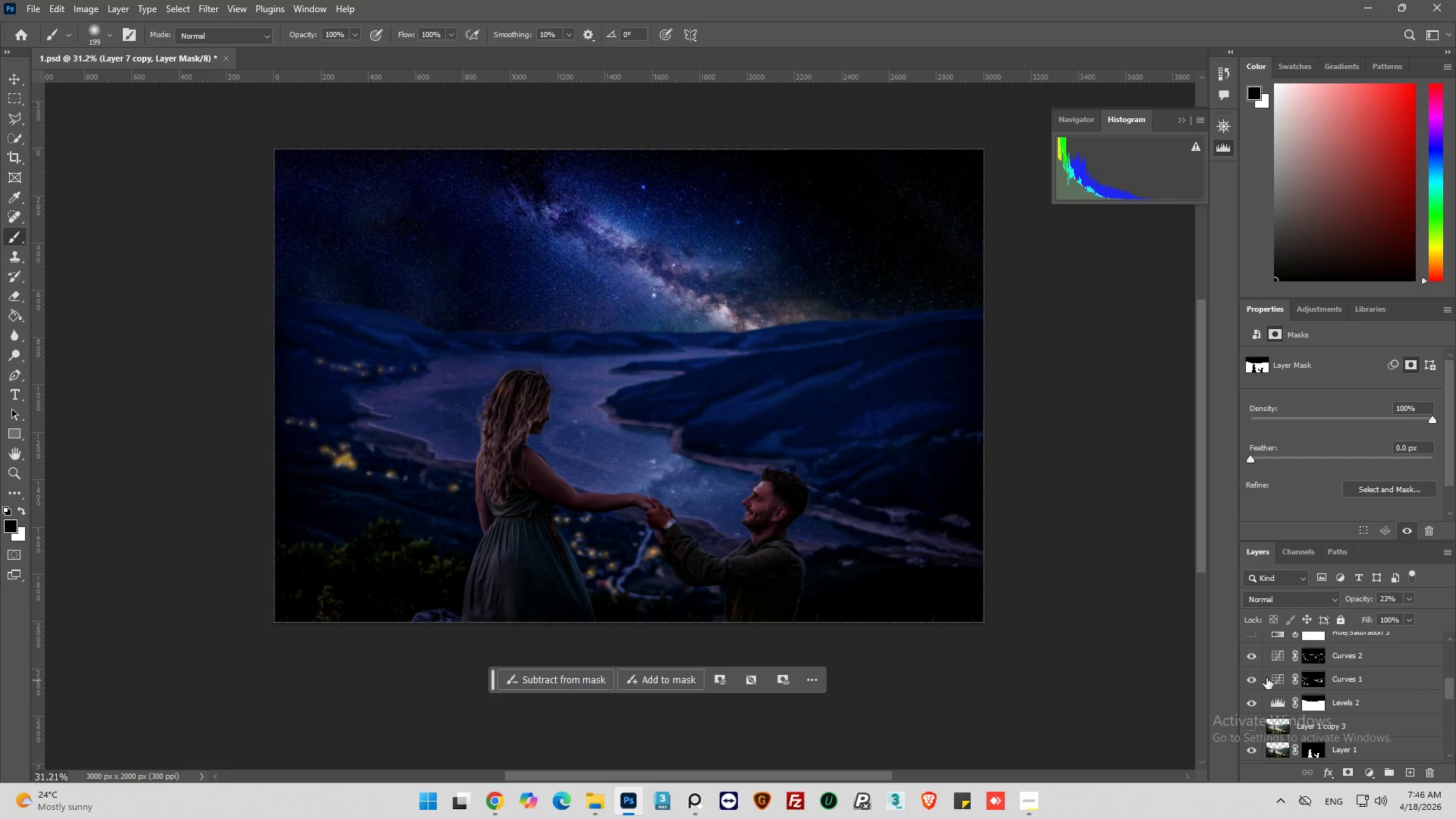 
left_click([1277, 682])
 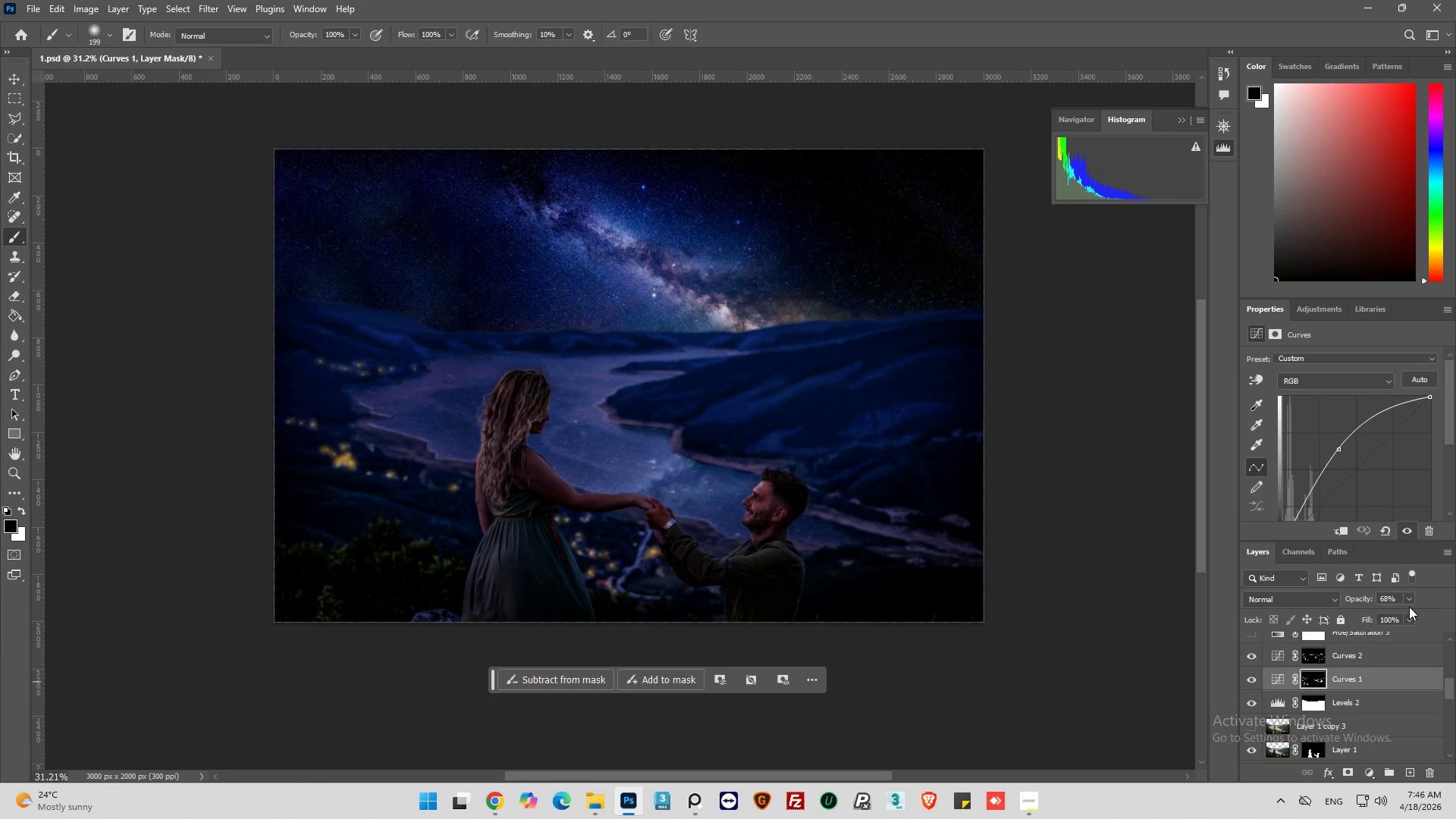 
left_click([1409, 600])
 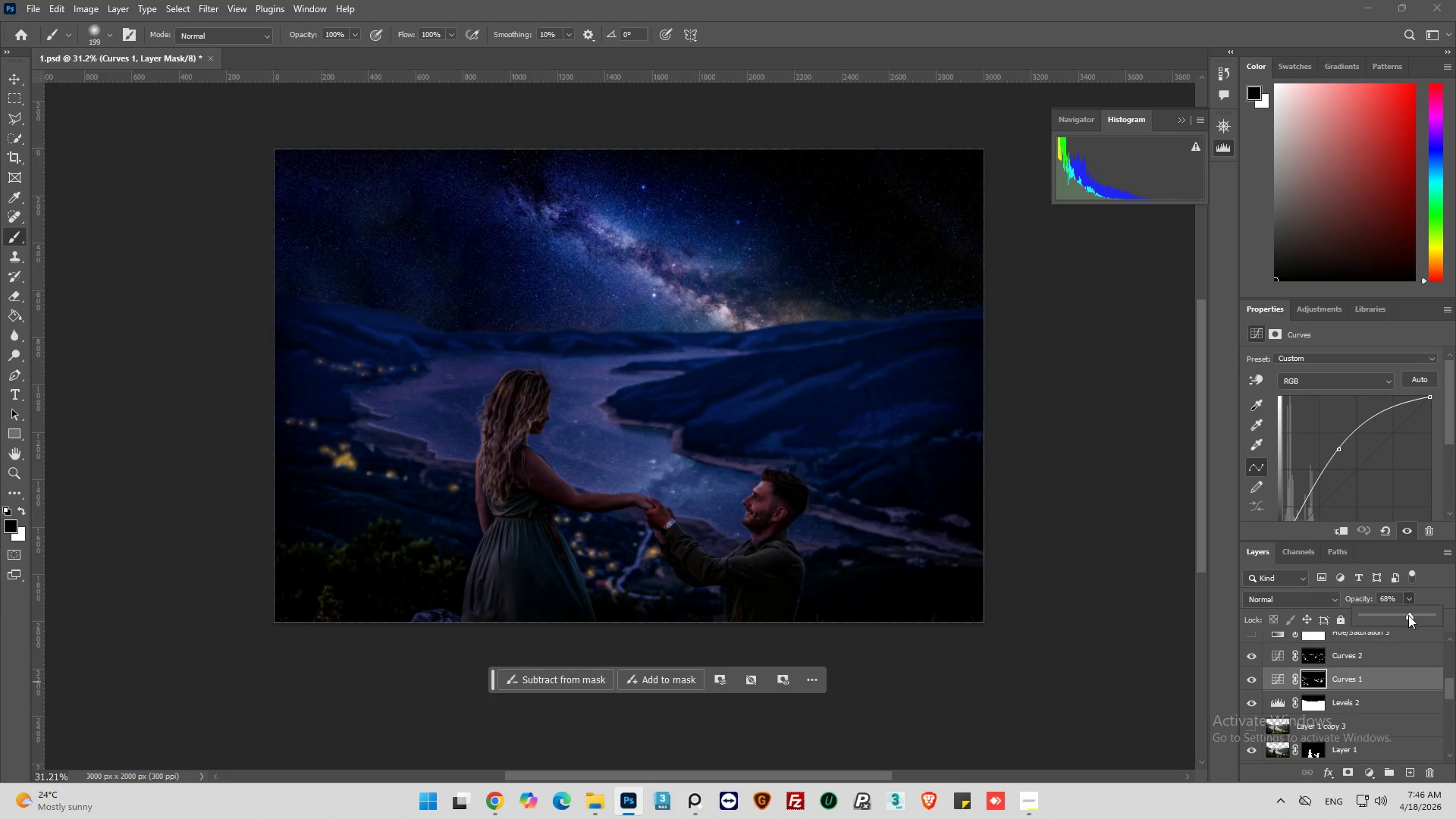 
left_click_drag(start_coordinate=[1408, 614], to_coordinate=[1396, 612])
 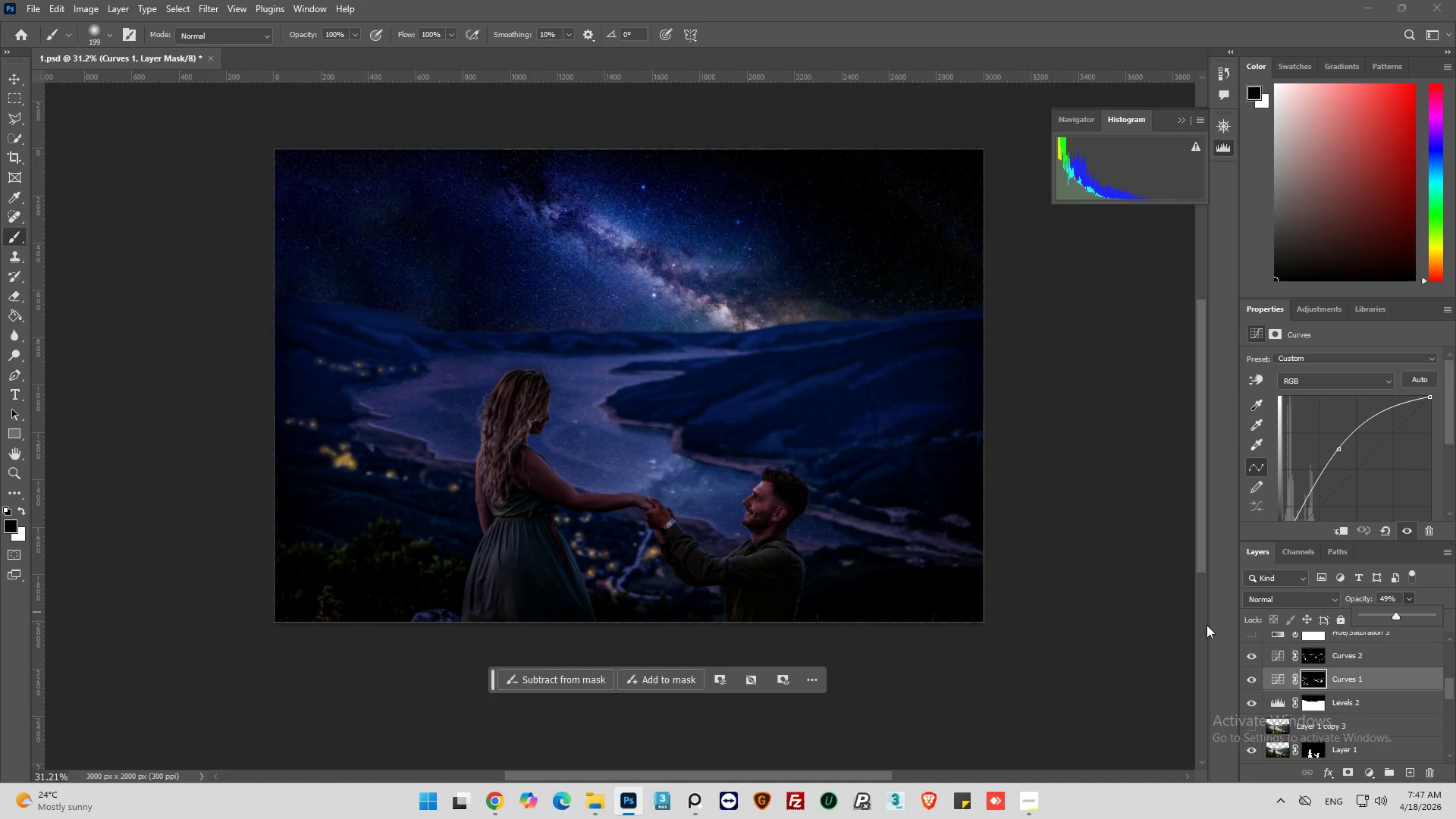 
wait(22.3)
 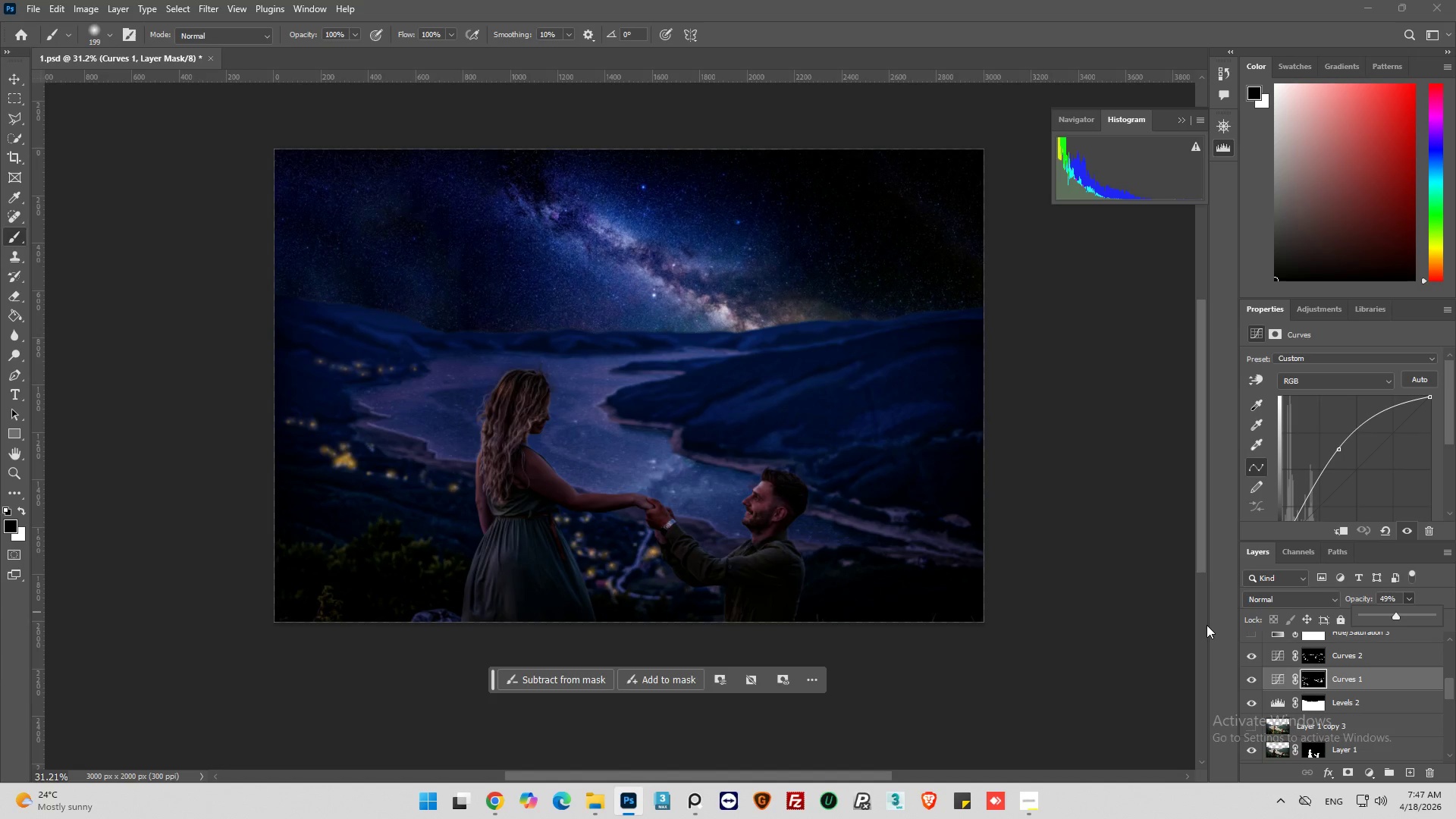 
hold_key(key=AltLeft, duration=0.8)
hold_key(key=AltLeft, duration=0.59)
scroll: coordinate [1254, 689], scroll_direction: up, amount: 39.0
 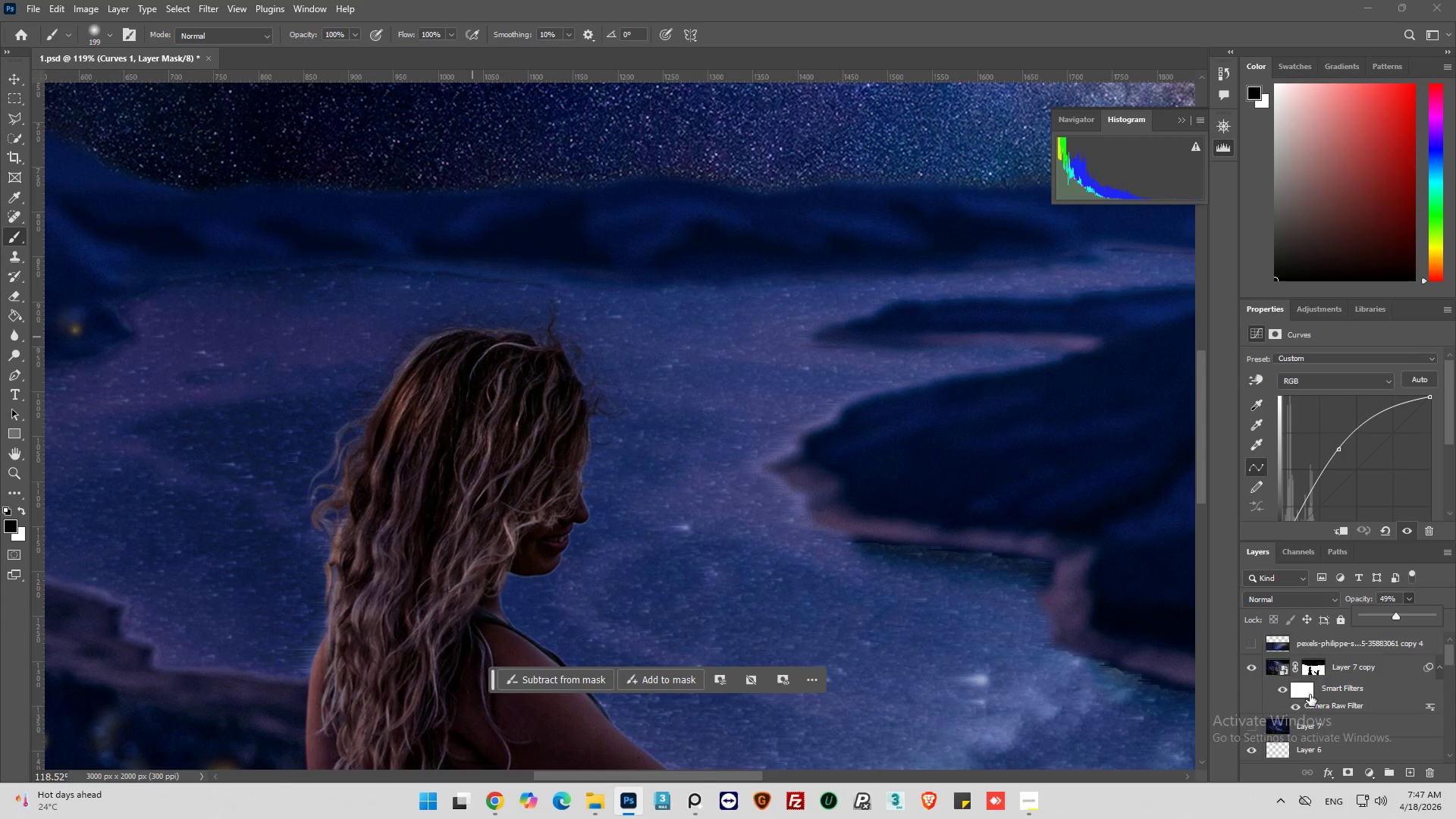 
scroll: coordinate [1314, 695], scroll_direction: down, amount: 6.0
 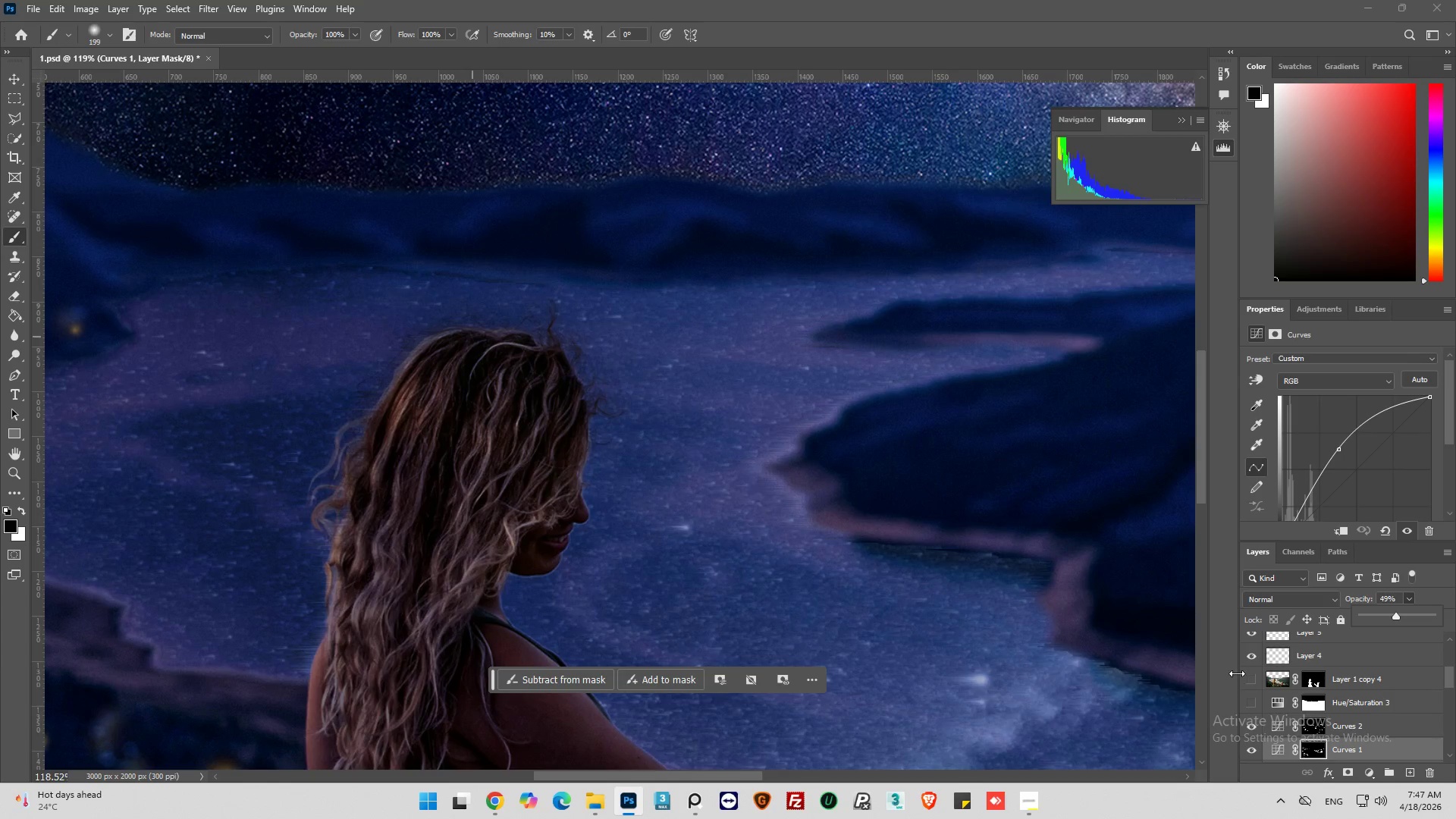 
left_click([1247, 678])
 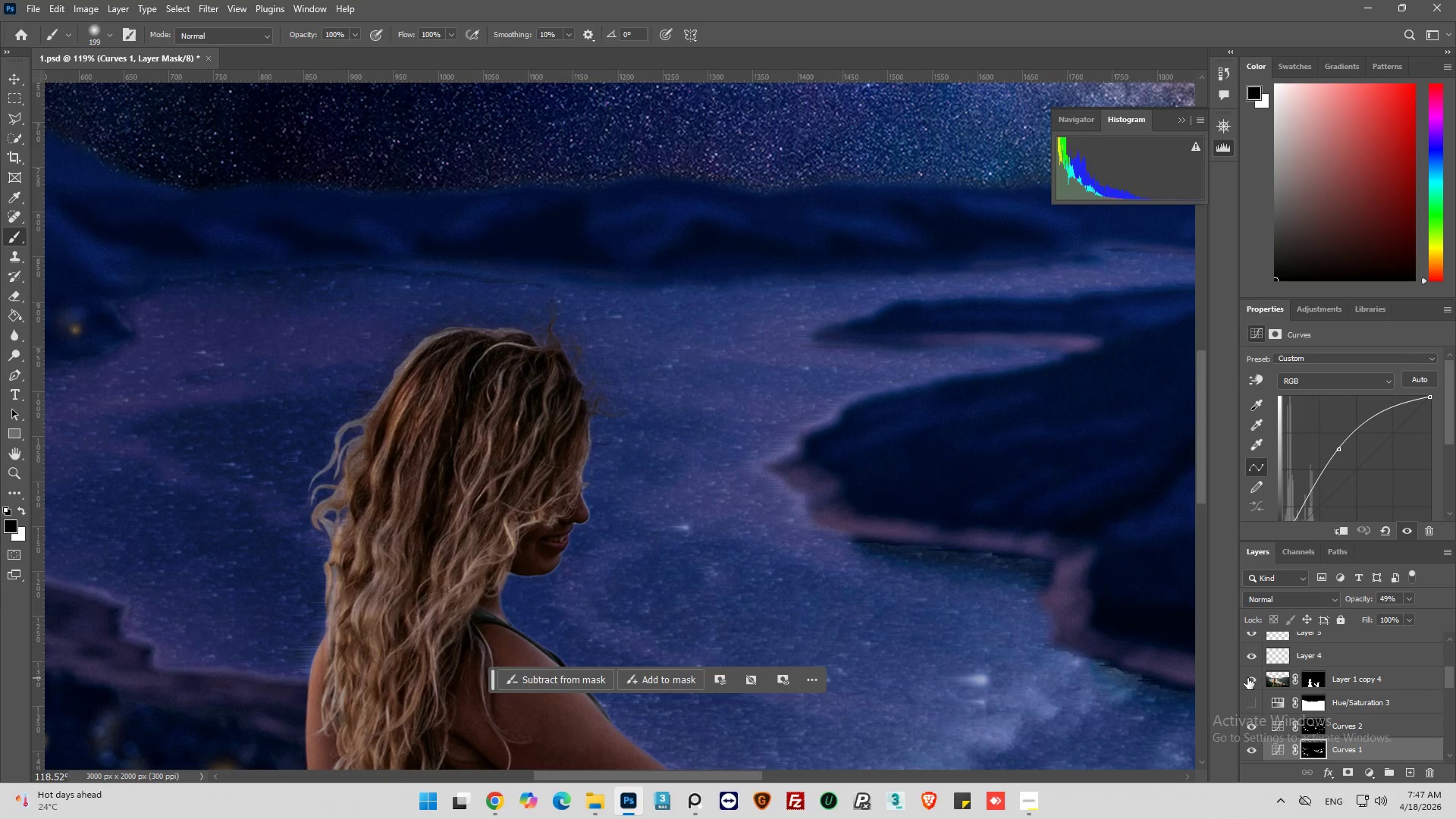 
left_click([1247, 678])
 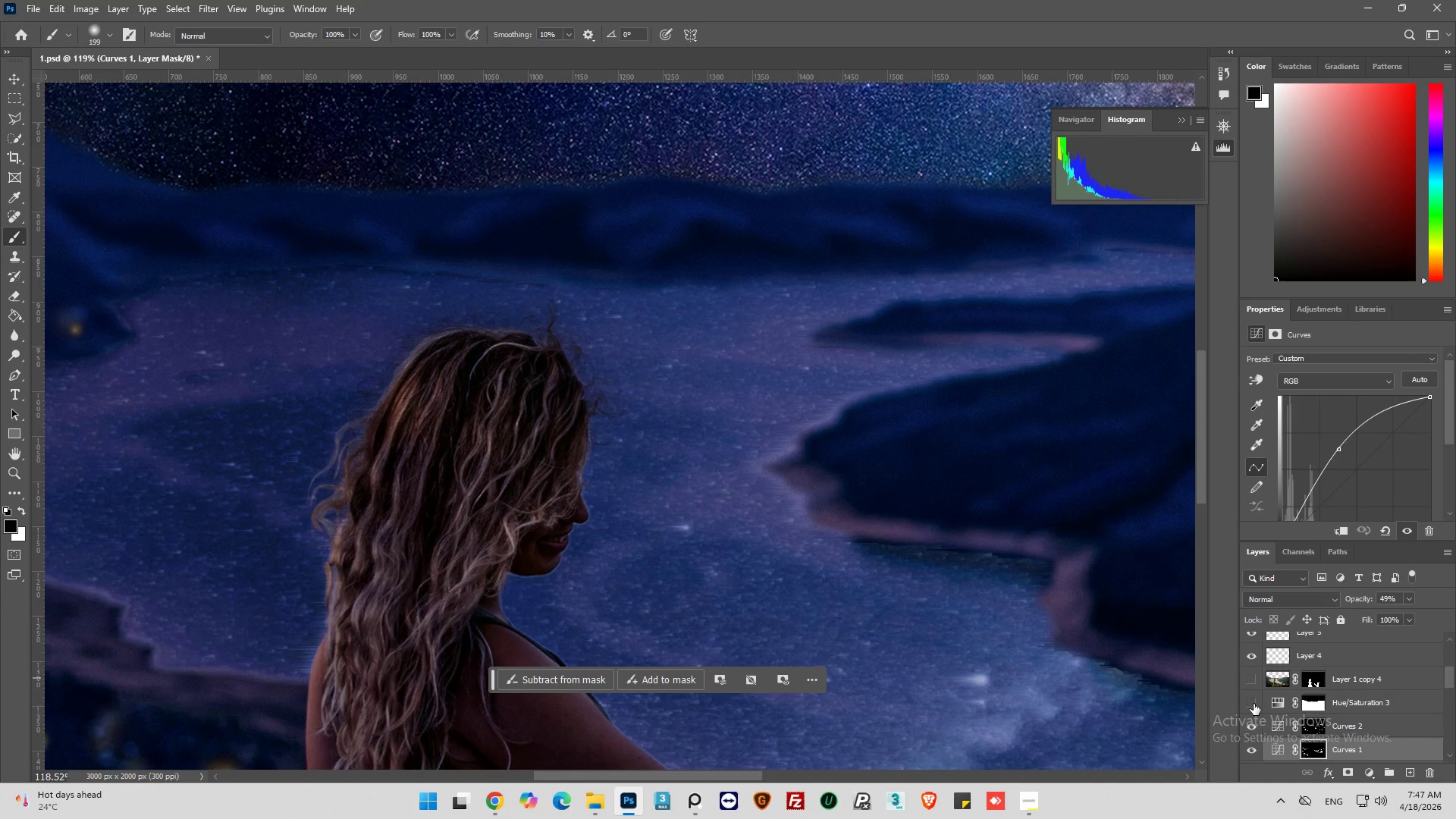 
scroll: coordinate [1254, 704], scroll_direction: down, amount: 5.0
 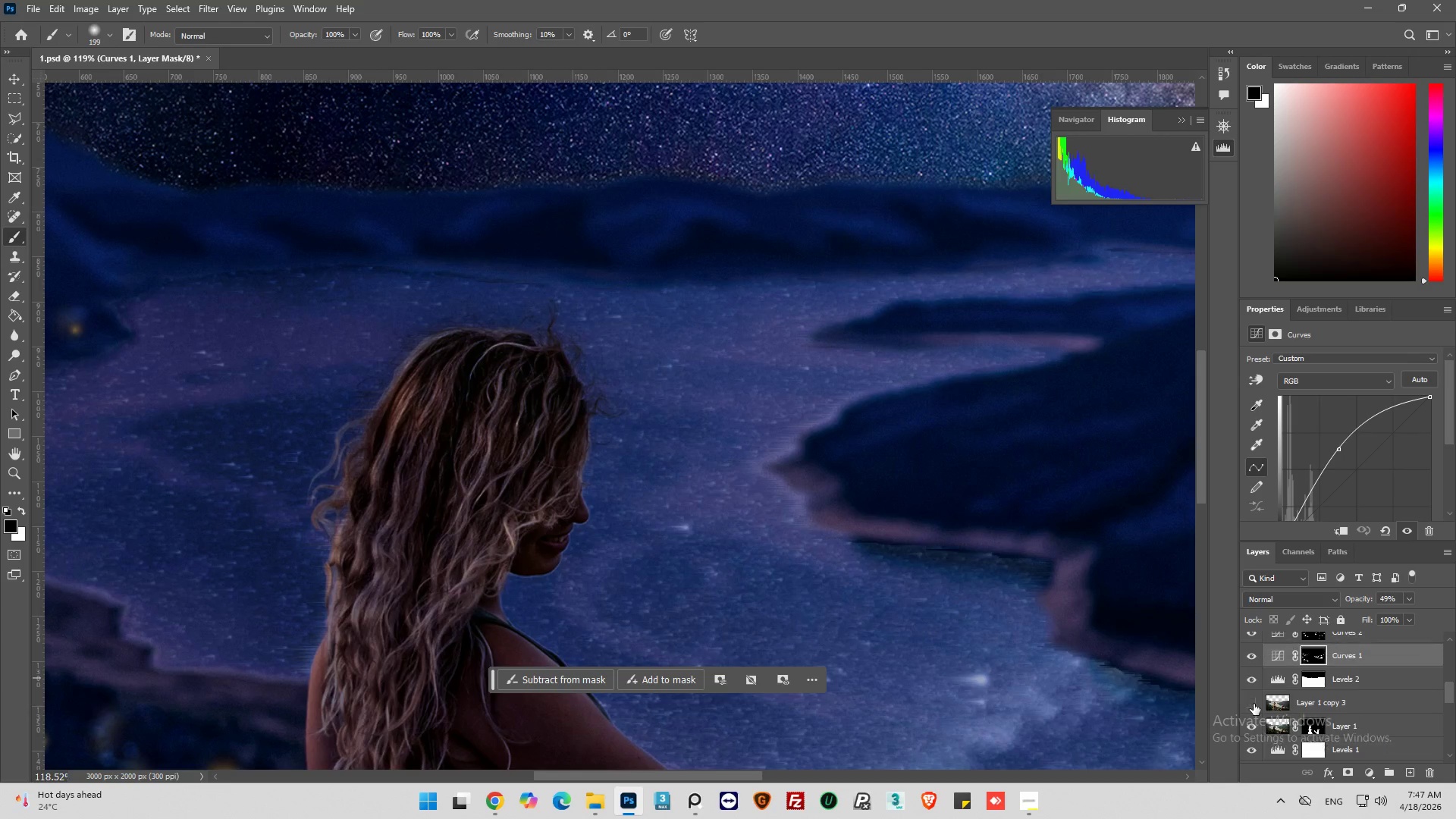 
scroll: coordinate [1254, 704], scroll_direction: none, amount: 0.0
 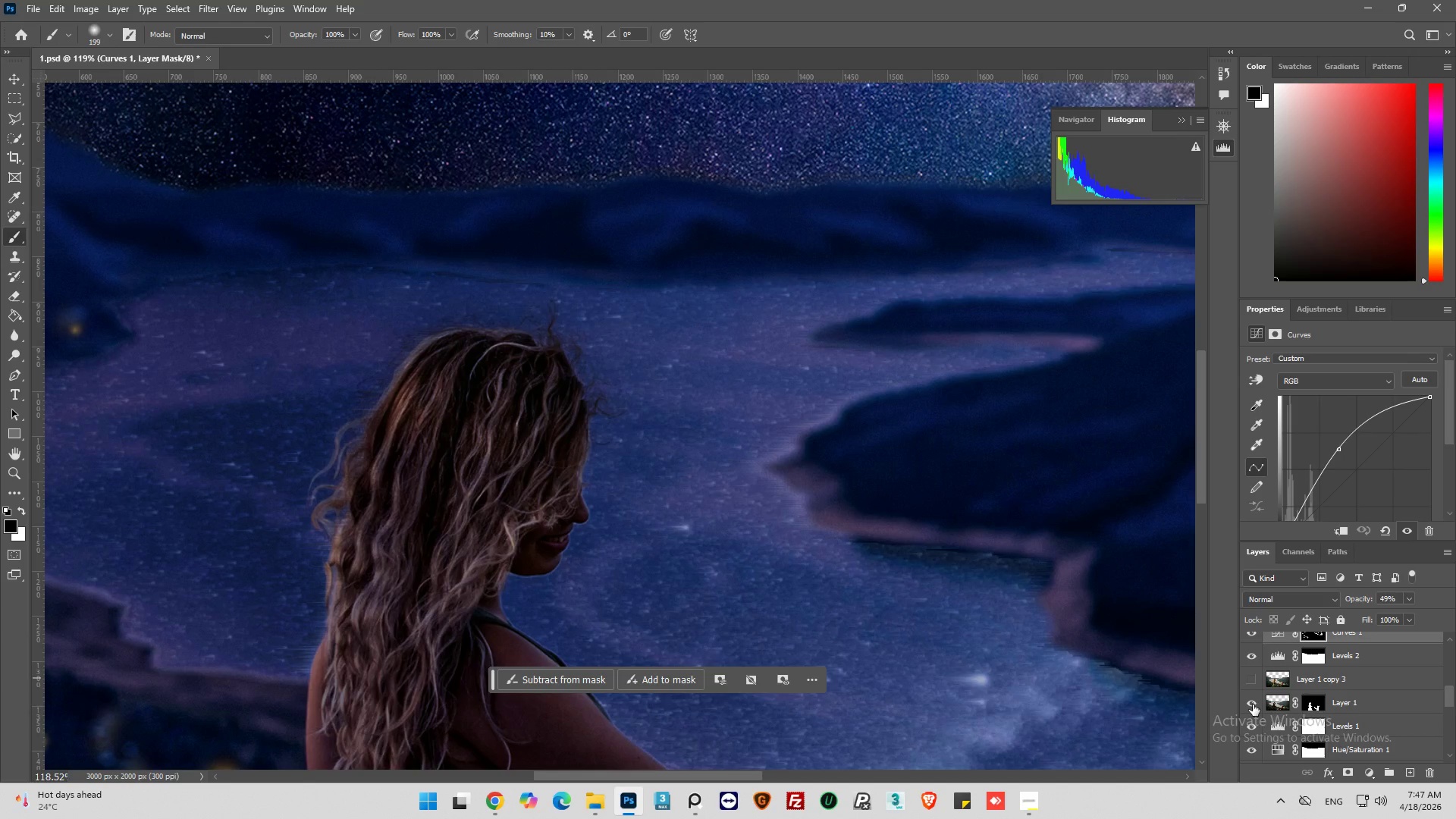 
left_click([1253, 704])
 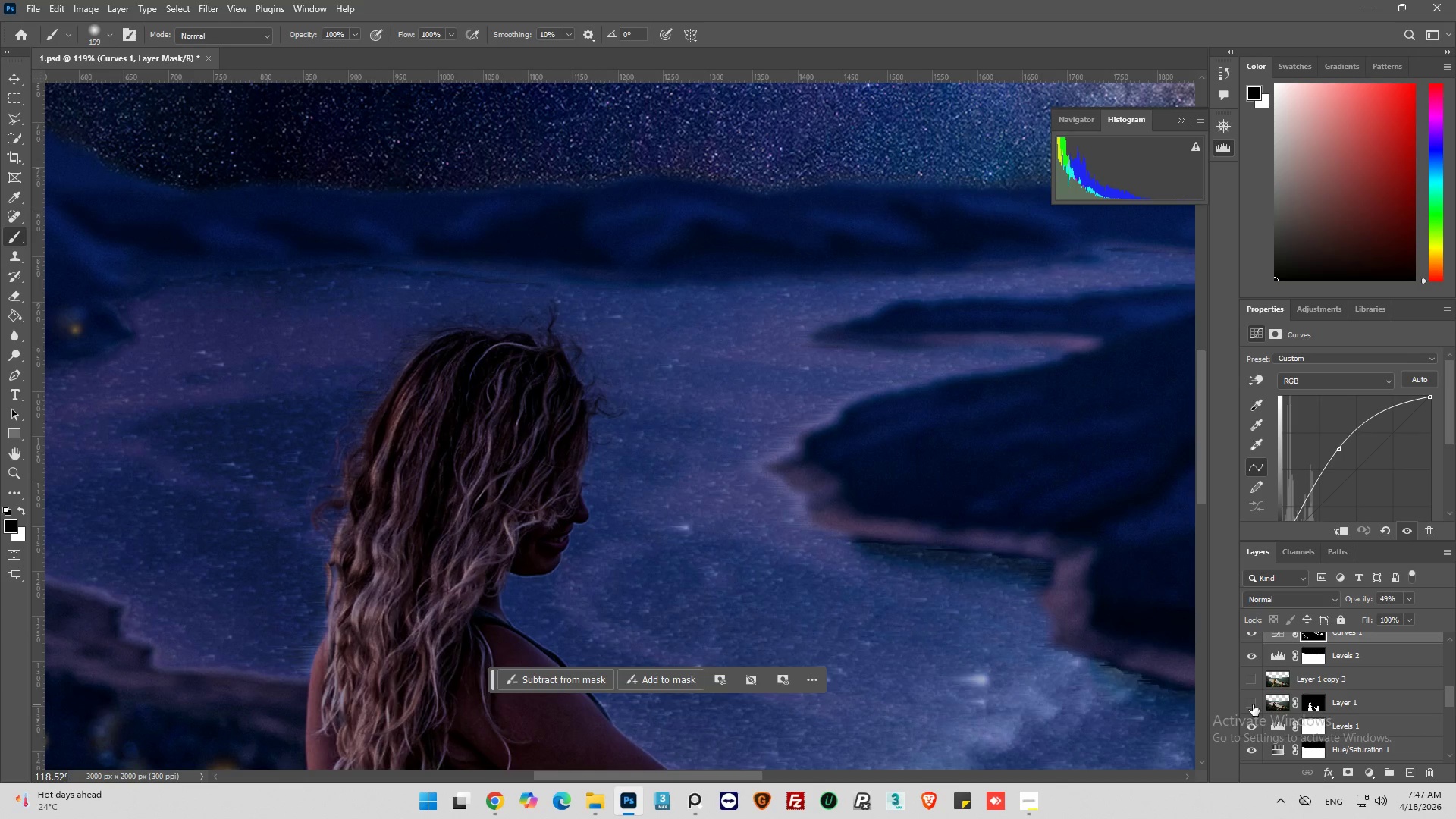 
left_click([1253, 704])
 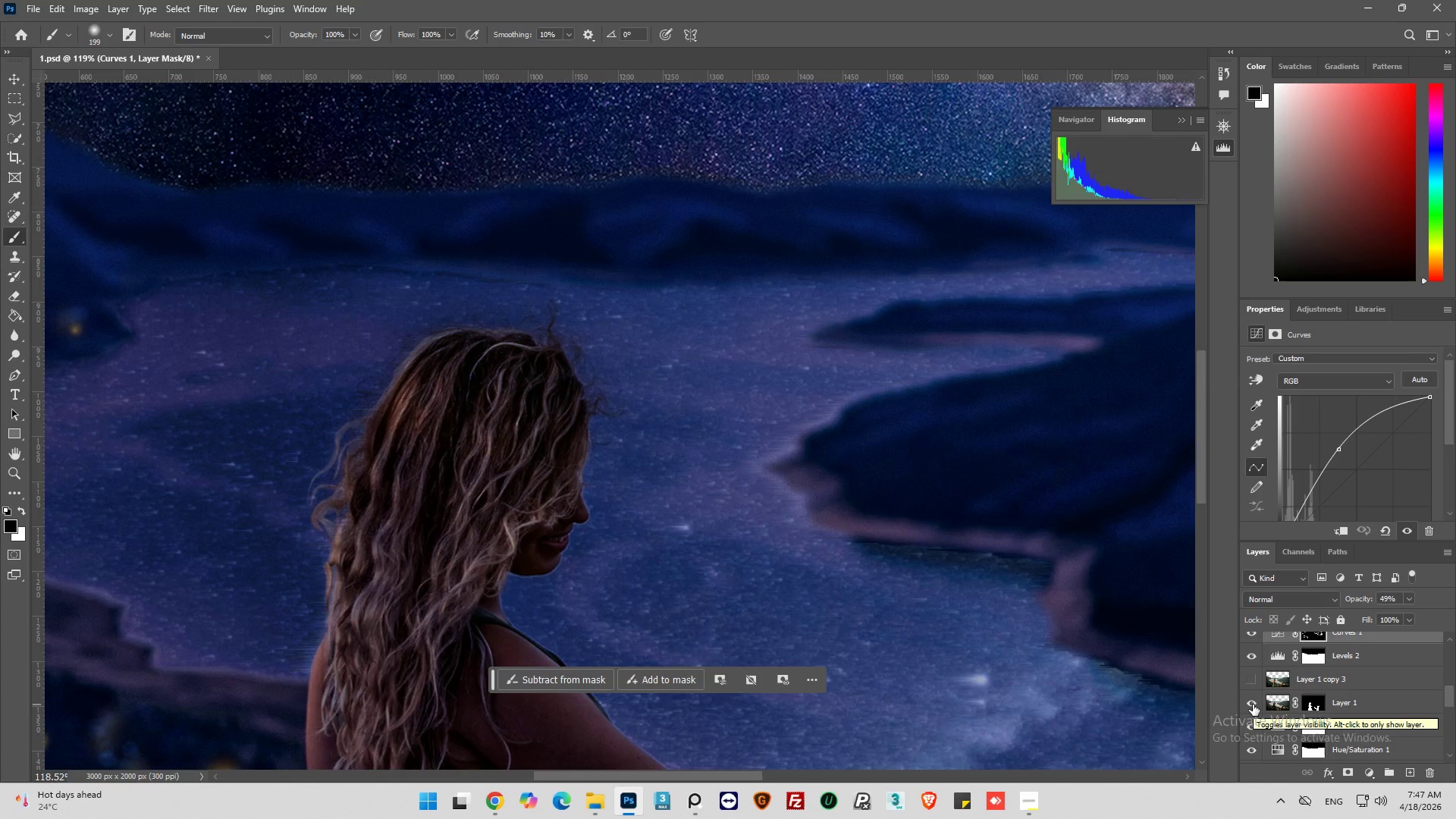 
hold_key(key=AltLeft, duration=0.67)
scroll: coordinate [670, 389], scroll_direction: down, amount: 13.0
 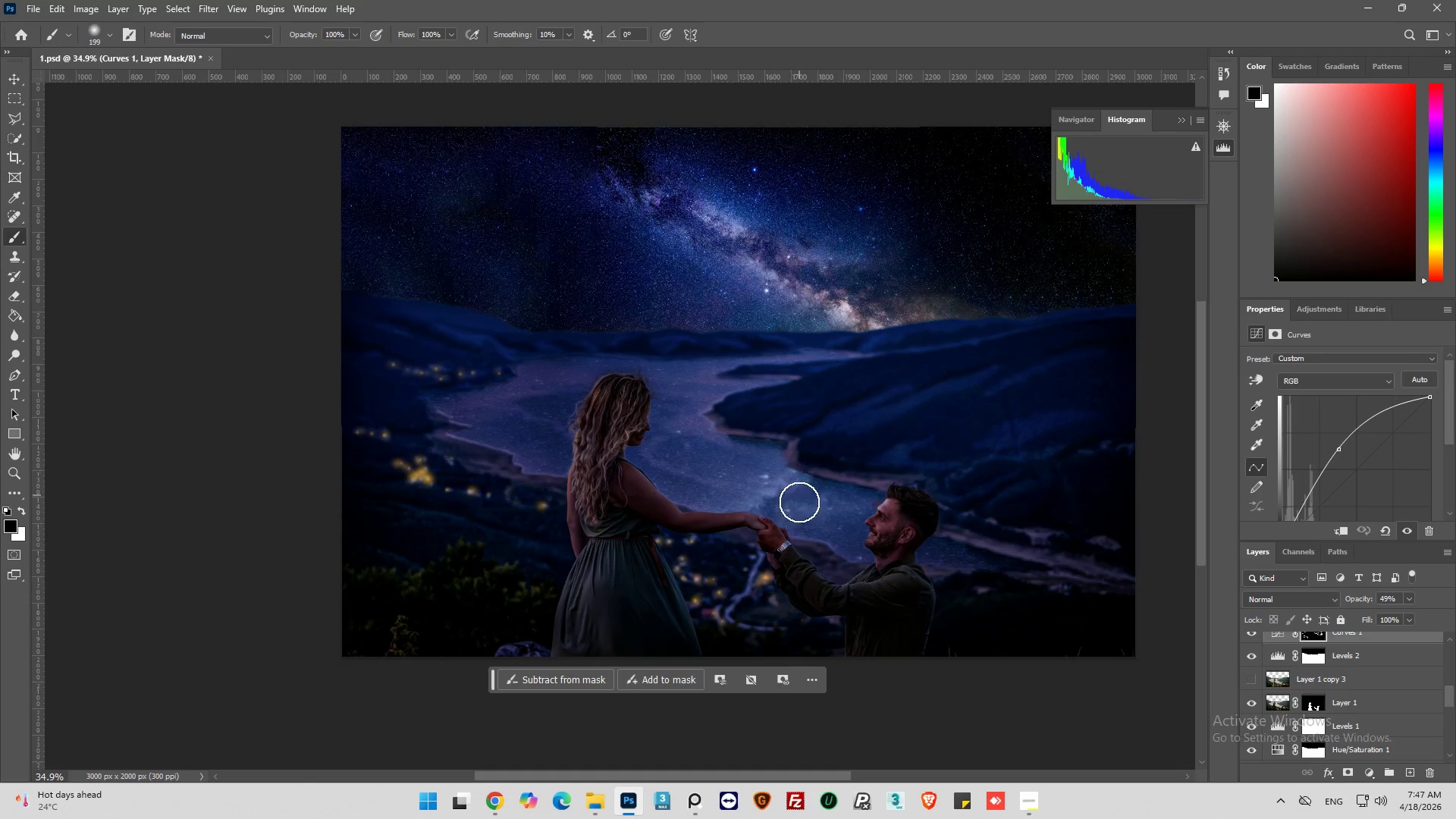 
hold_key(key=AltLeft, duration=0.5)
scroll: coordinate [795, 524], scroll_direction: up, amount: 4.0
 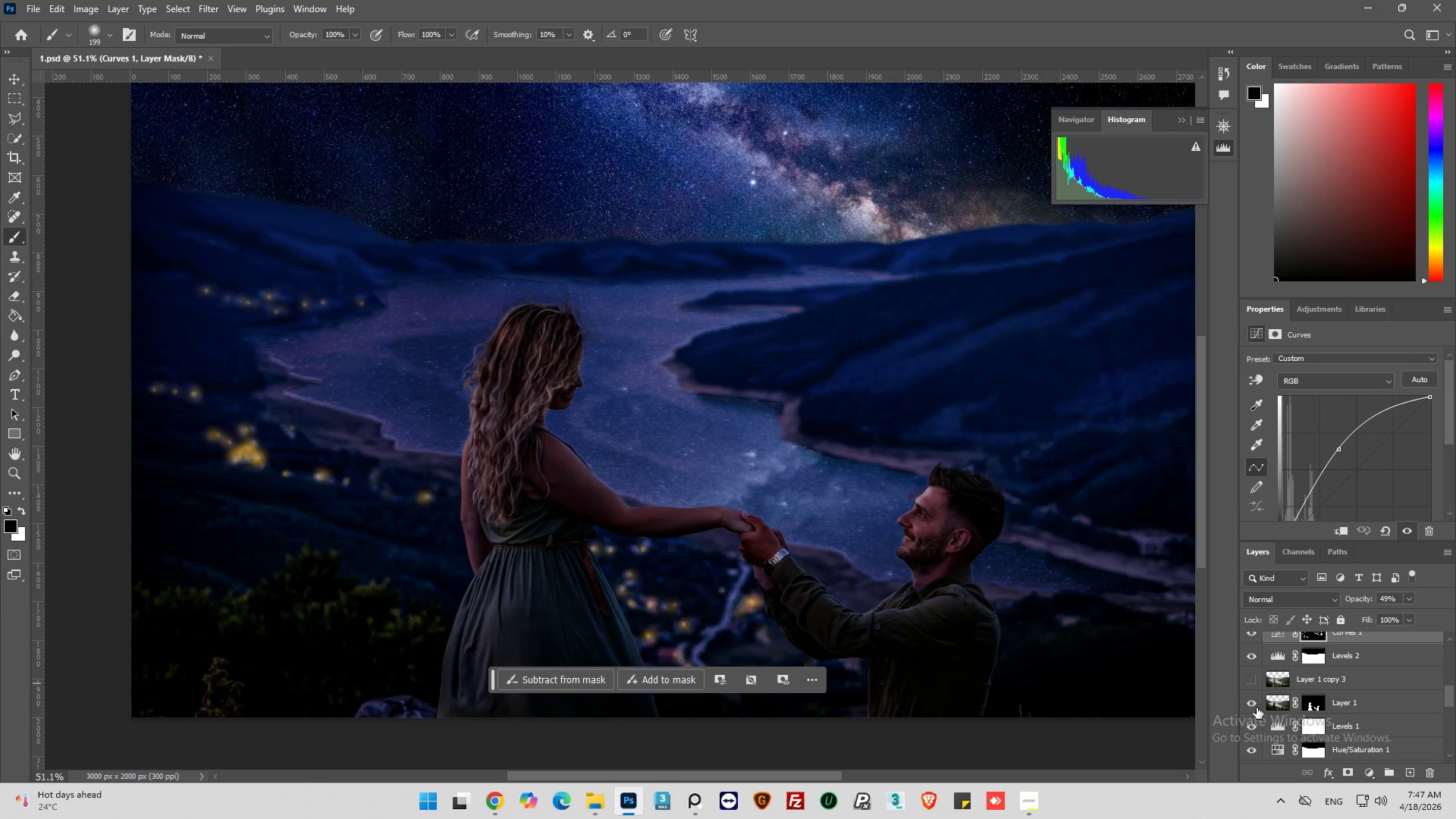 
left_click([1252, 704])
 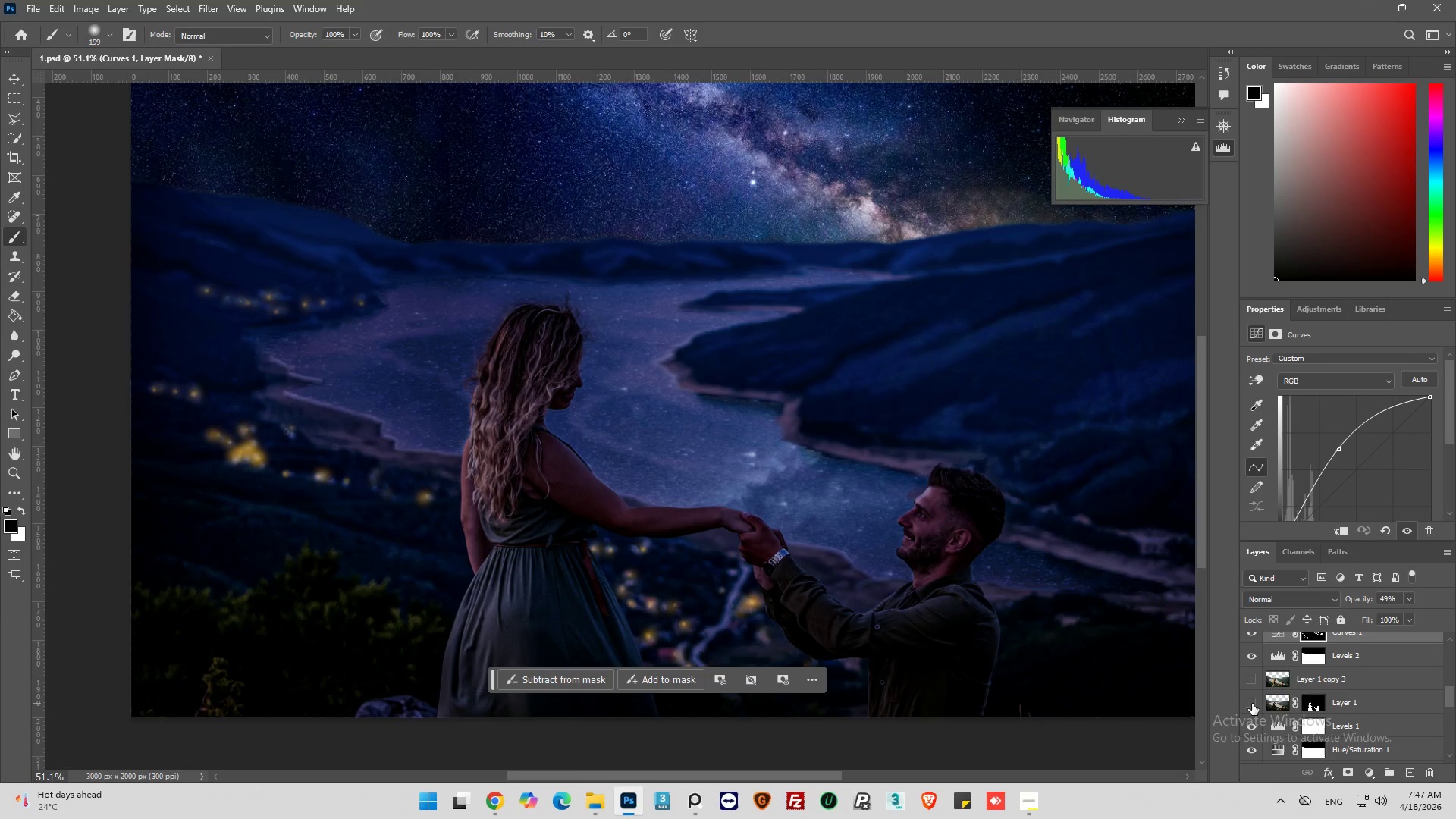 
left_click([1252, 704])
 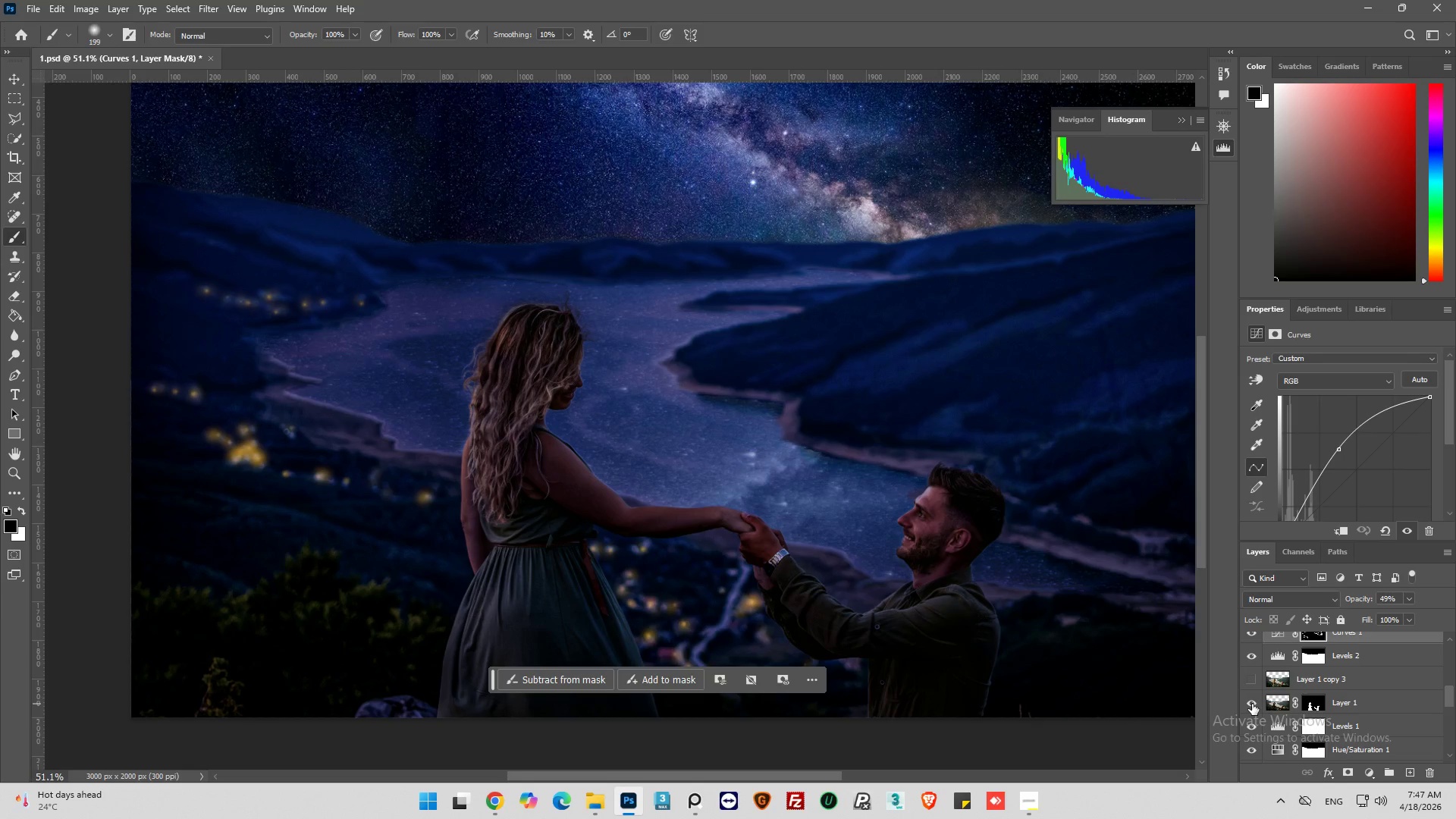 
left_click([1252, 704])
 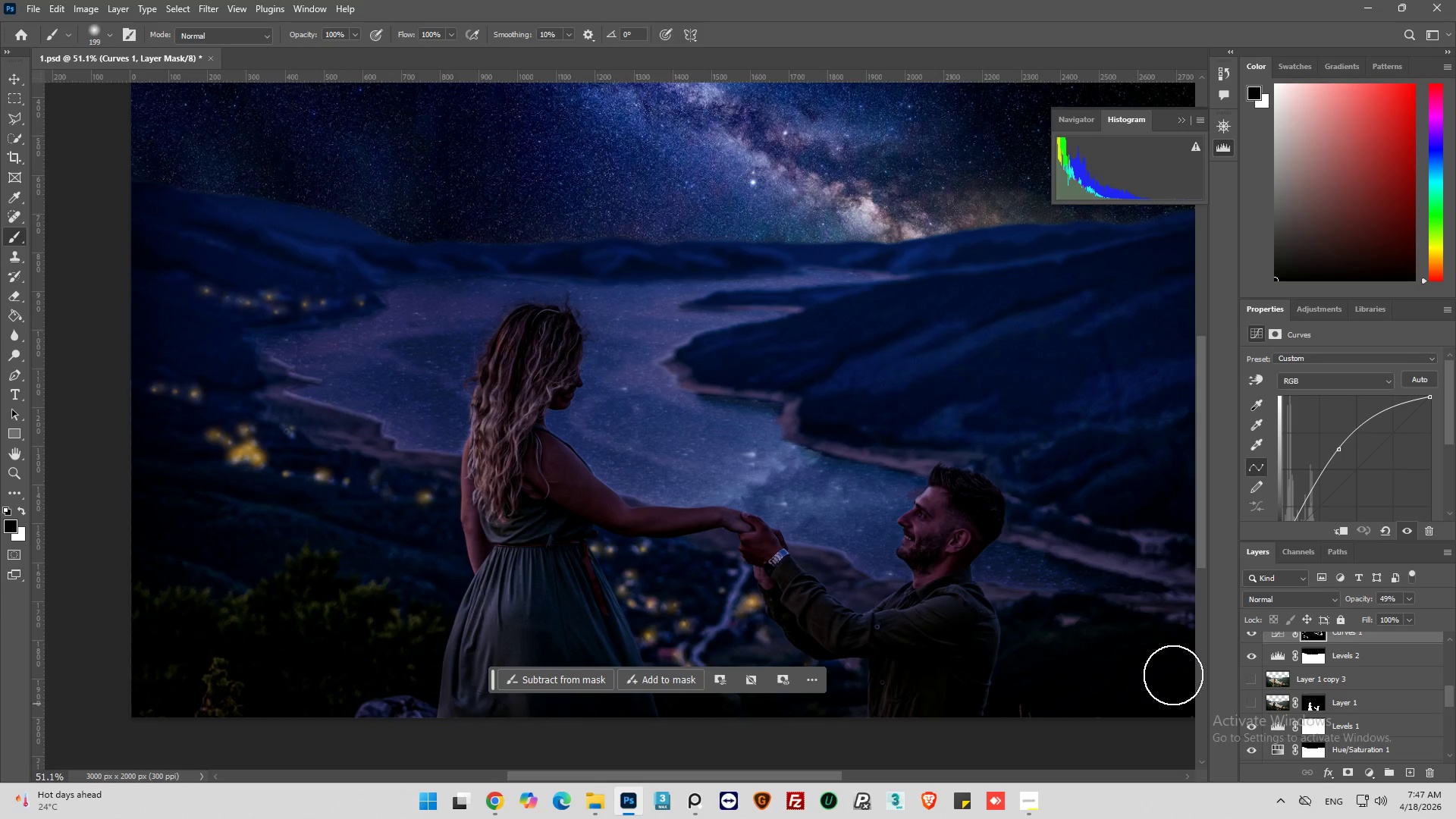 
hold_key(key=AltLeft, duration=0.33)
scroll: coordinate [497, 338], scroll_direction: down, amount: 4.0
 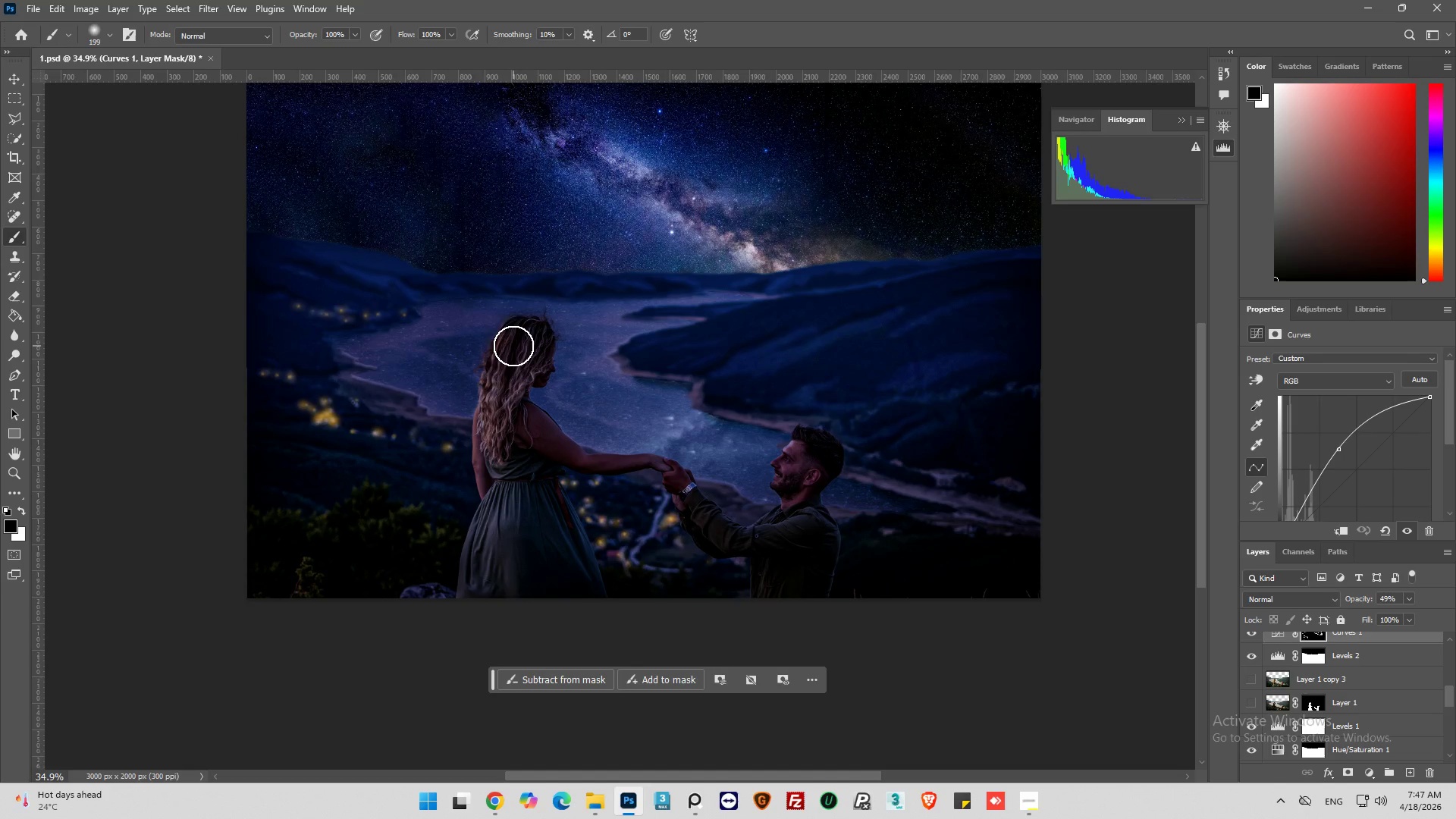 
key(Alt+AltLeft)
 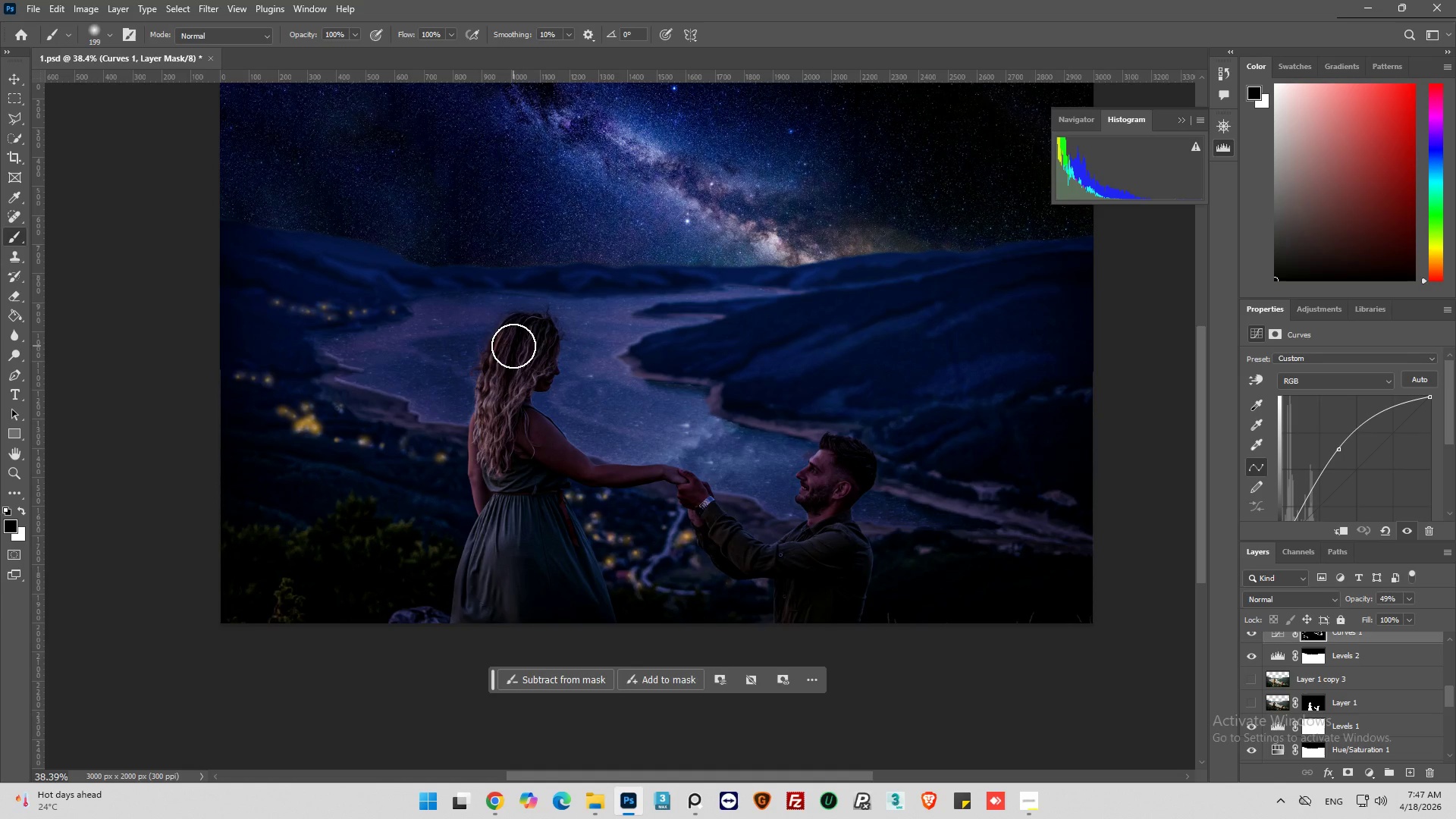 
scroll: coordinate [517, 347], scroll_direction: up, amount: 6.0
 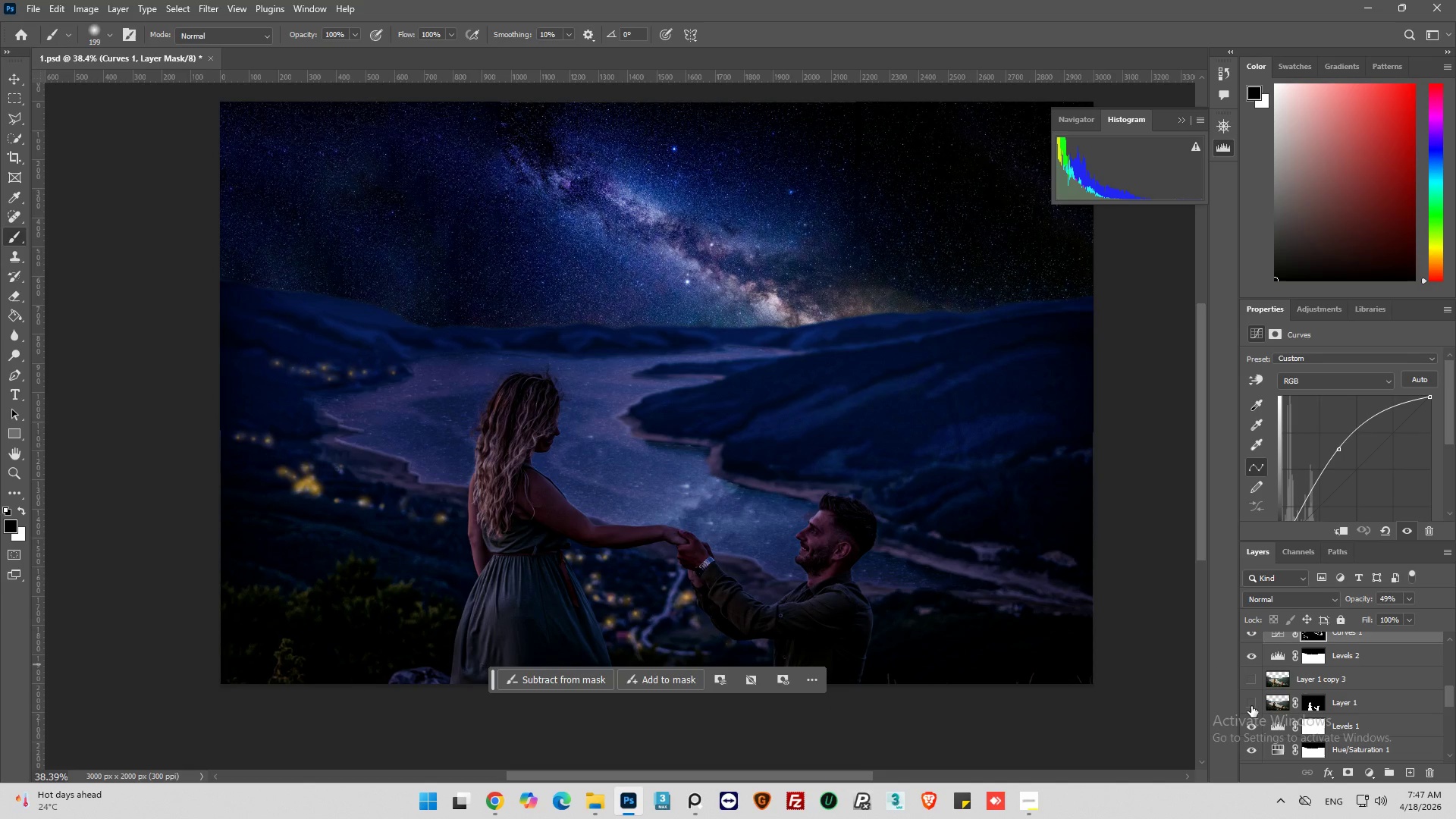 
left_click([1251, 706])
 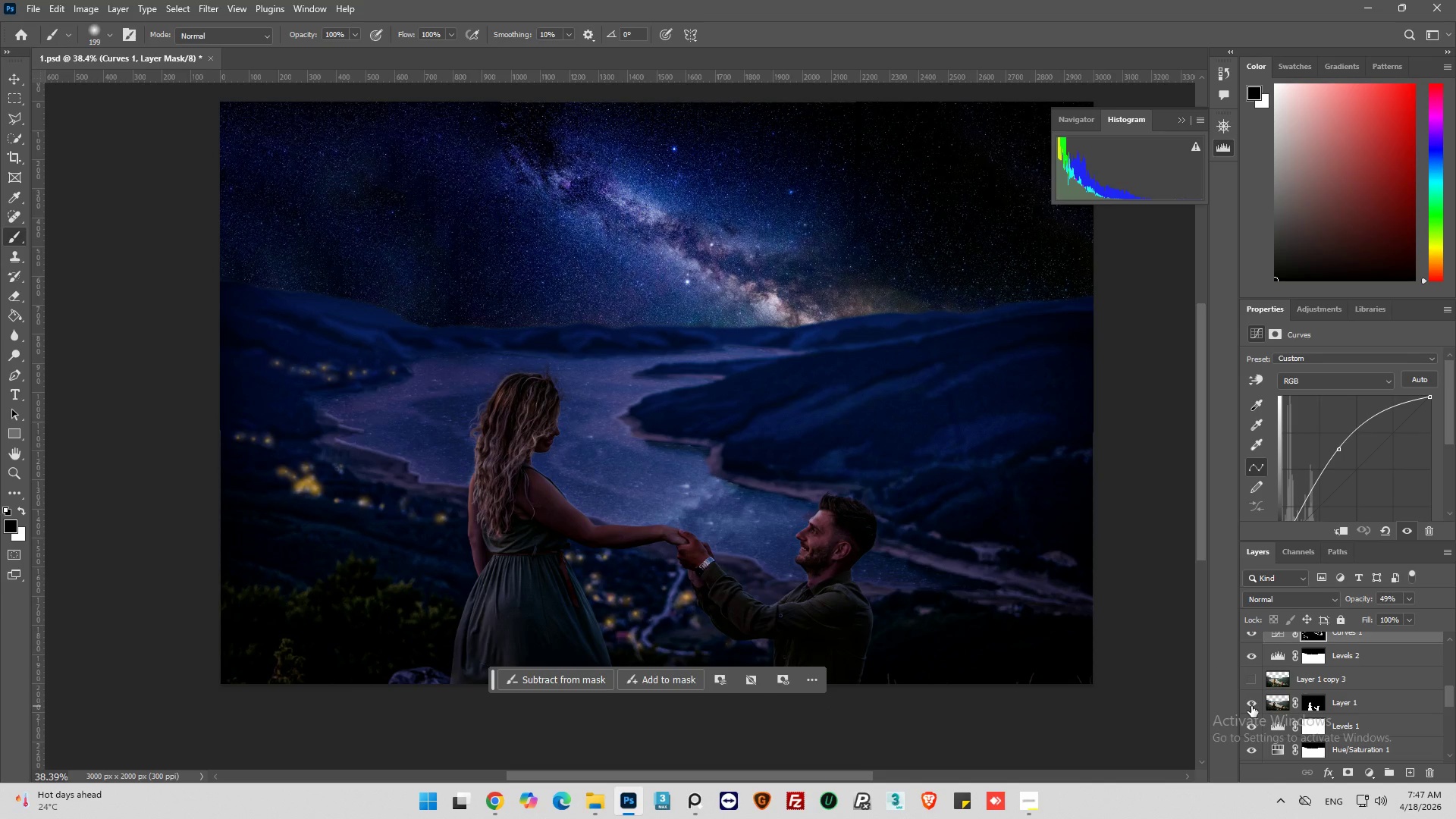 
scroll: coordinate [782, 512], scroll_direction: down, amount: 5.0
 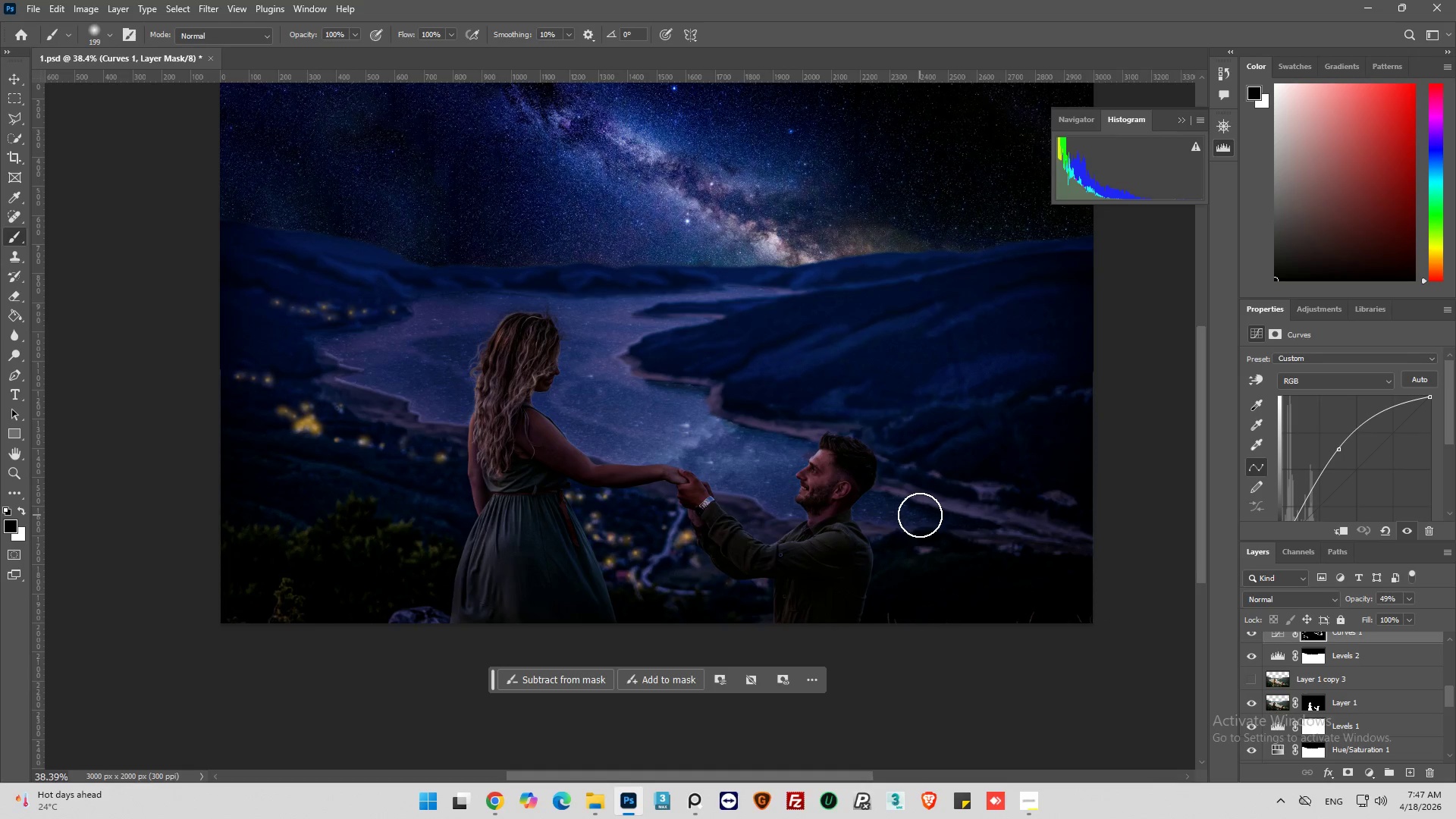 
wait(5.37)
 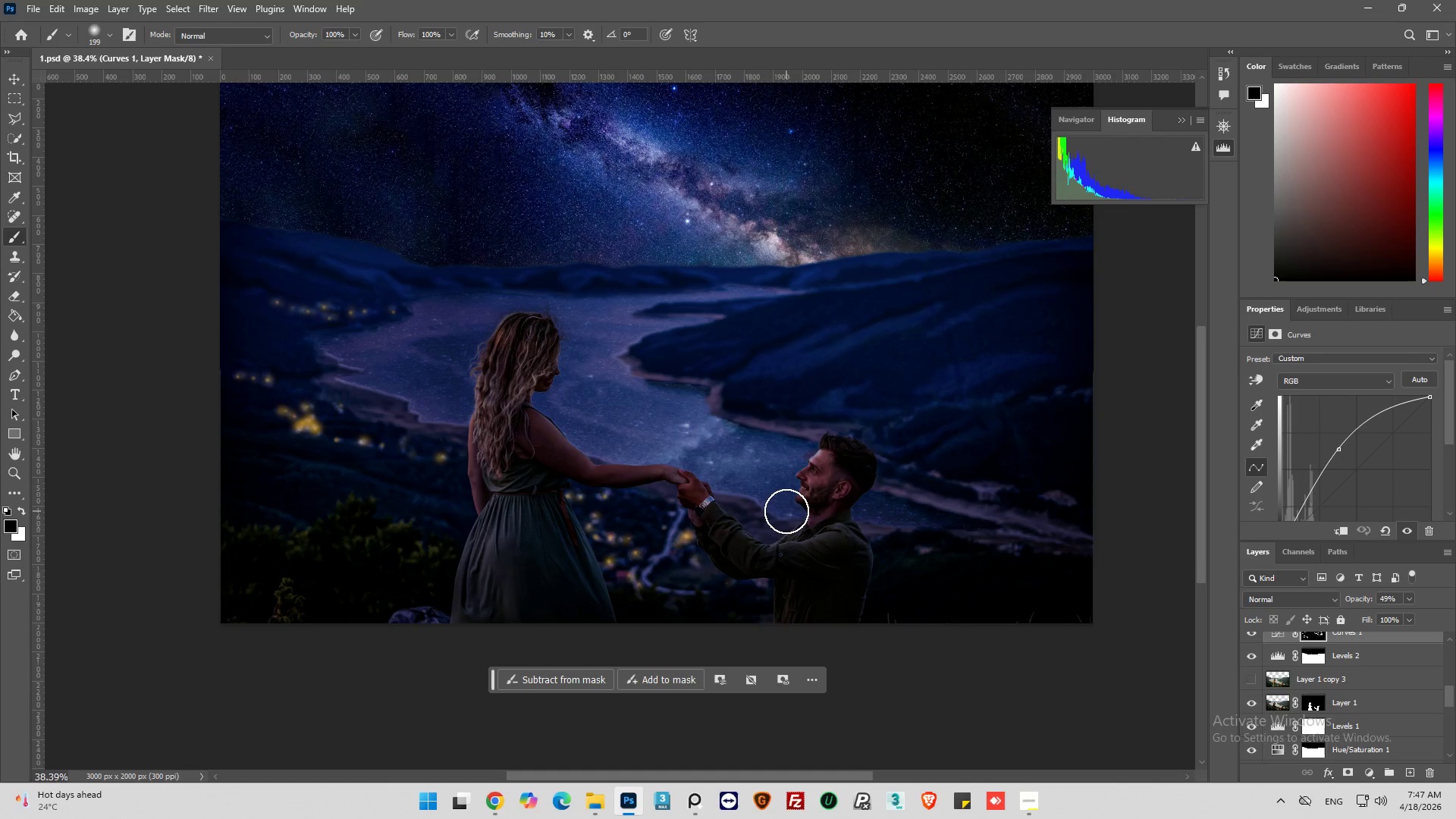 
scroll: coordinate [877, 552], scroll_direction: up, amount: 6.0
 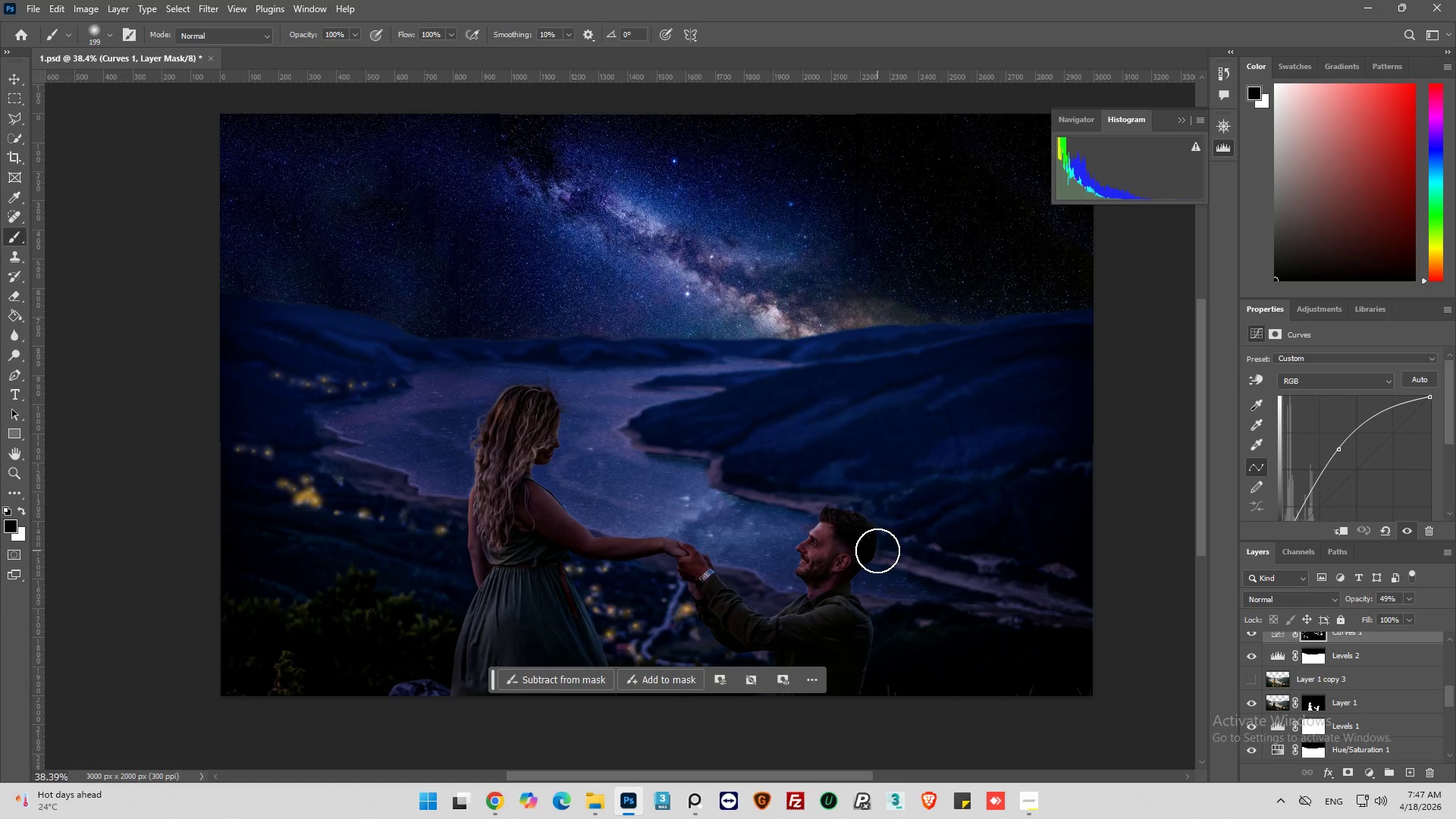 
scroll: coordinate [877, 551], scroll_direction: down, amount: 1.0
 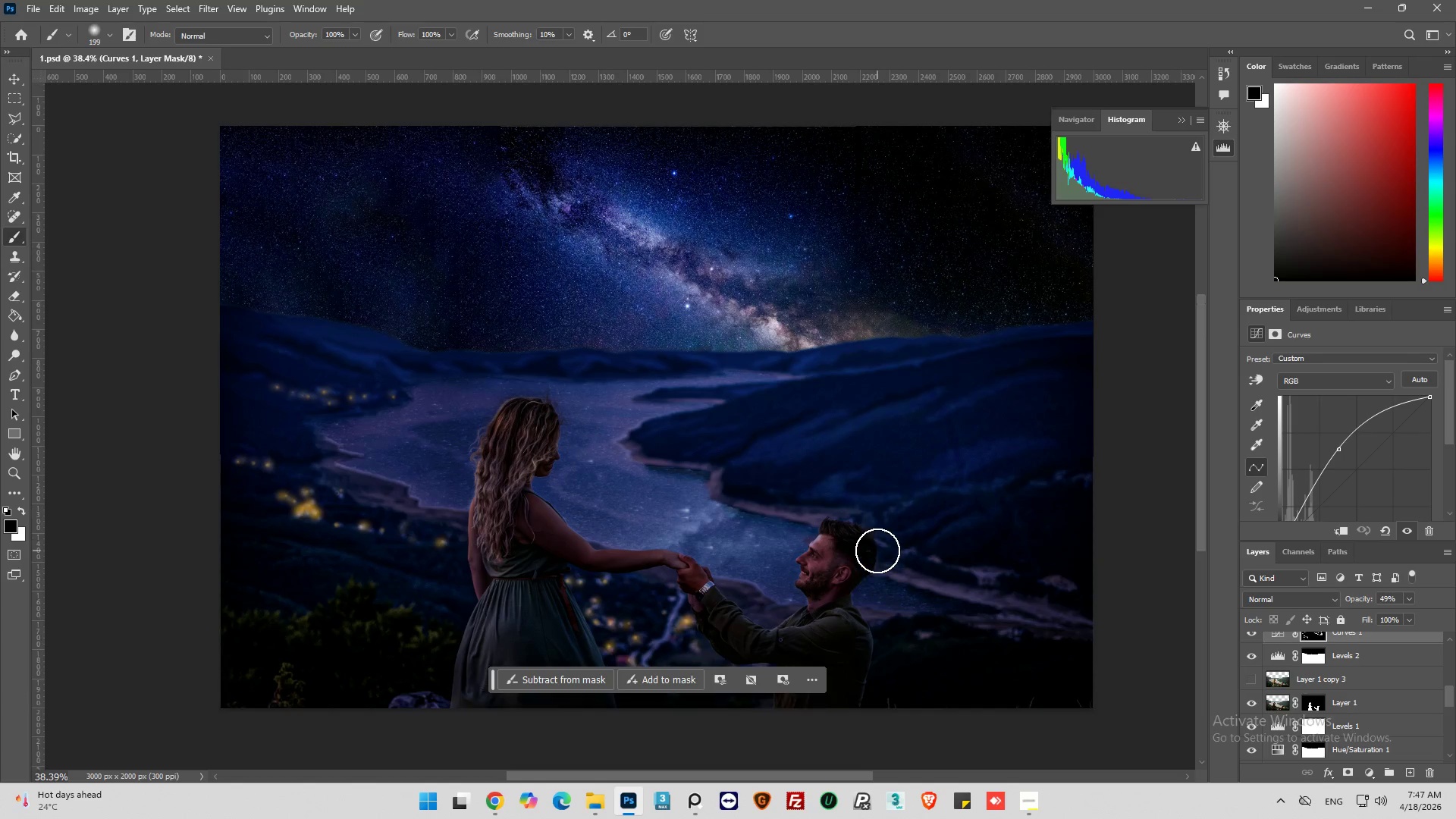 
scroll: coordinate [1313, 686], scroll_direction: up, amount: 4.0
 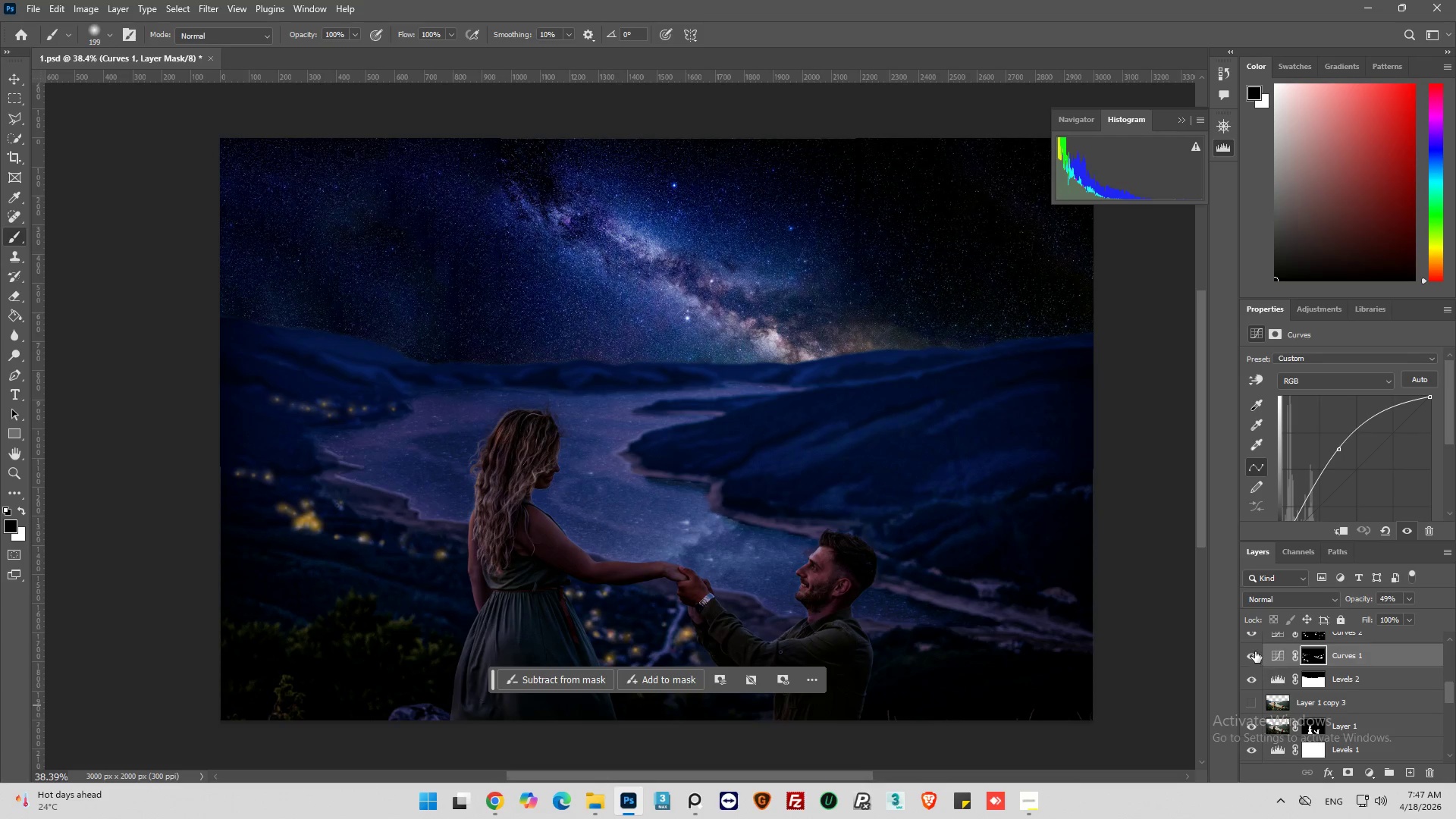 
left_click([1255, 651])
 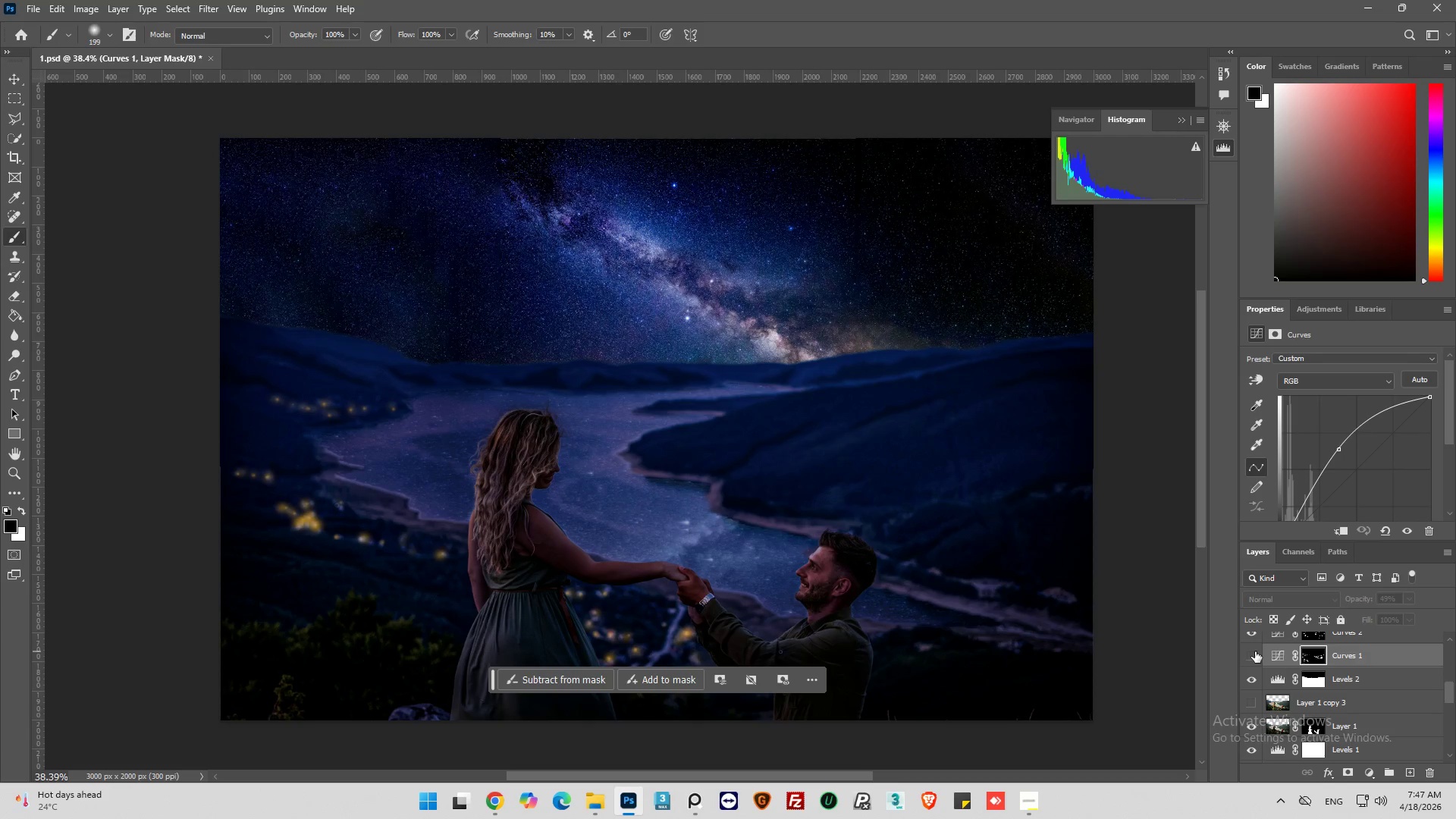 
left_click([1255, 651])
 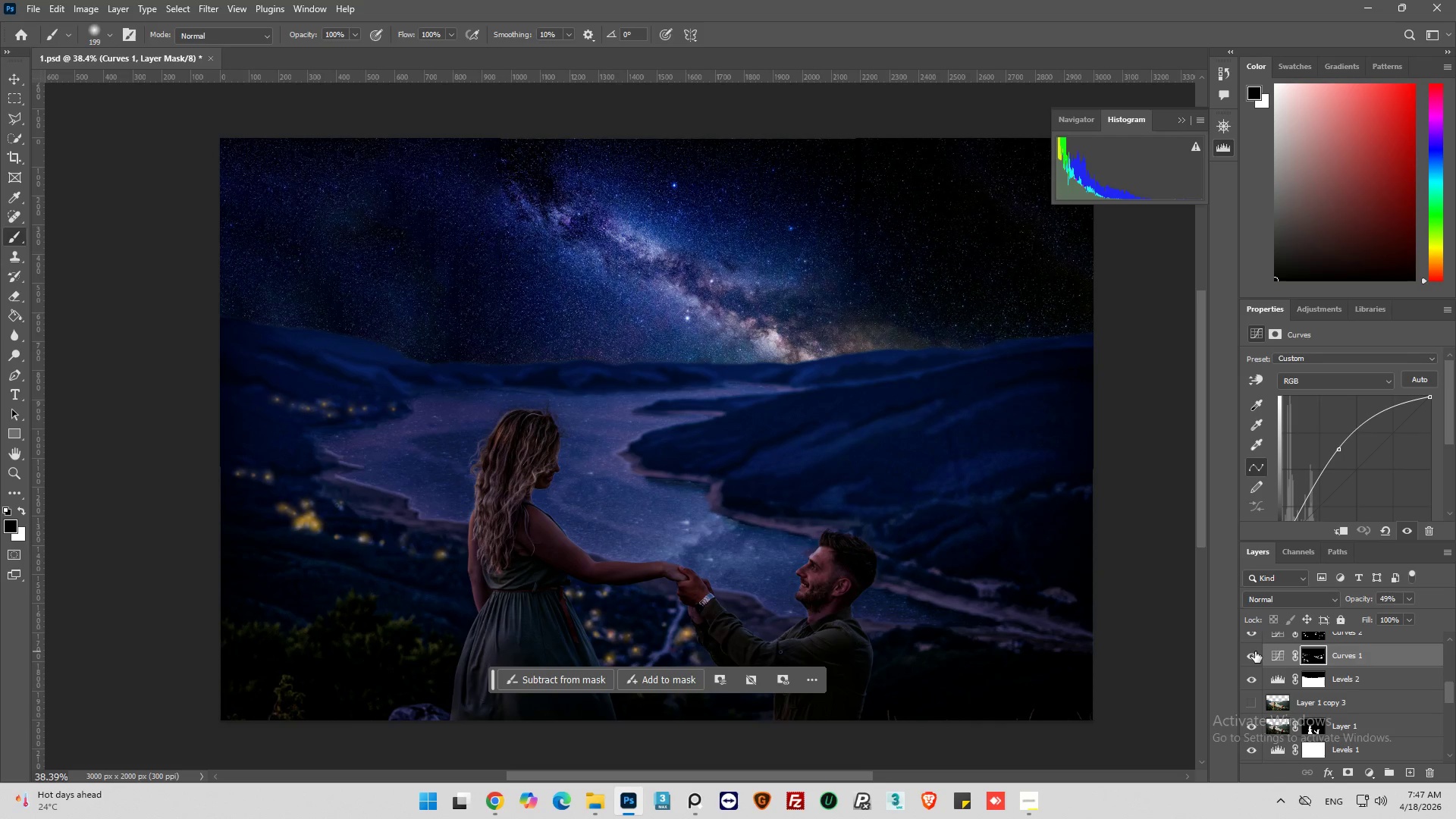 
left_click([1255, 651])
 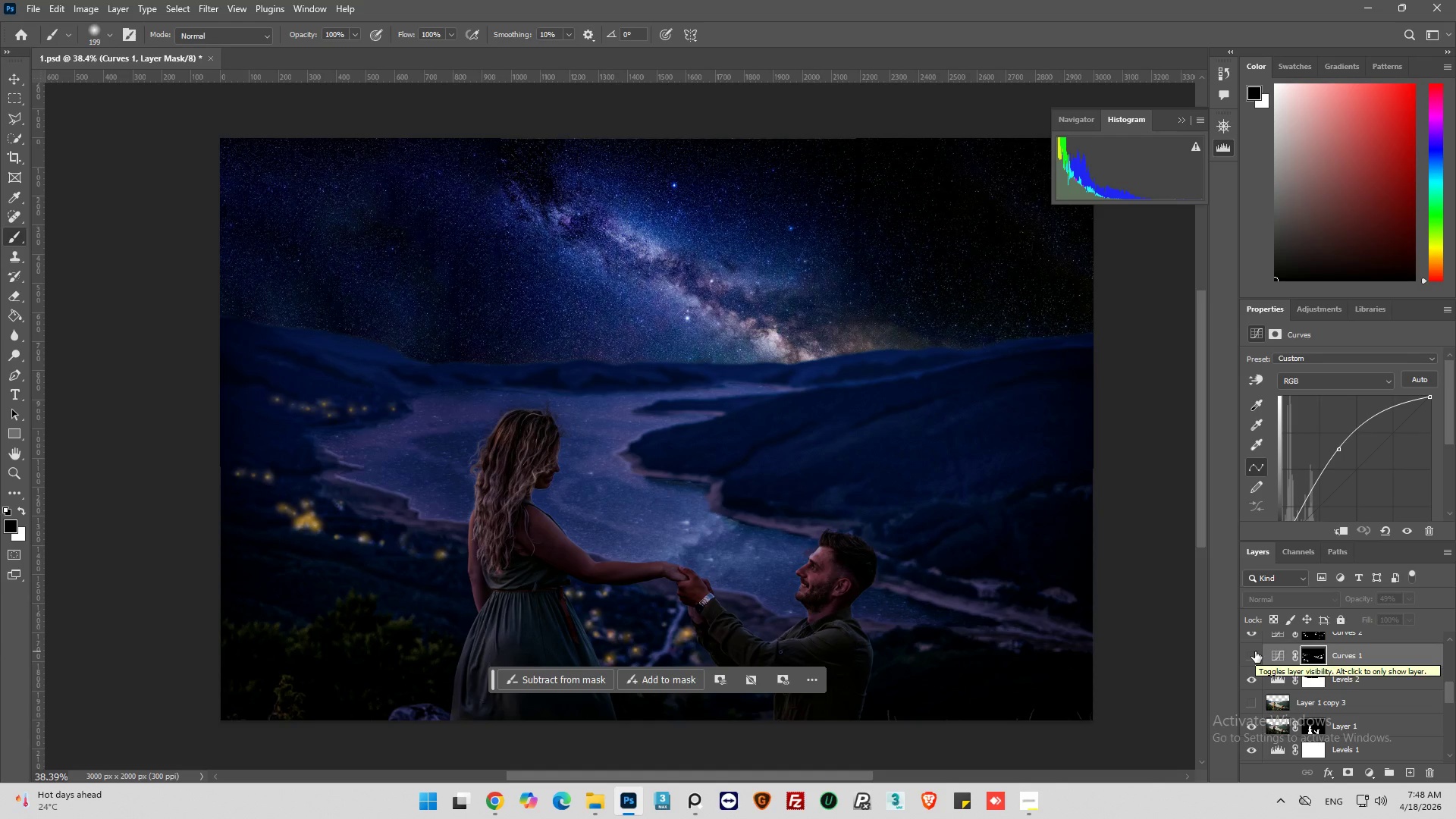 
left_click([1255, 651])
 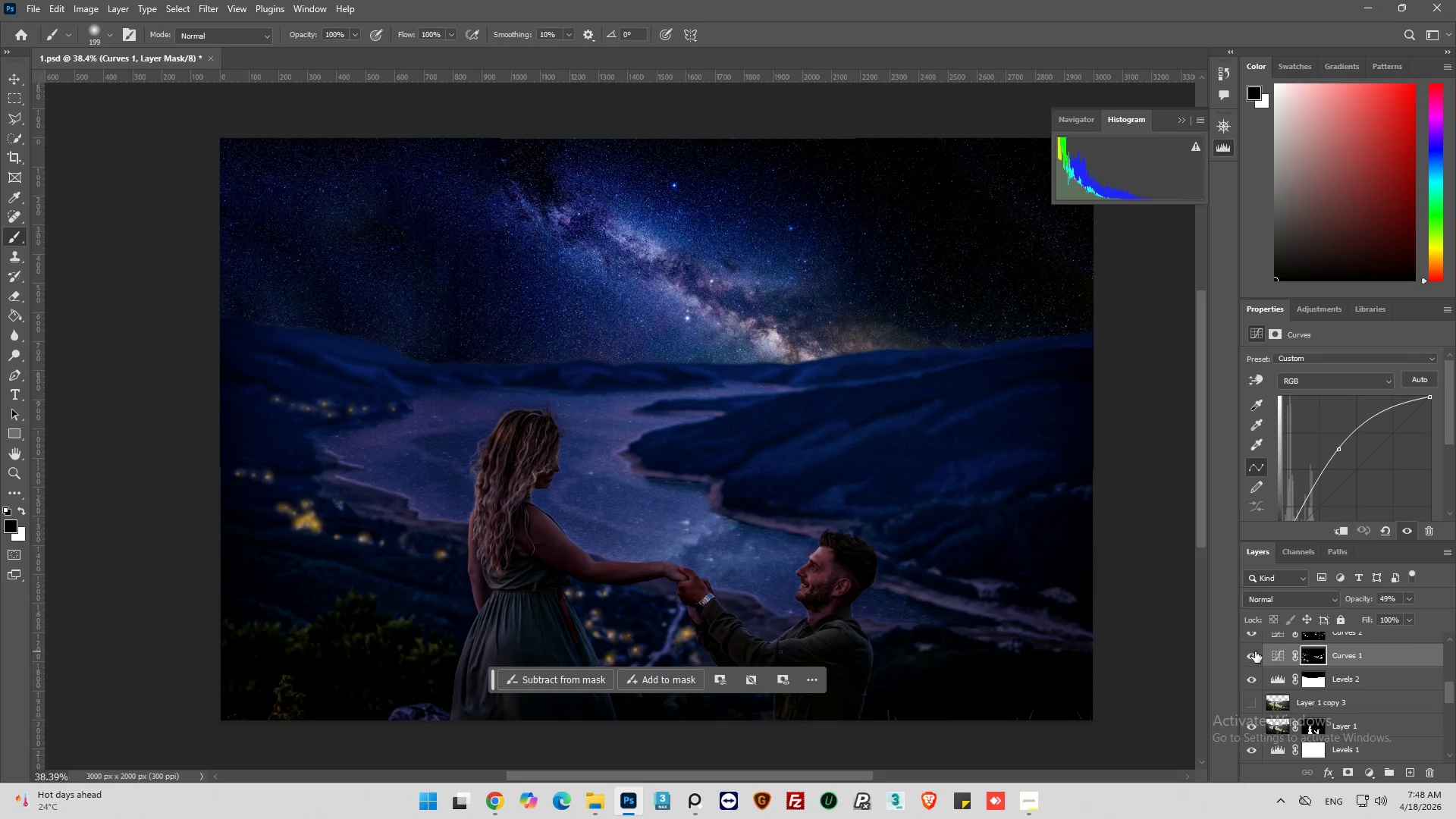 
left_click([1255, 651])
 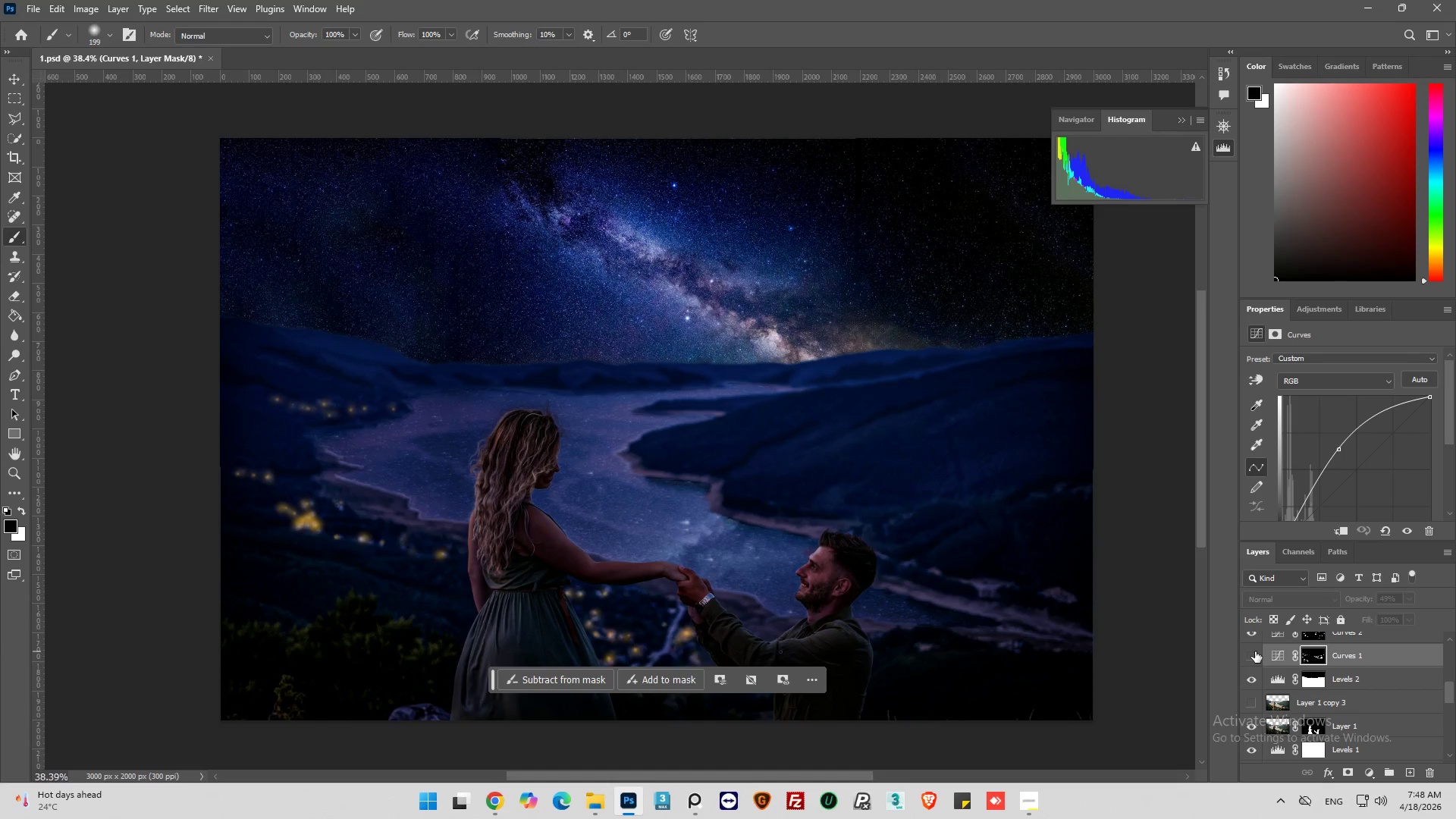 
left_click([1255, 651])
 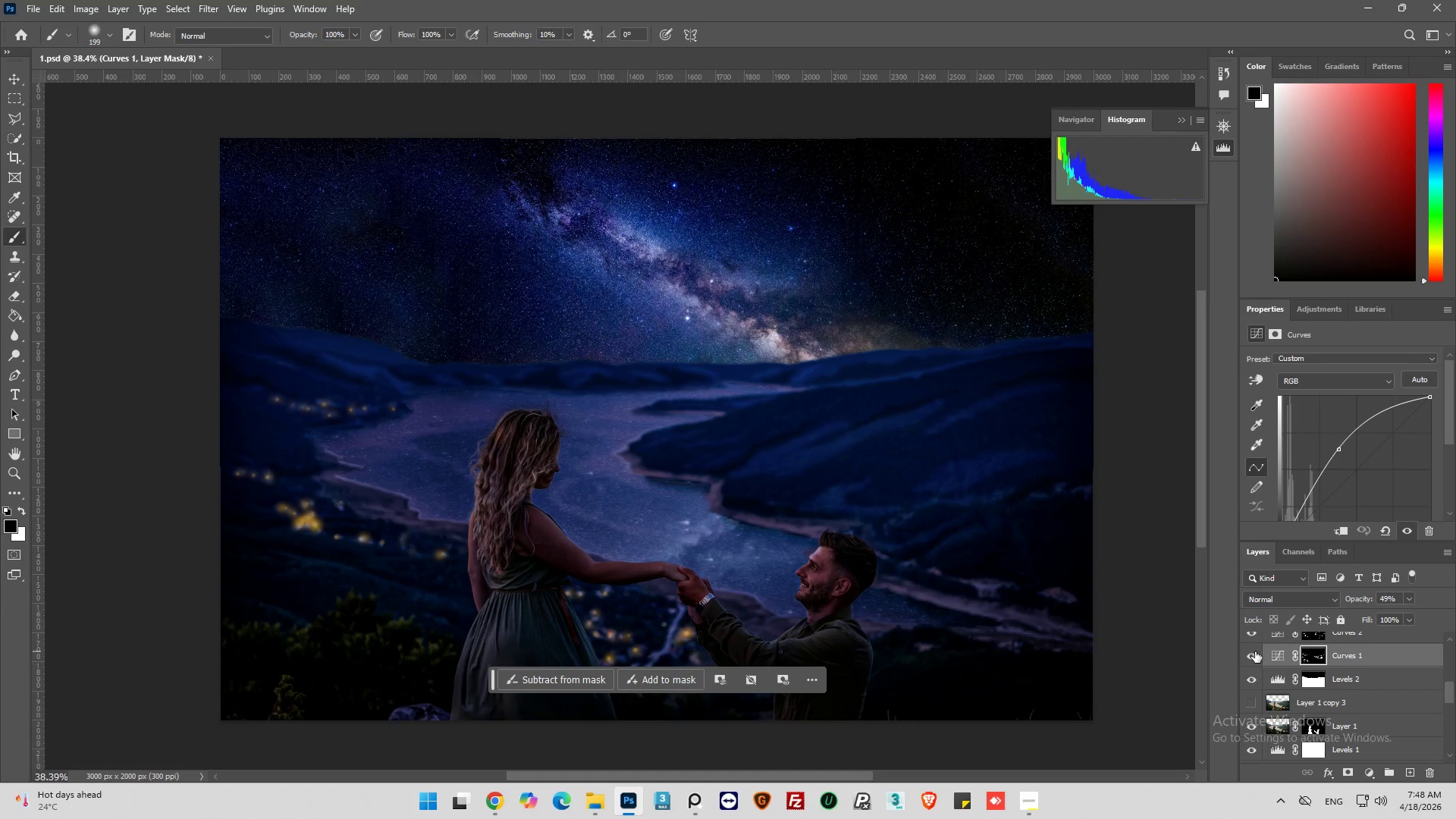 
left_click([1255, 651])
 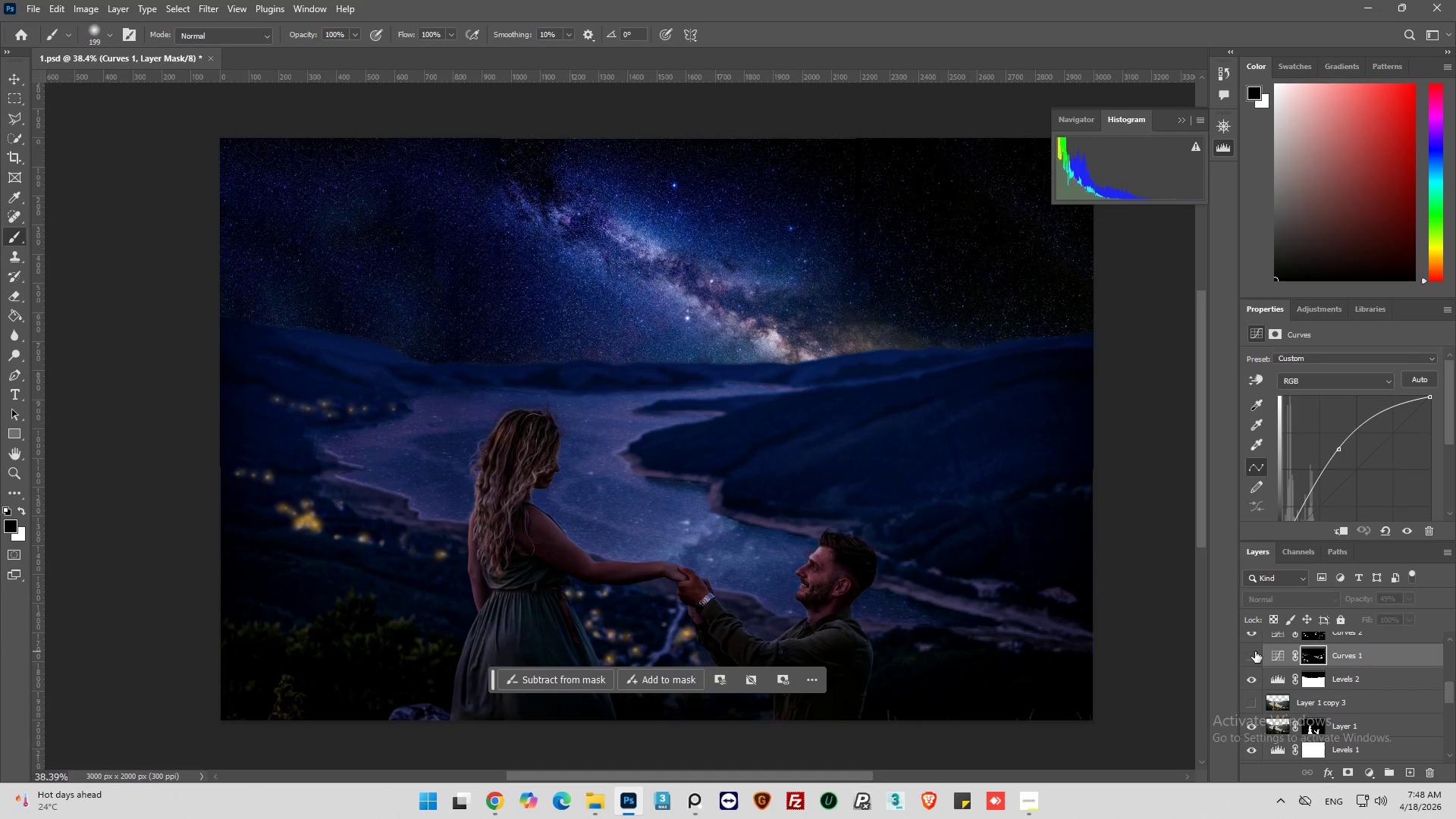 
left_click([1255, 651])
 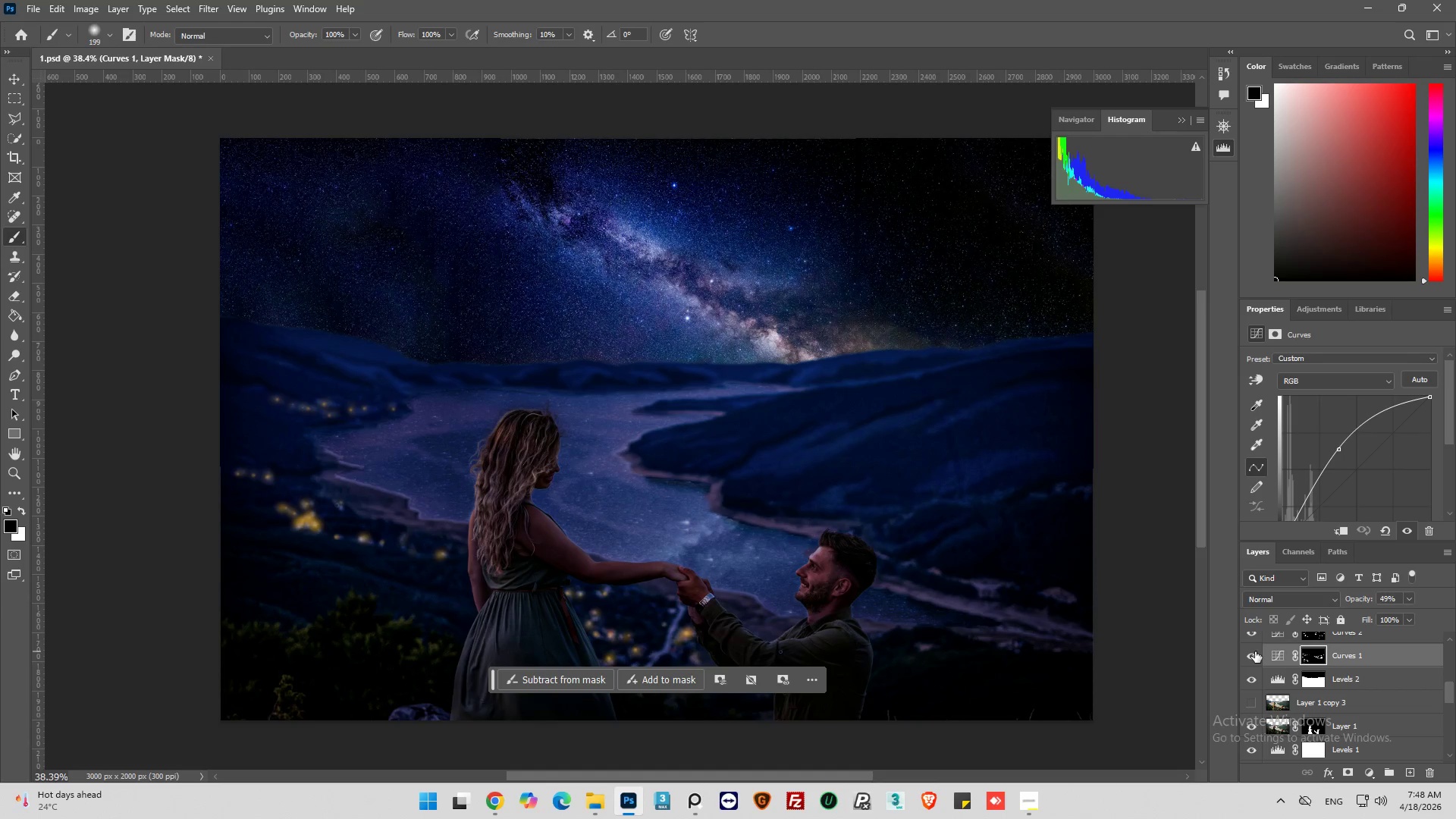 
left_click([1255, 651])
 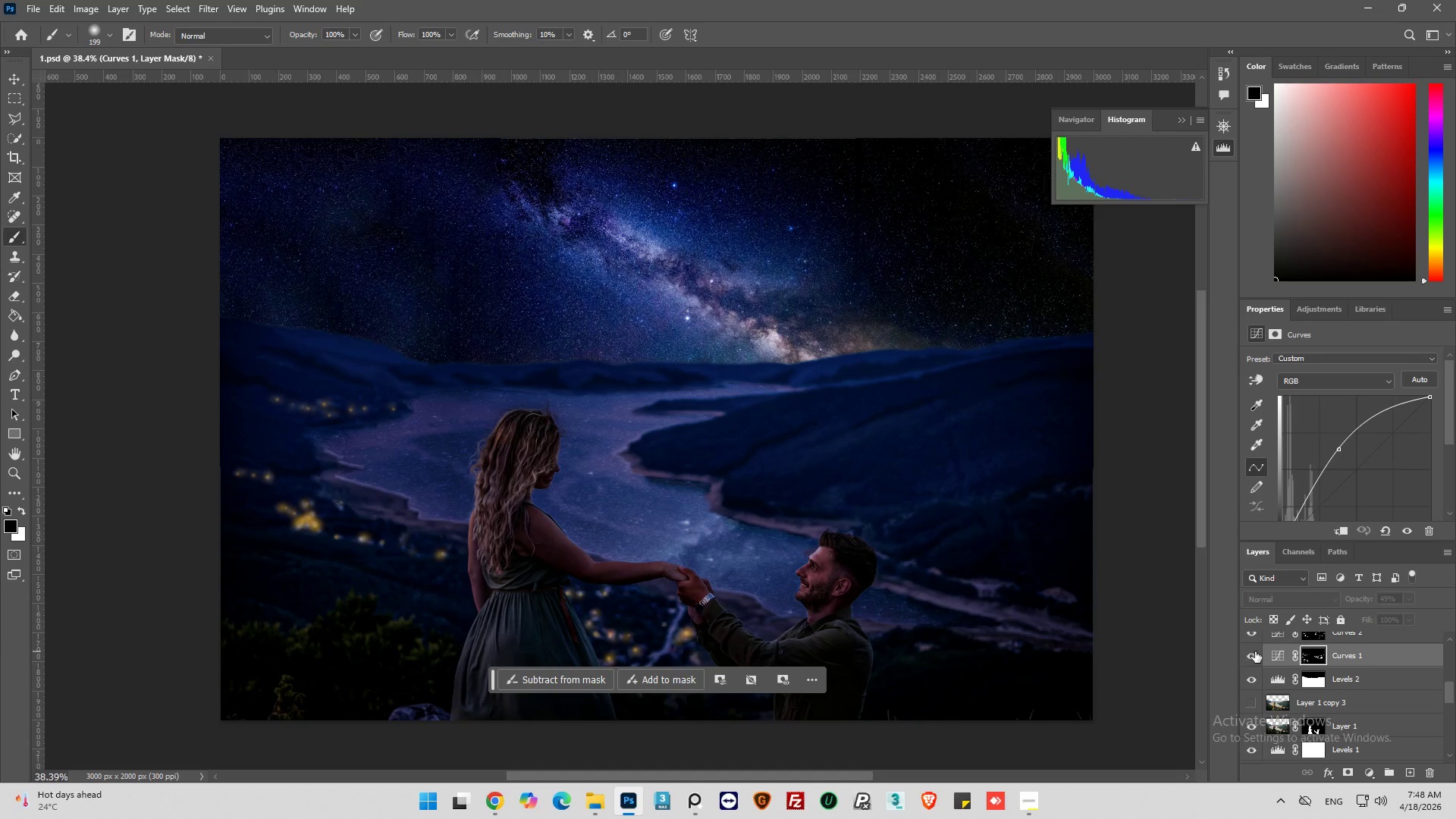 
left_click([1255, 651])
 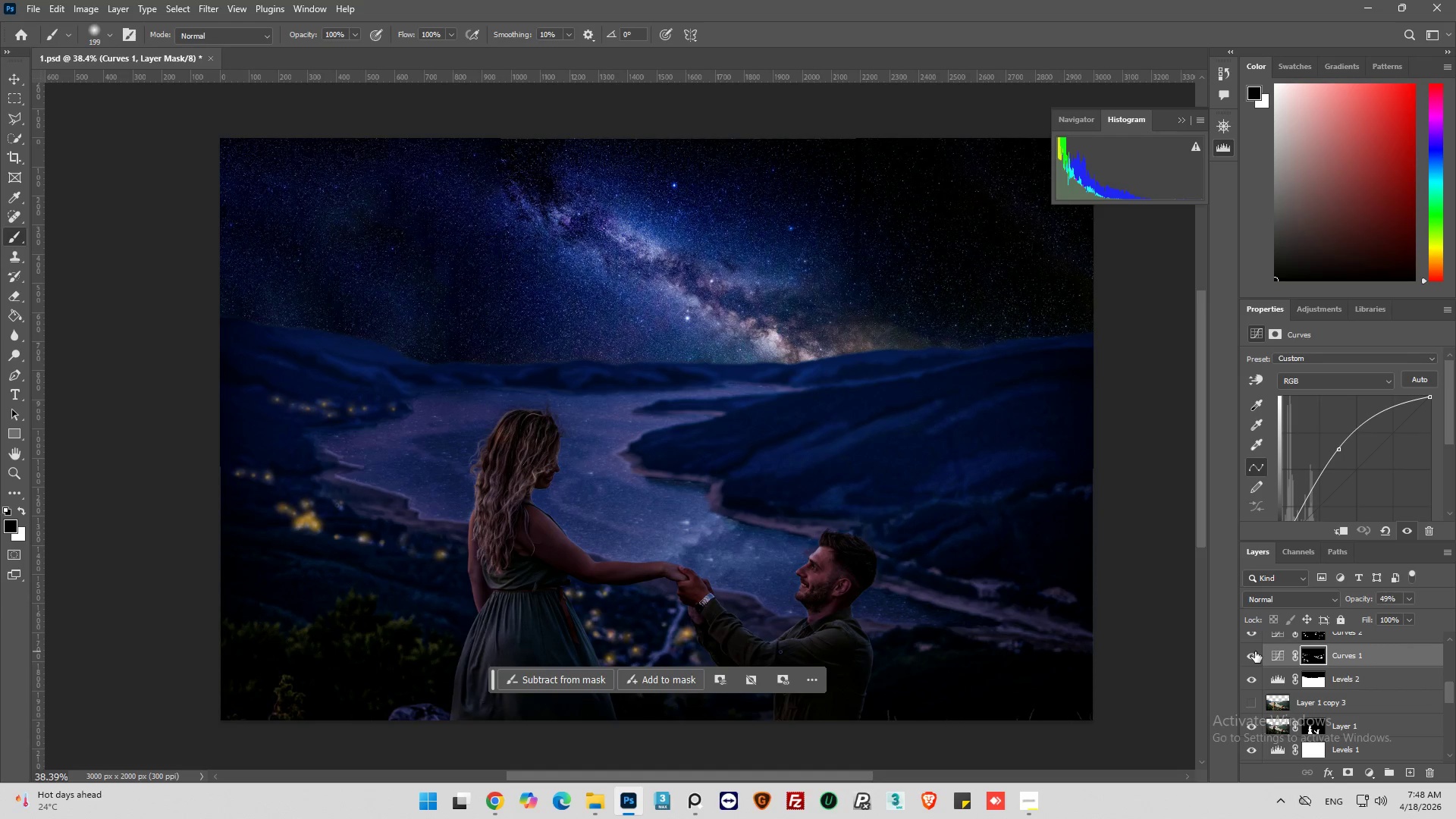 
left_click([1255, 651])
 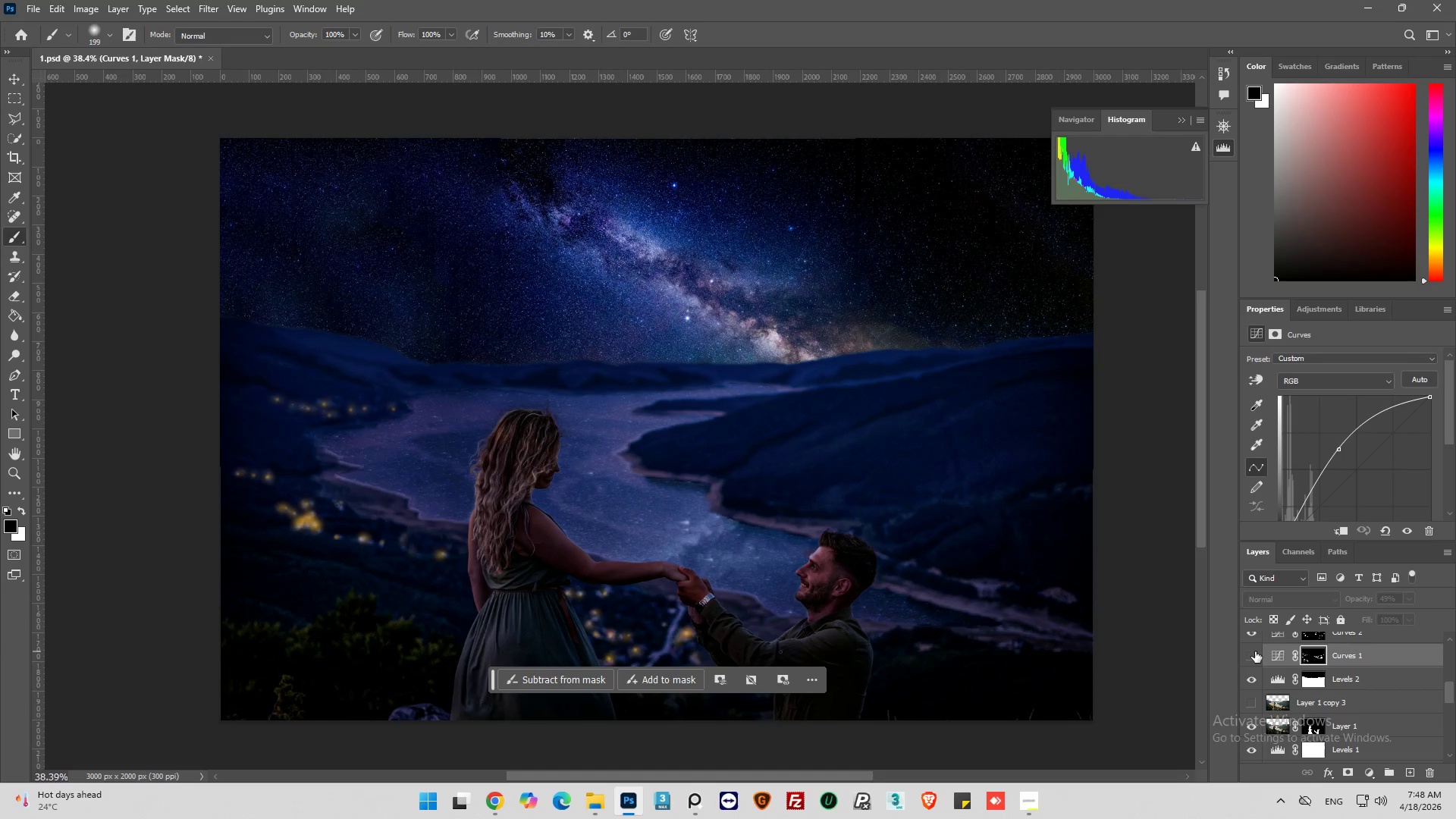 
left_click([1255, 651])
 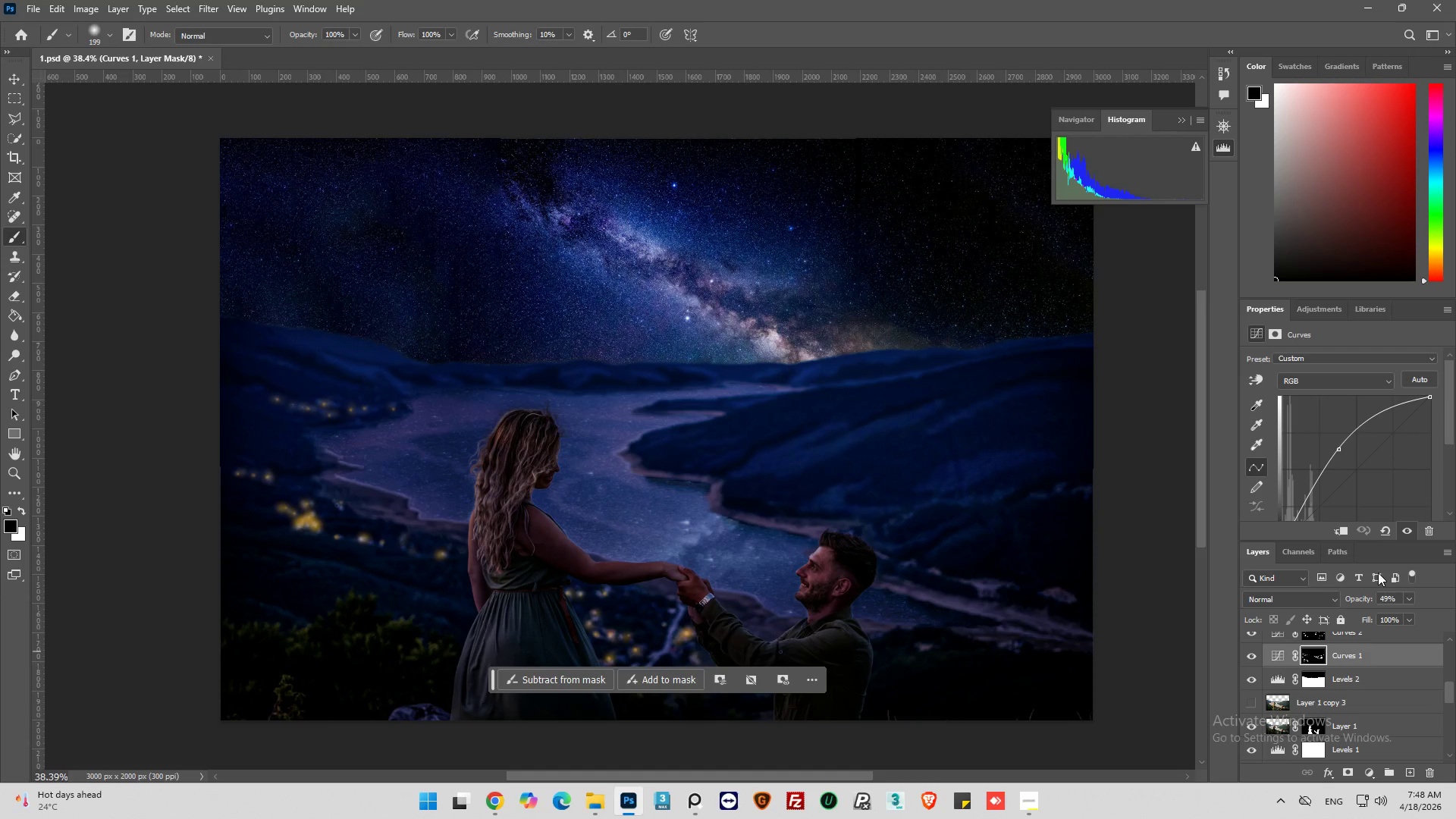 
left_click([1410, 599])
 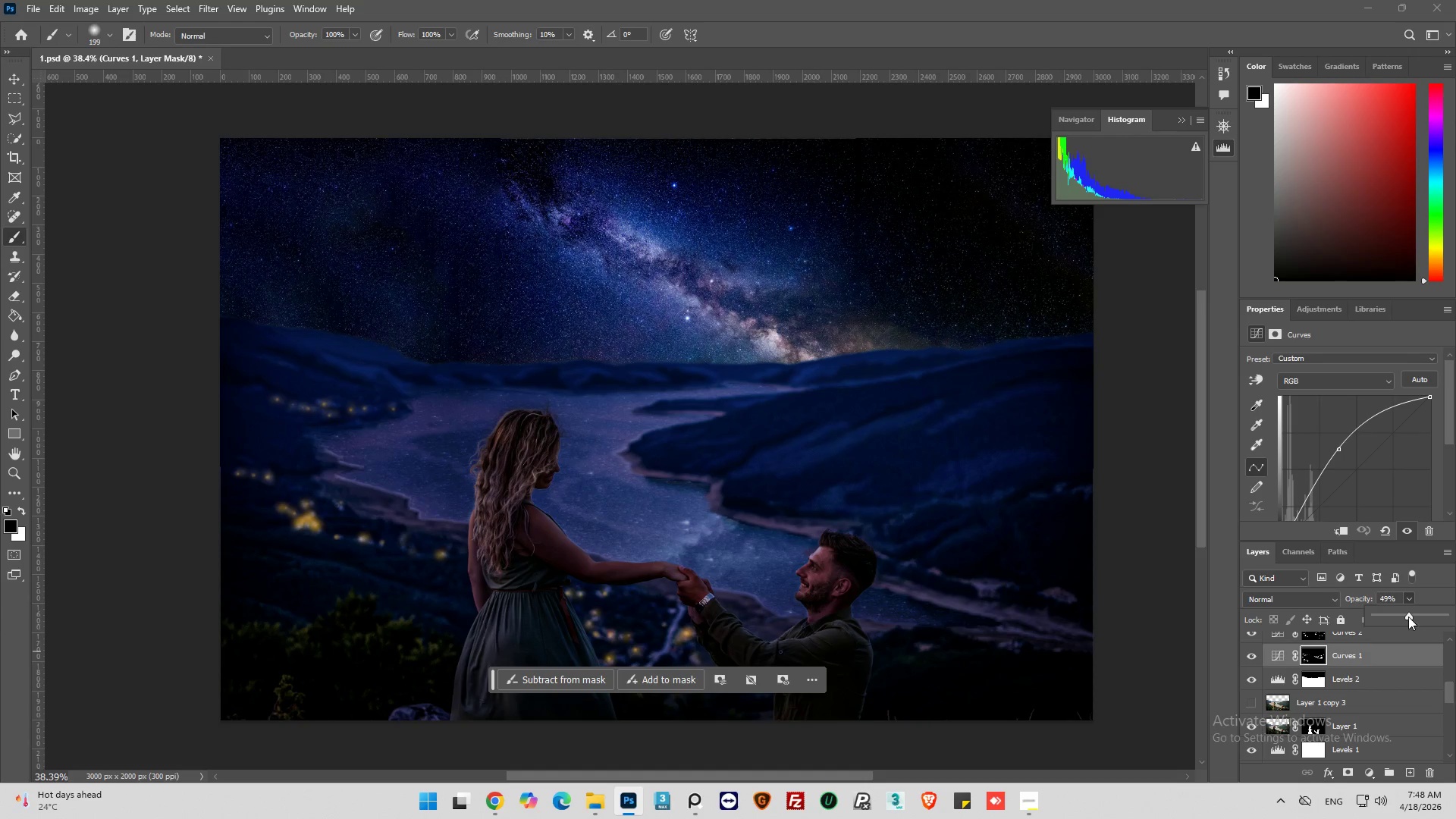 
left_click_drag(start_coordinate=[1408, 617], to_coordinate=[1417, 617])
 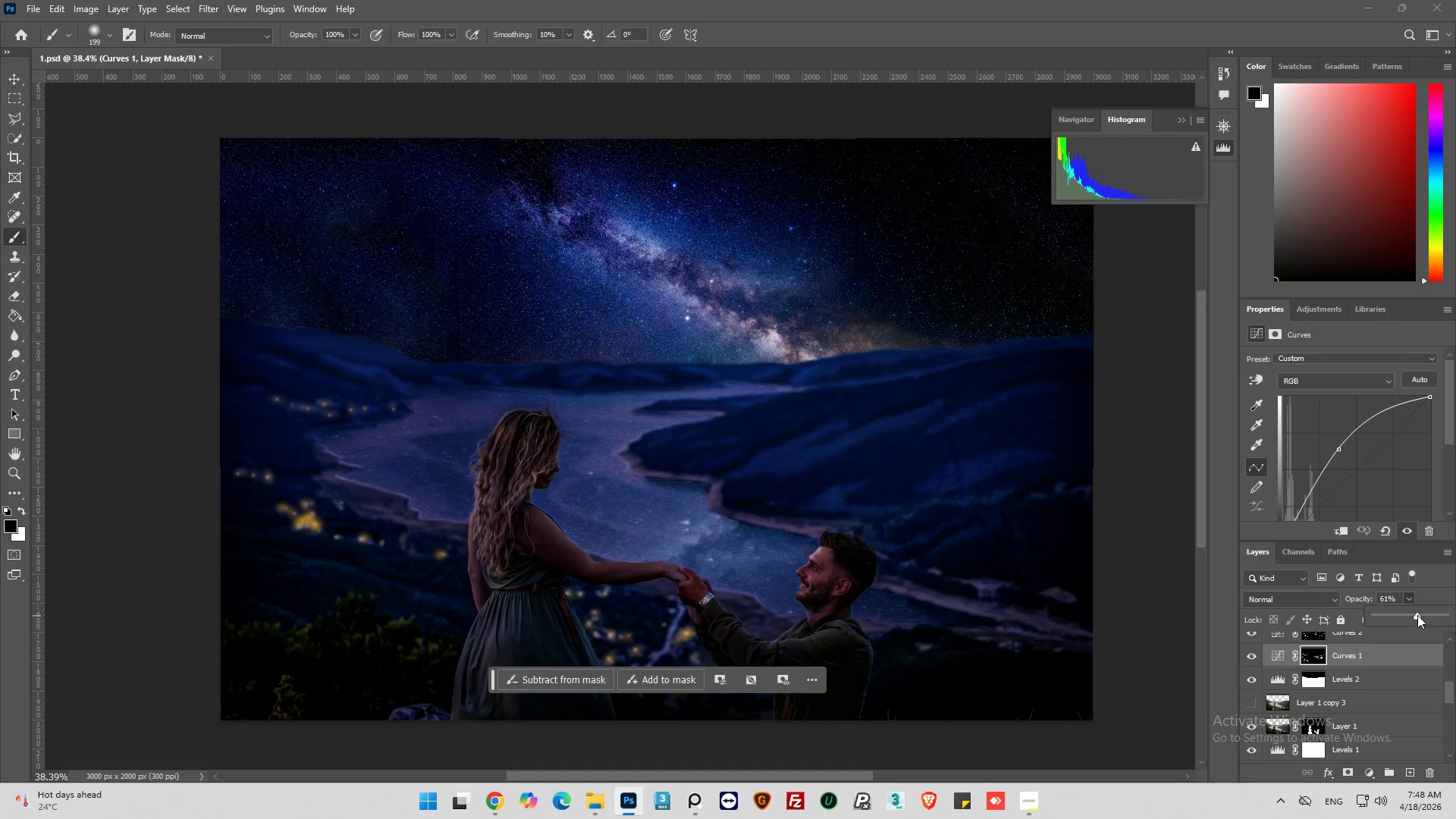 
left_click_drag(start_coordinate=[1417, 617], to_coordinate=[1435, 614])
 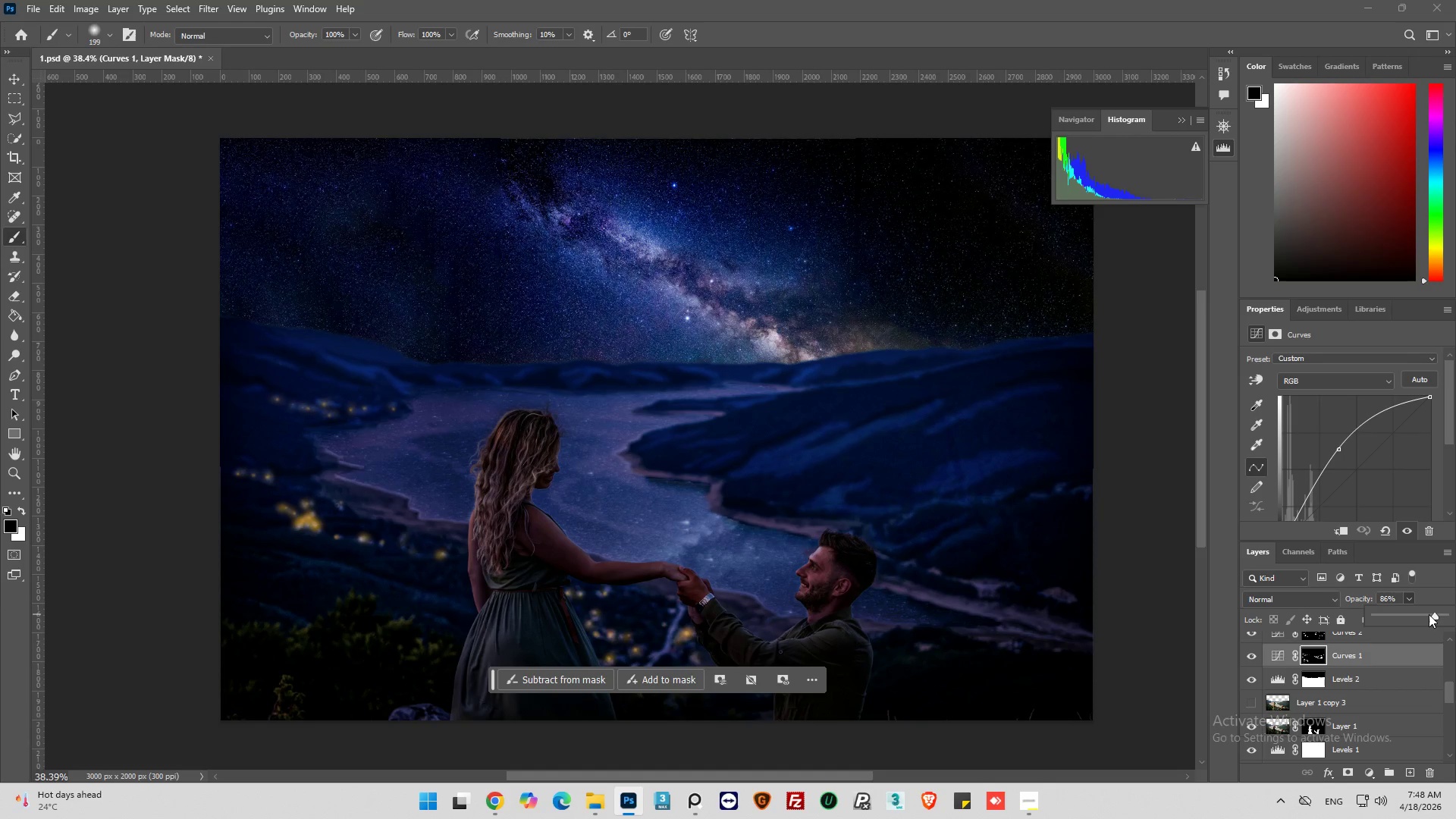 
left_click_drag(start_coordinate=[1428, 614], to_coordinate=[1417, 611])
 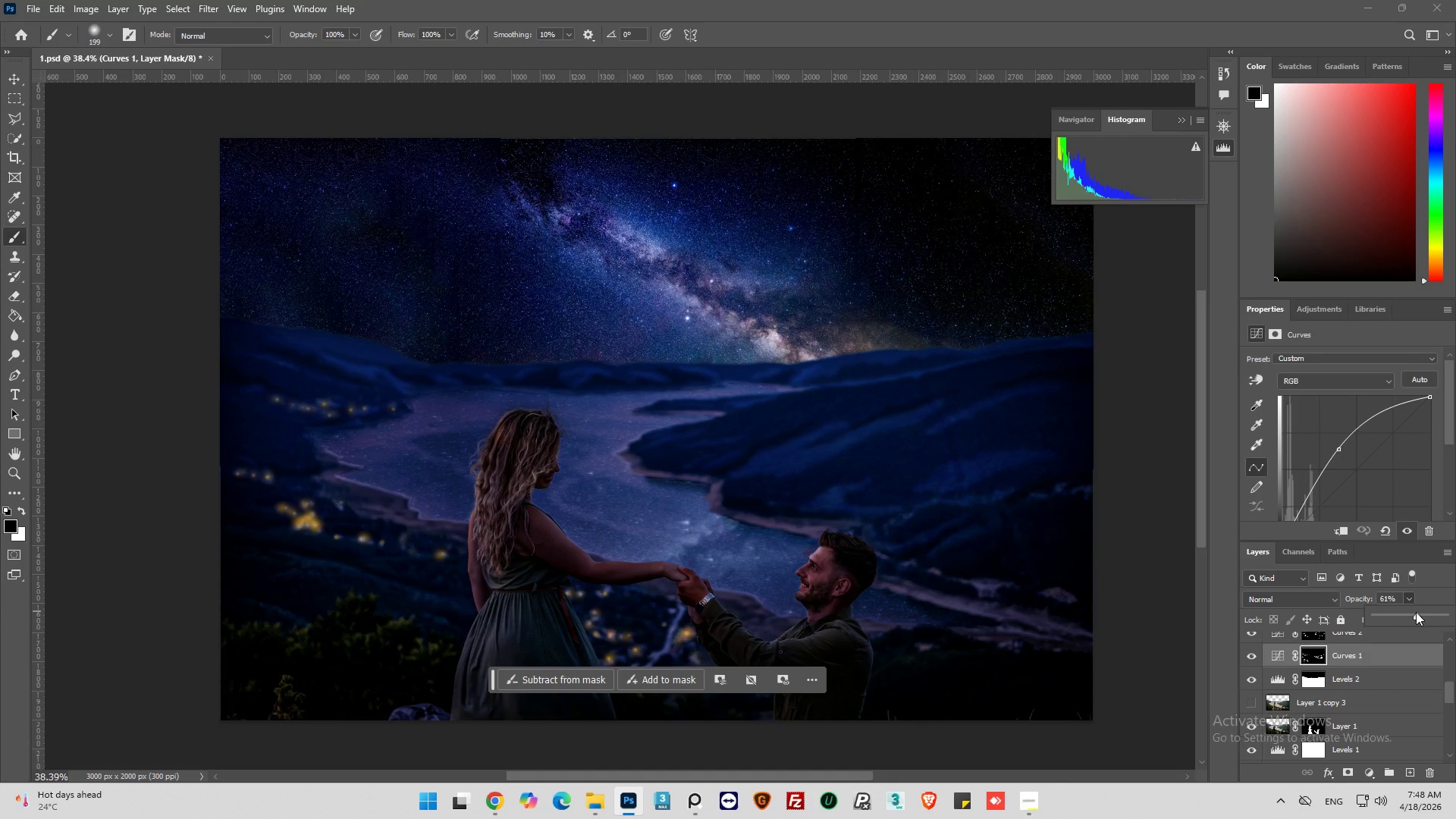 
left_click_drag(start_coordinate=[1418, 612], to_coordinate=[1424, 612])
 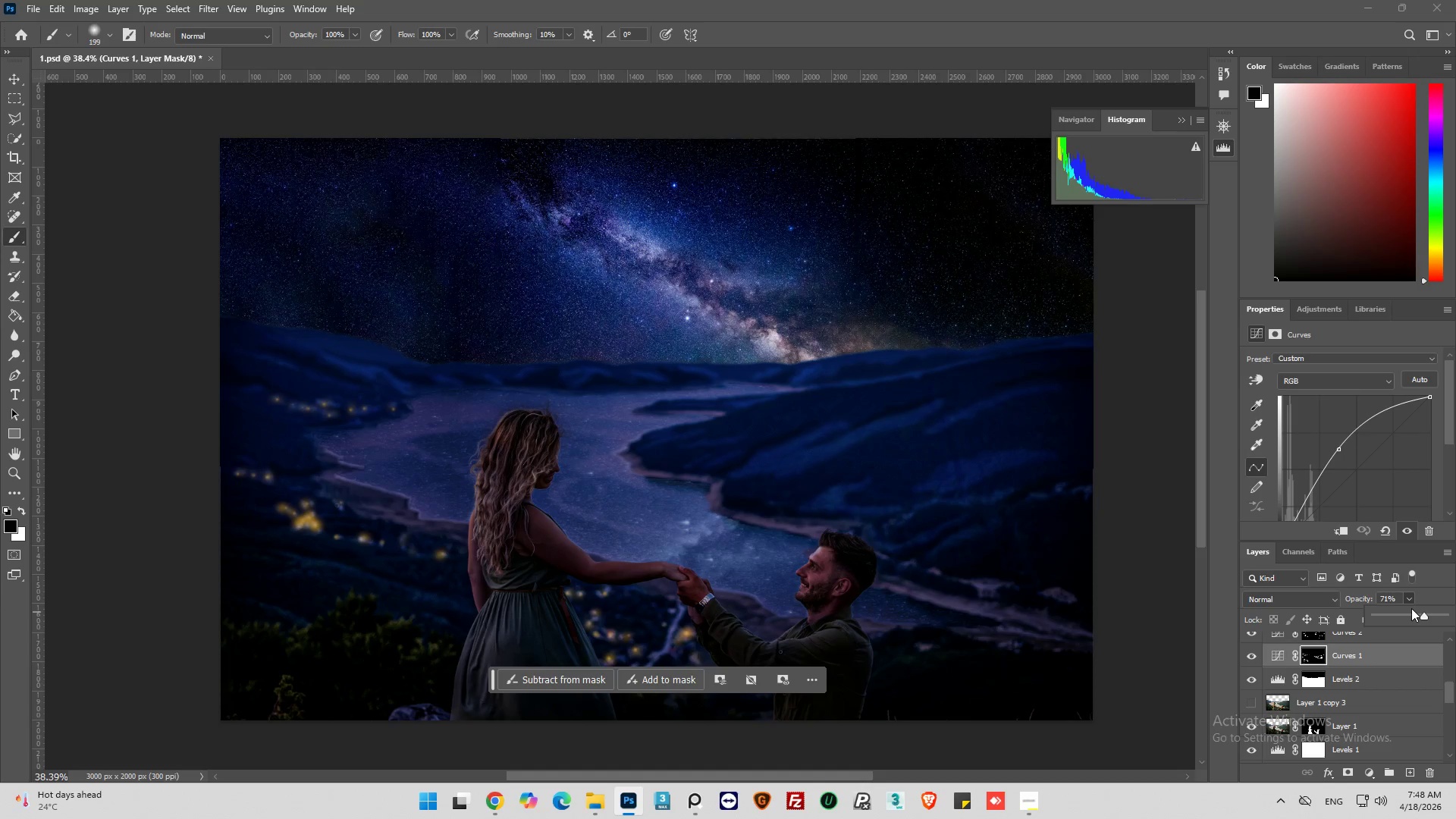 
wait(5.34)
 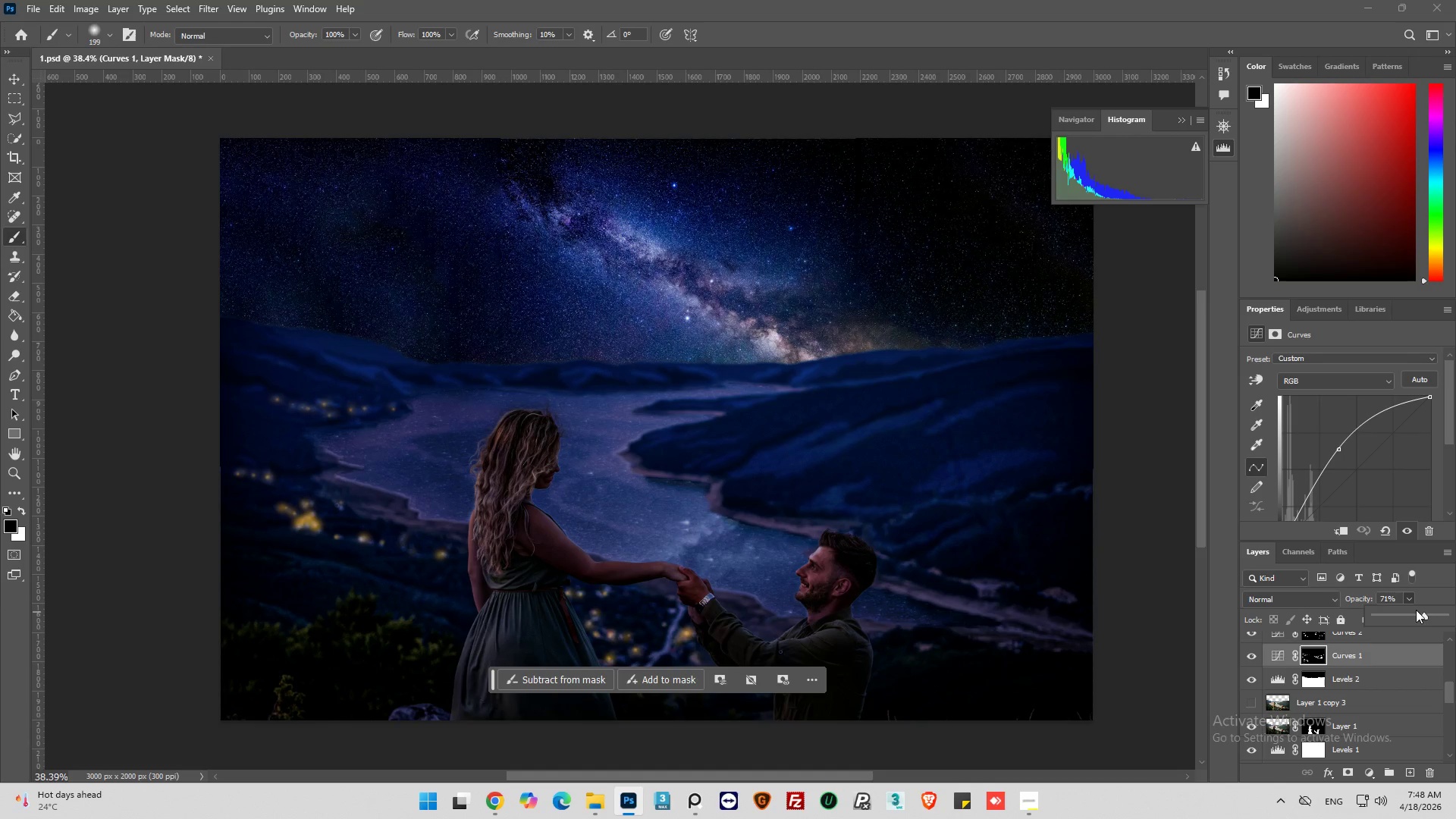 
scroll: coordinate [1315, 661], scroll_direction: up, amount: 2.0
 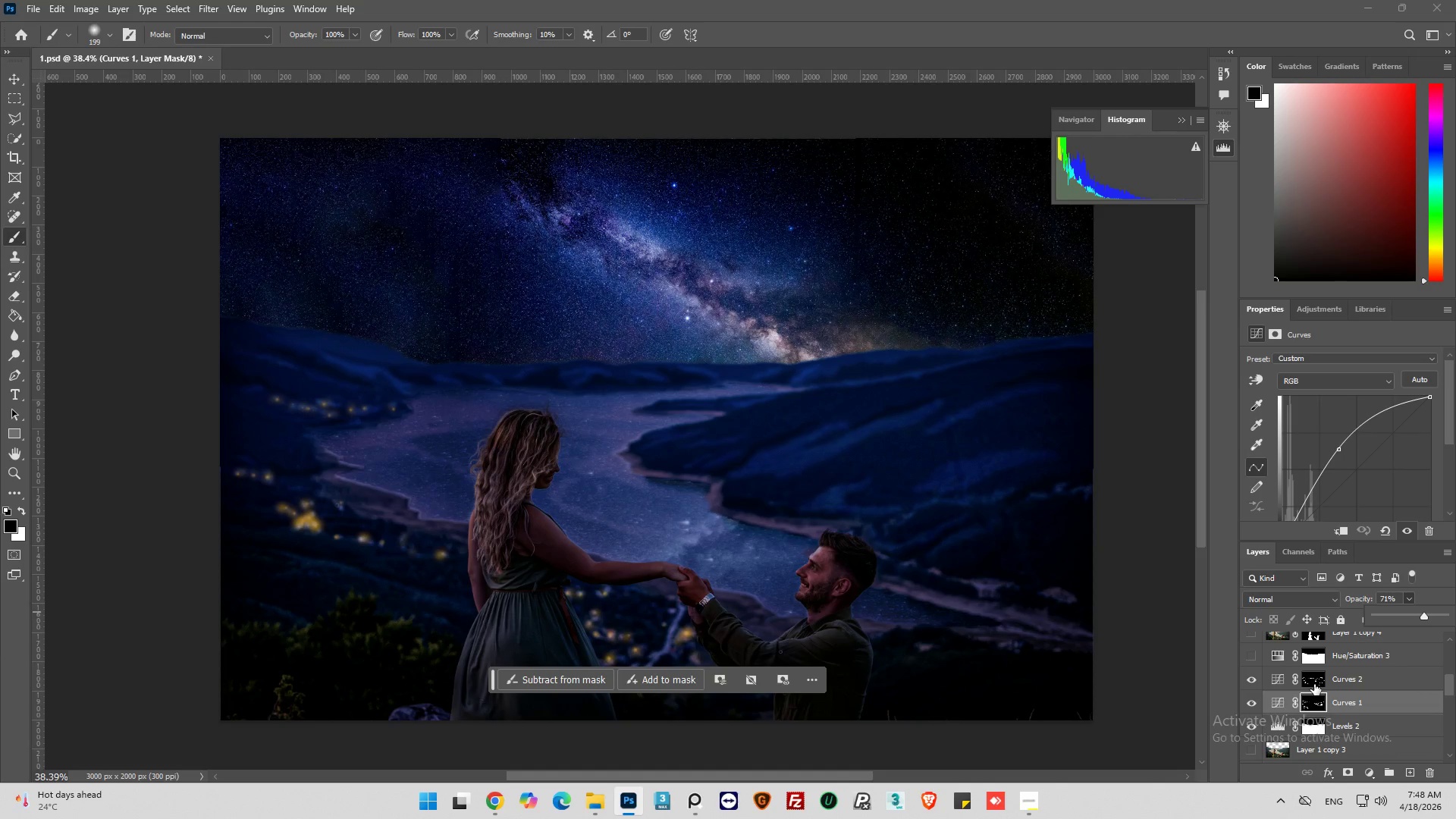 
left_click([1314, 684])
 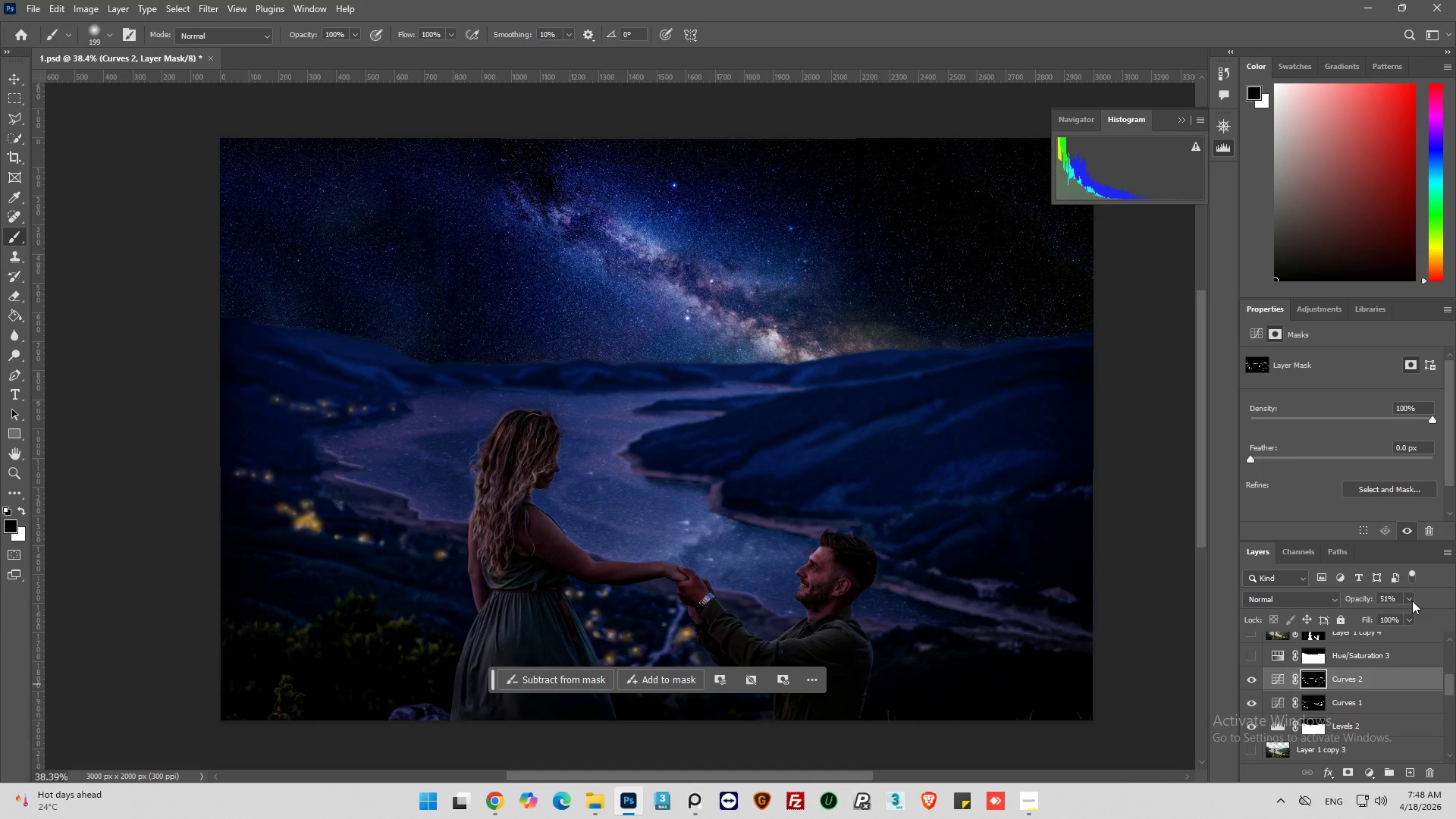 
left_click([1412, 600])
 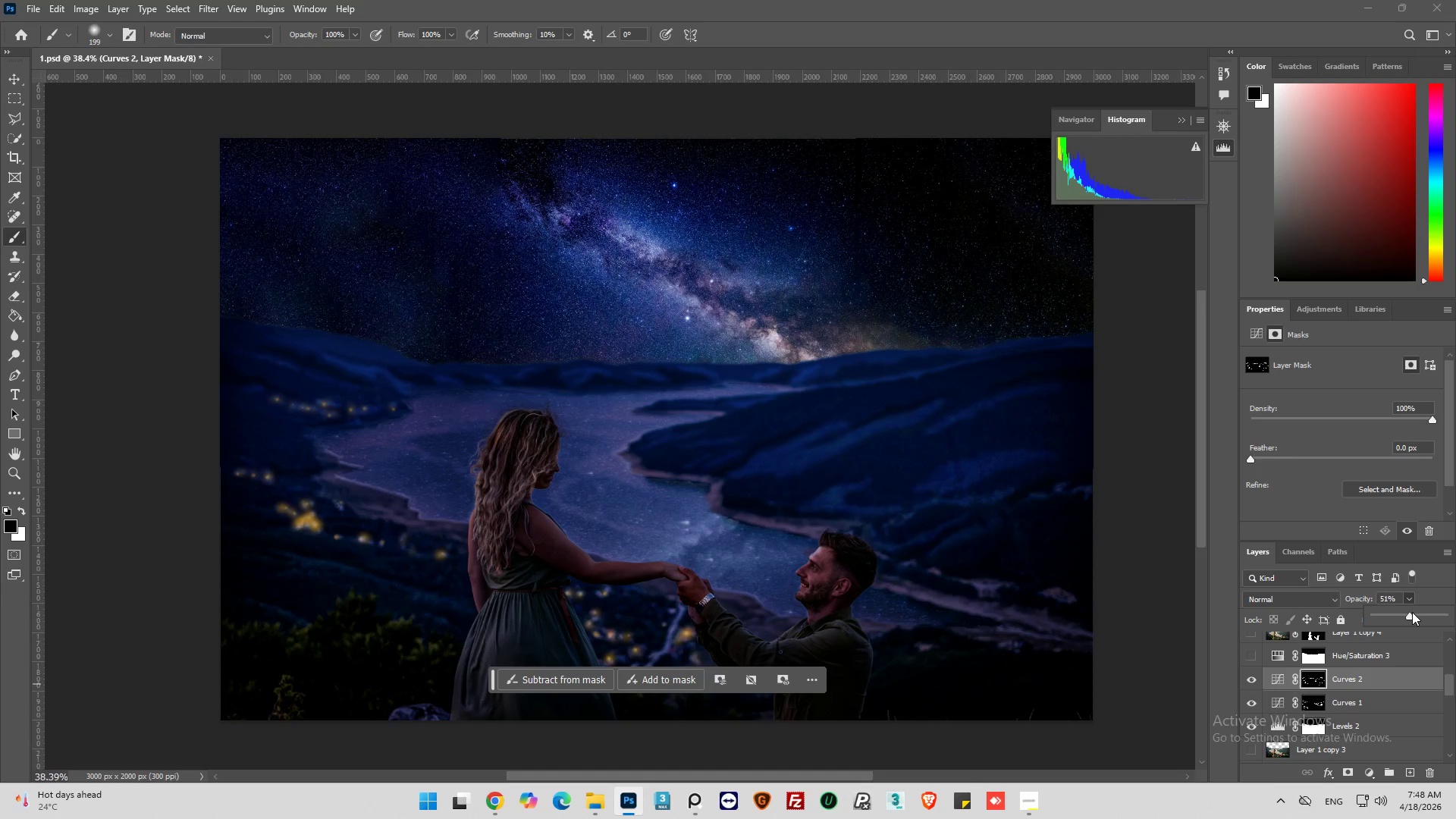 
left_click_drag(start_coordinate=[1412, 613], to_coordinate=[1429, 614])
 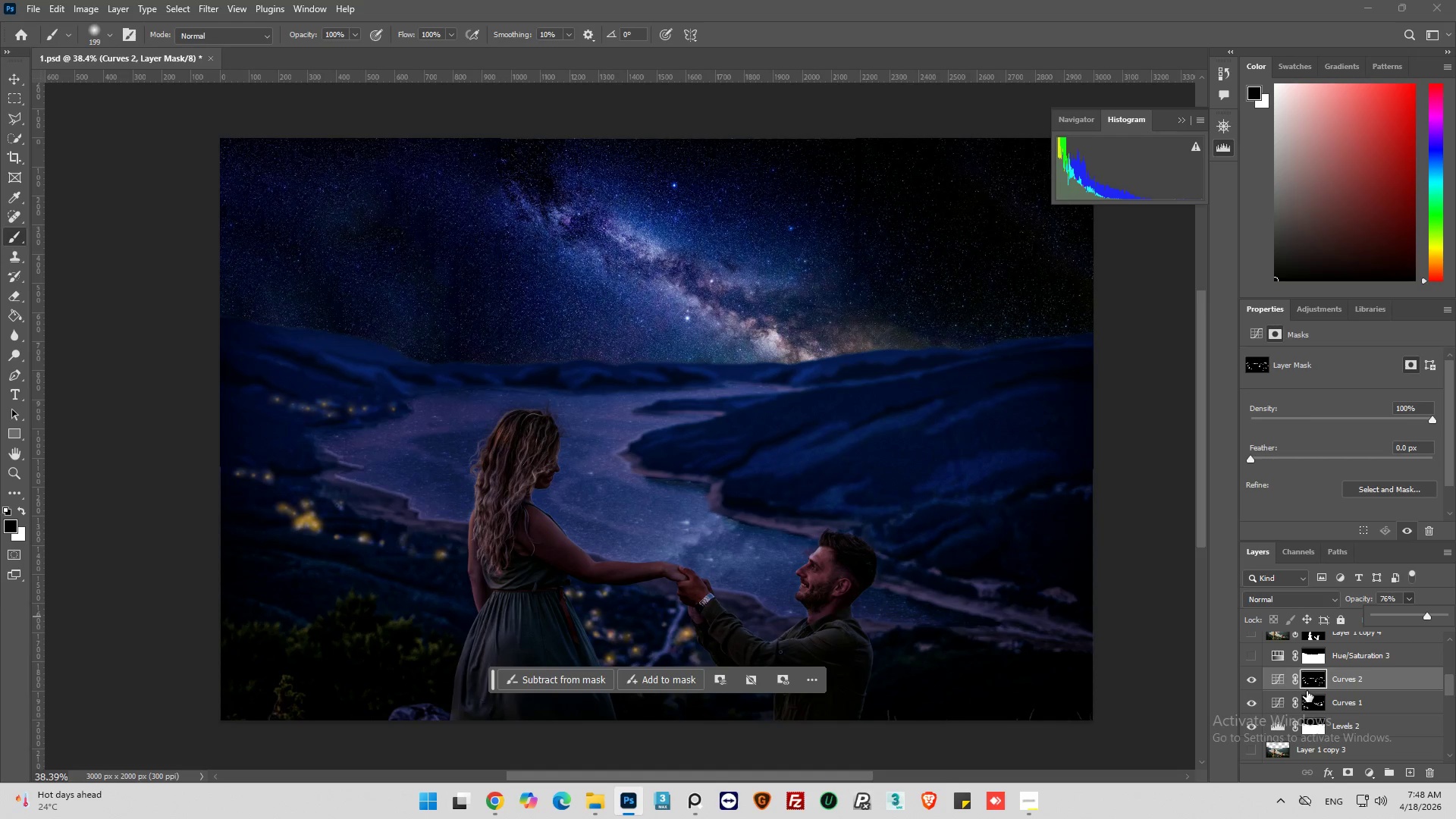 
wait(20.36)
 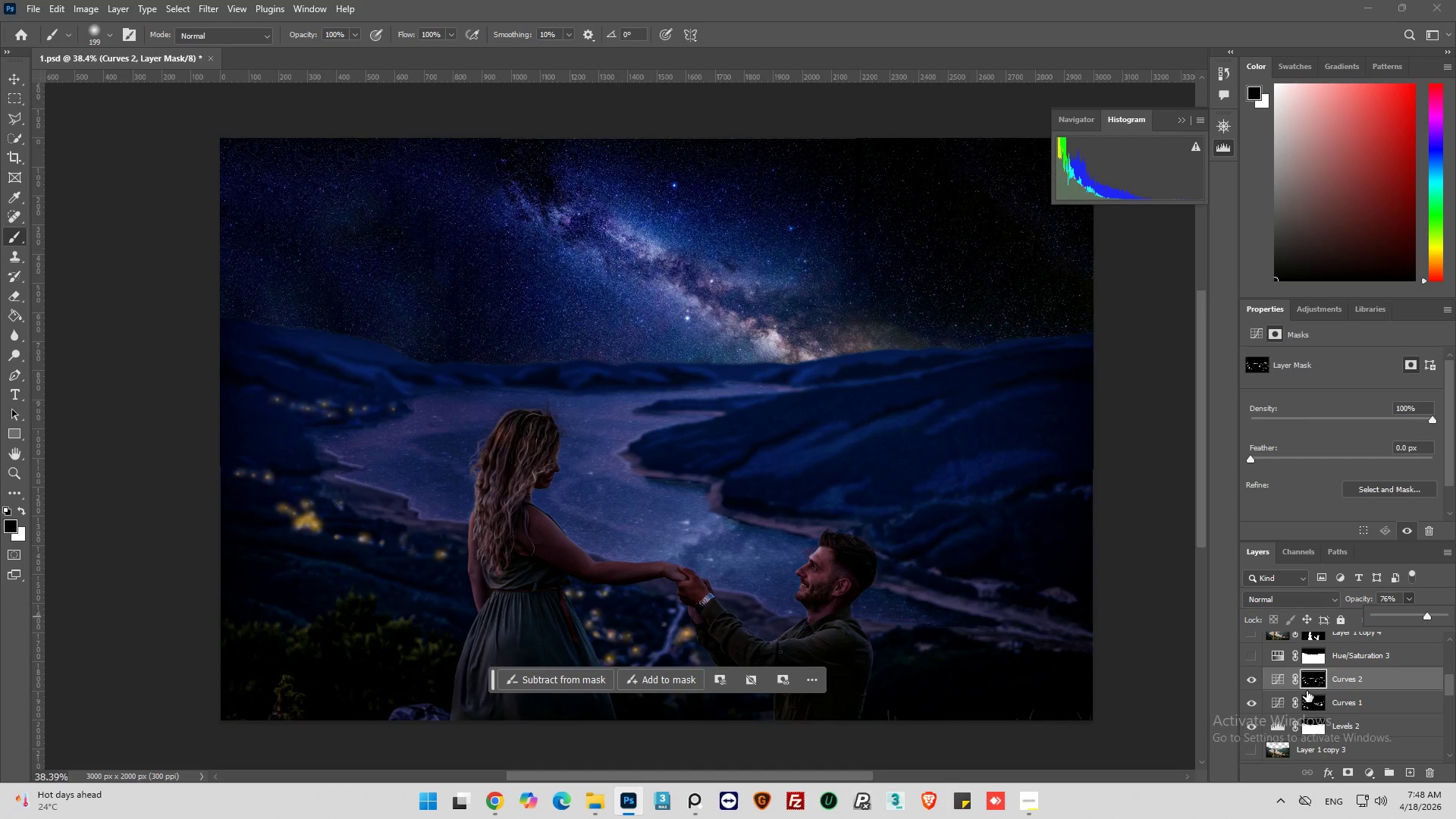 
key(Alt+AltLeft)
 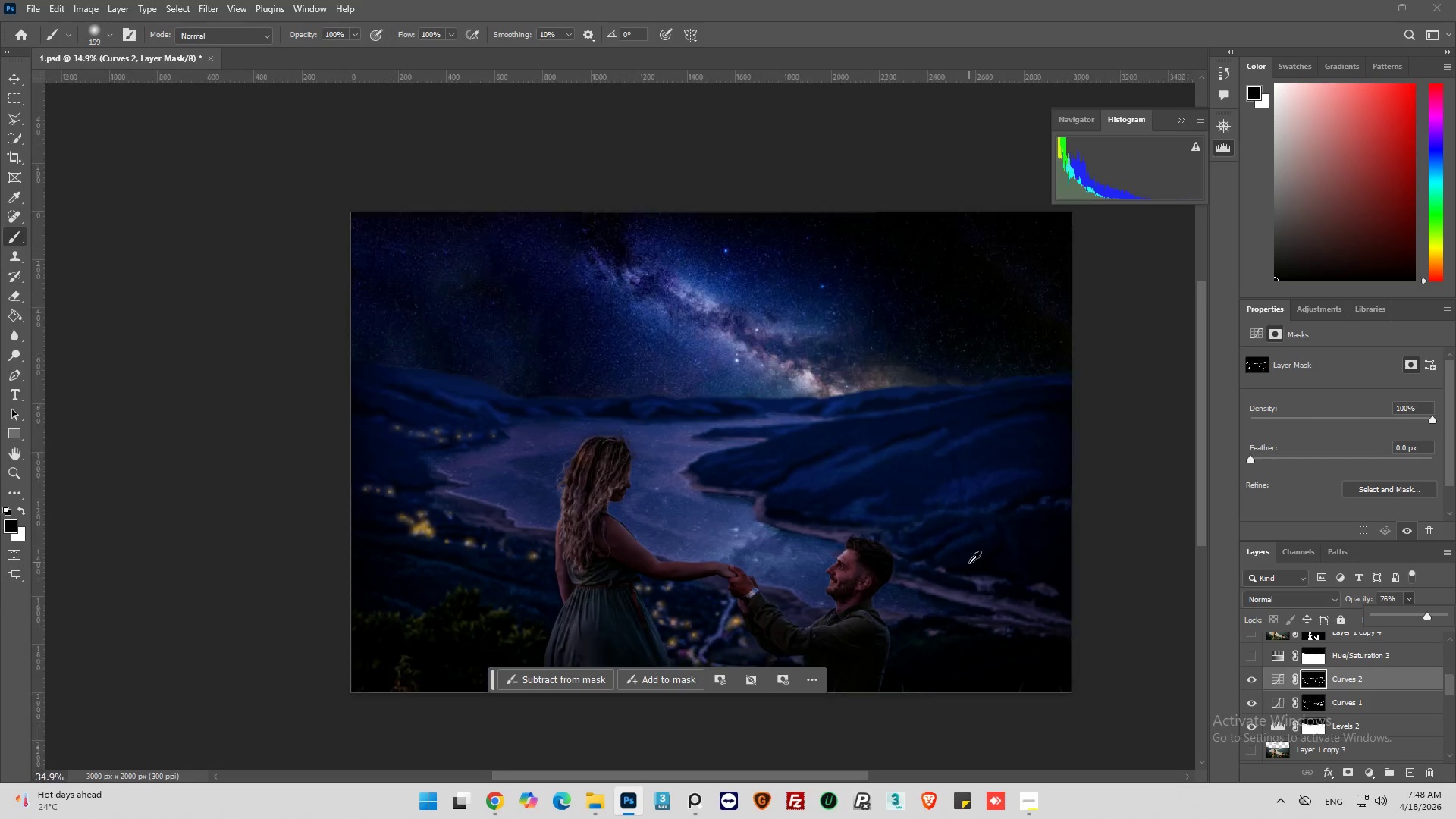 
hold_key(key=AltLeft, duration=0.39)
scroll: coordinate [1265, 686], scroll_direction: up, amount: 21.0
 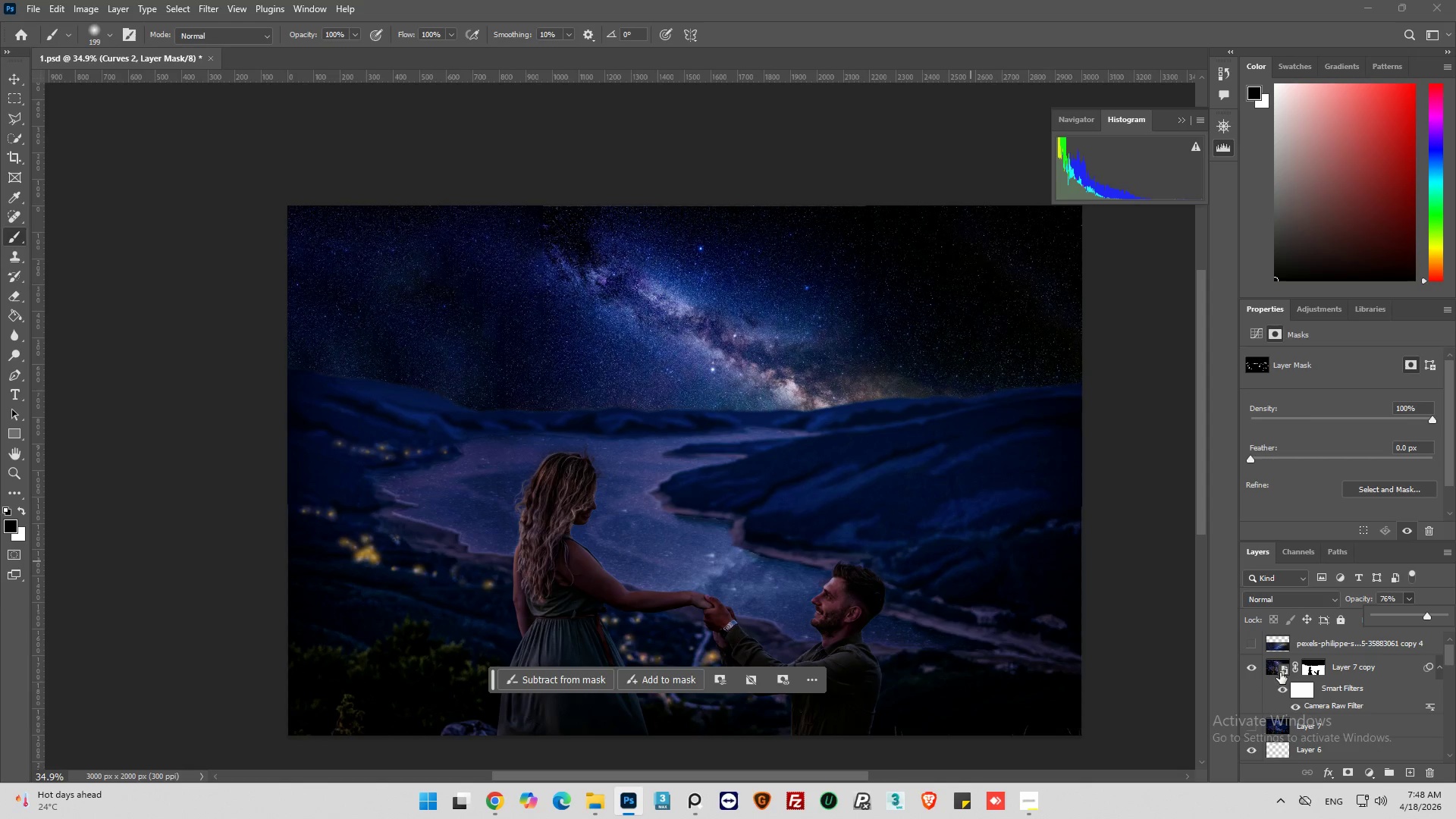 
left_click([1273, 666])
 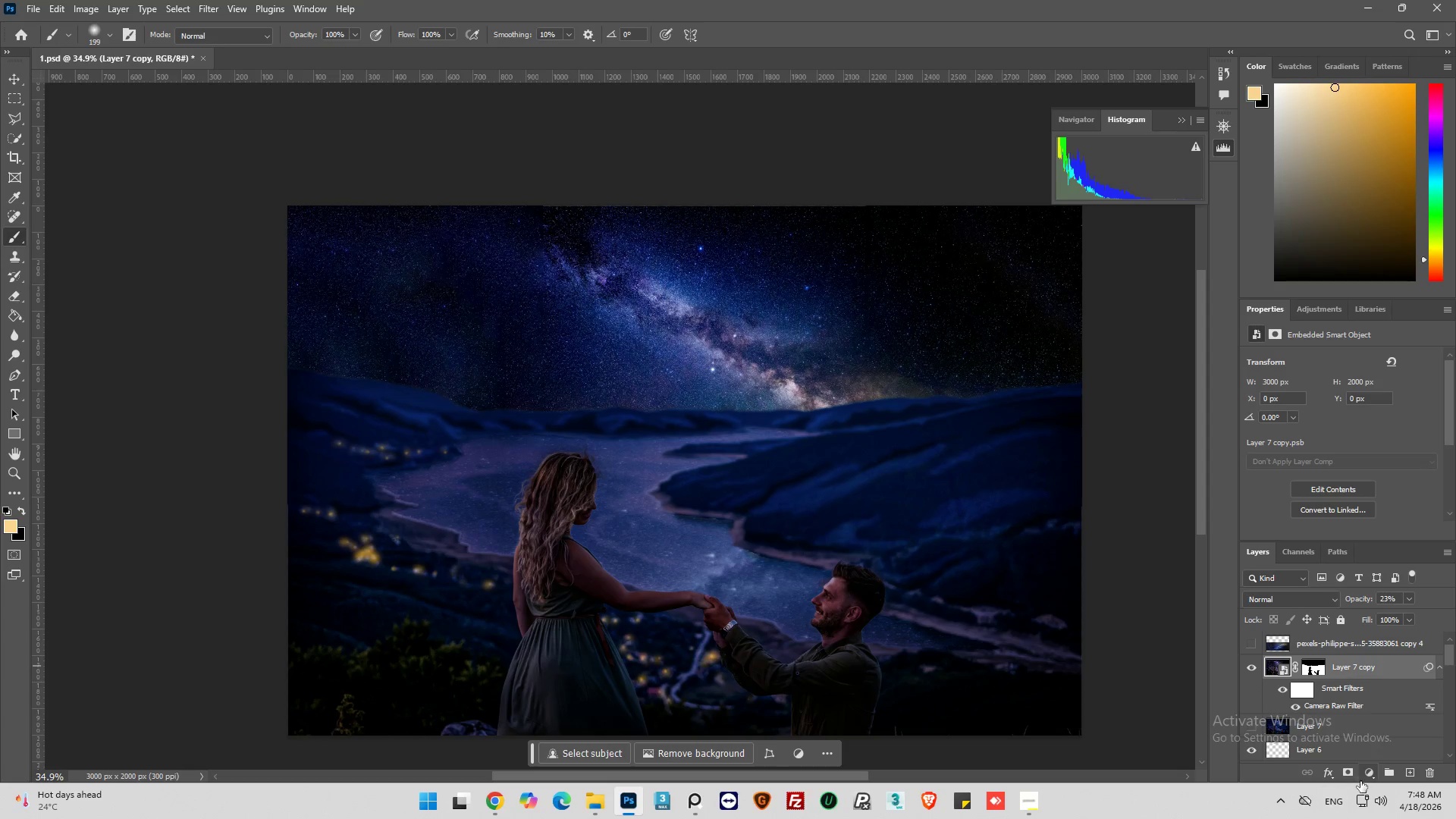 
left_click([1367, 769])
 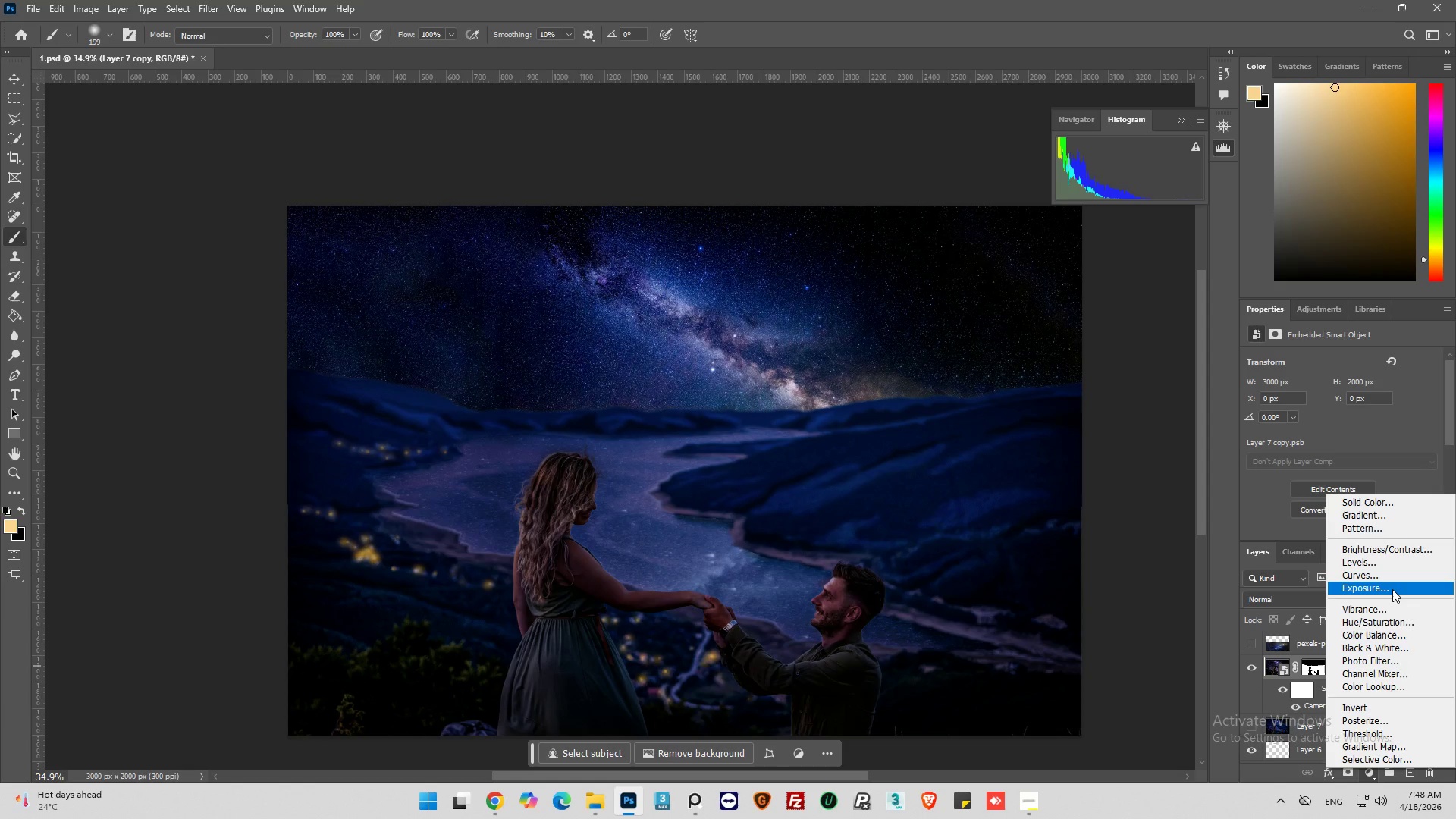 
left_click([1392, 589])
 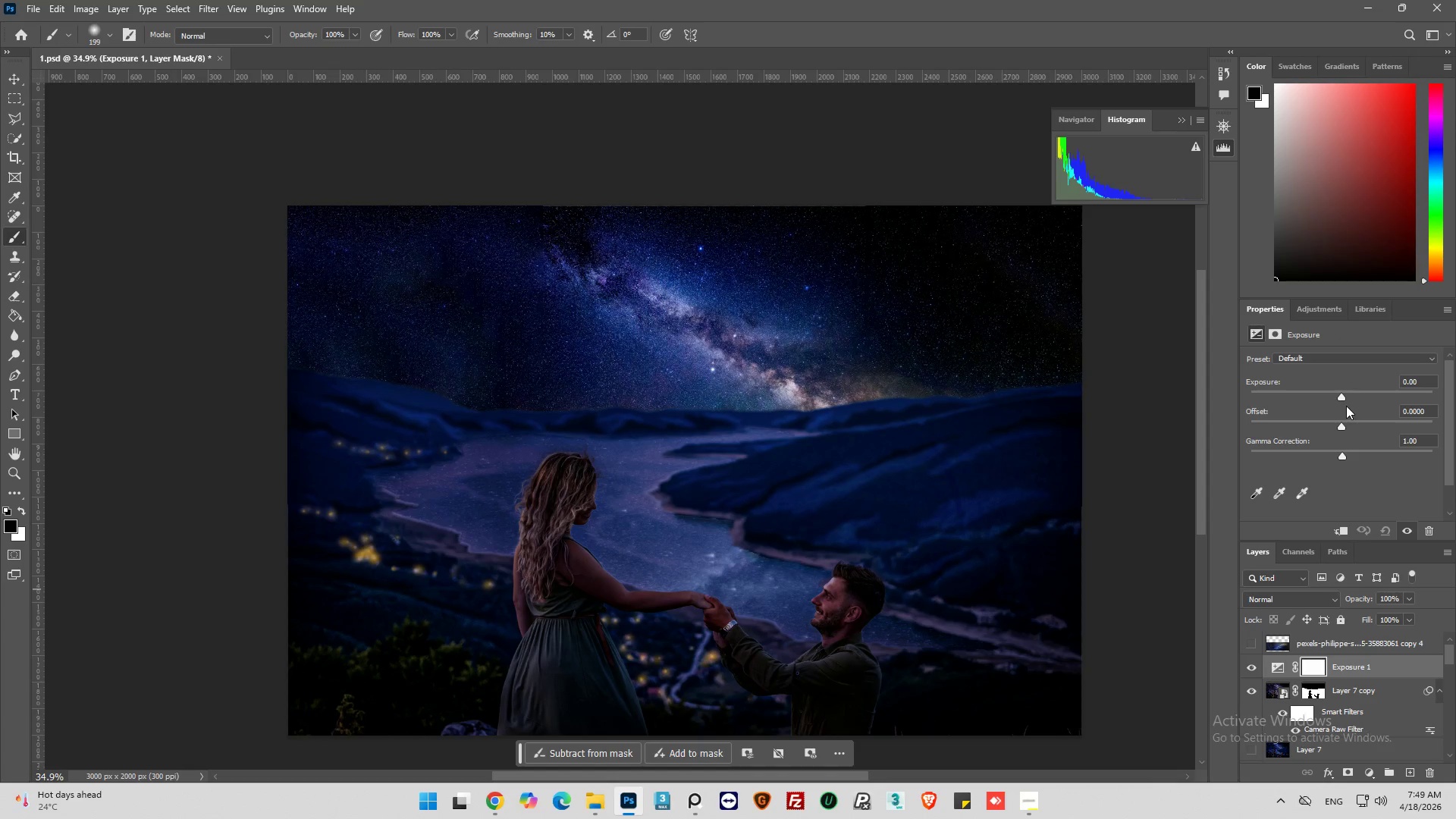 
left_click_drag(start_coordinate=[1346, 400], to_coordinate=[1354, 416])
 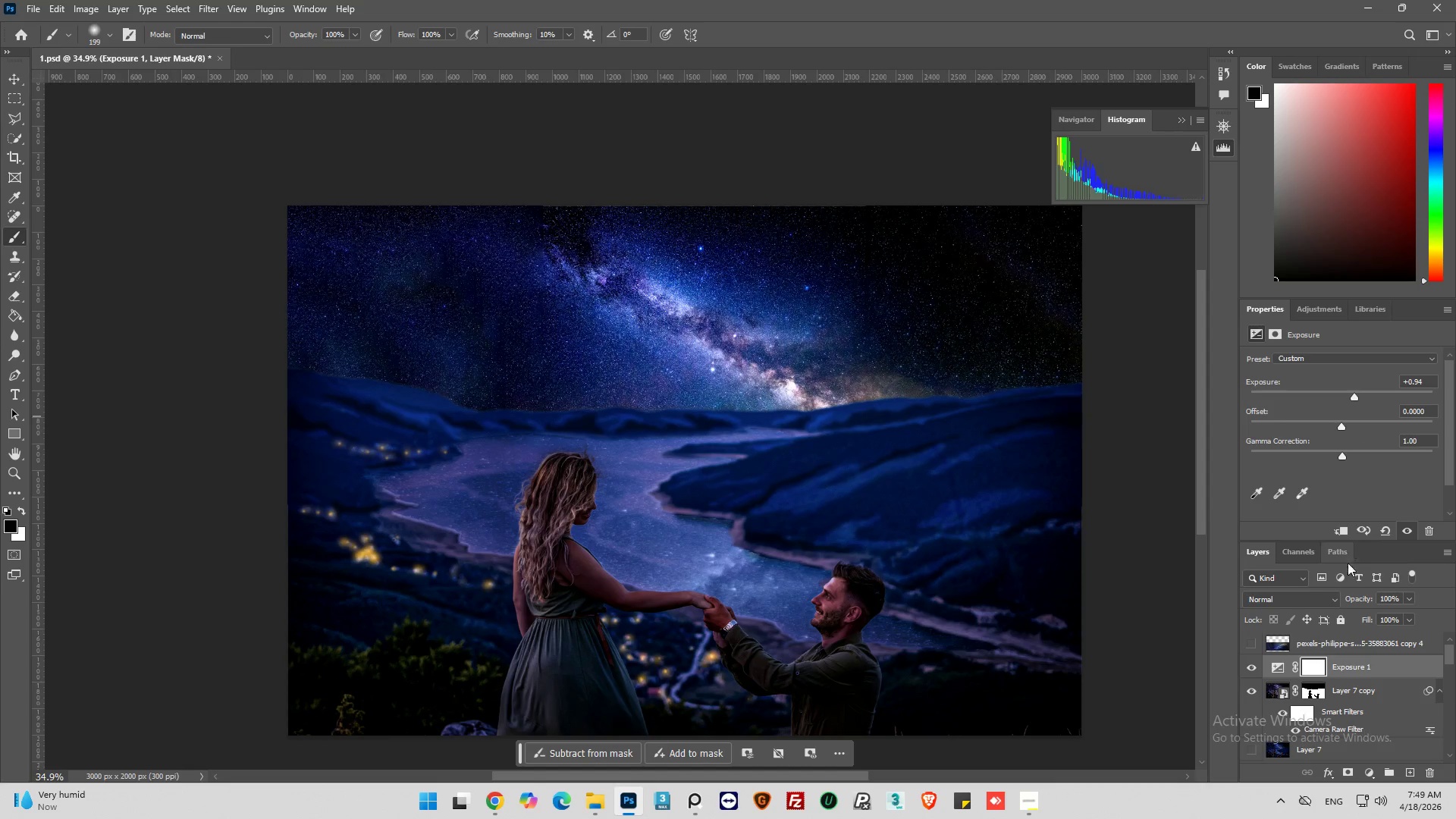 
left_click([1251, 665])
 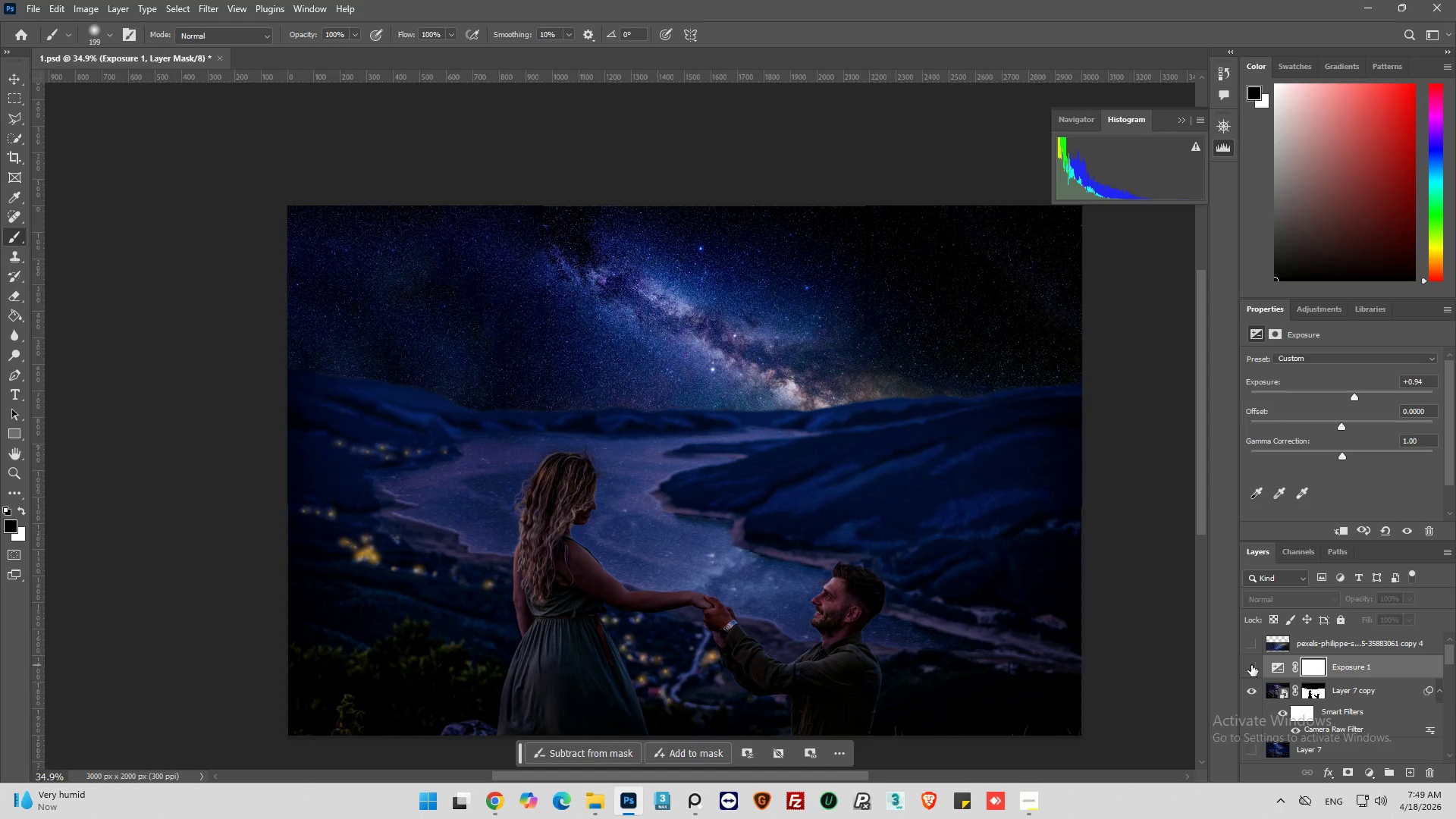 
left_click([1251, 665])
 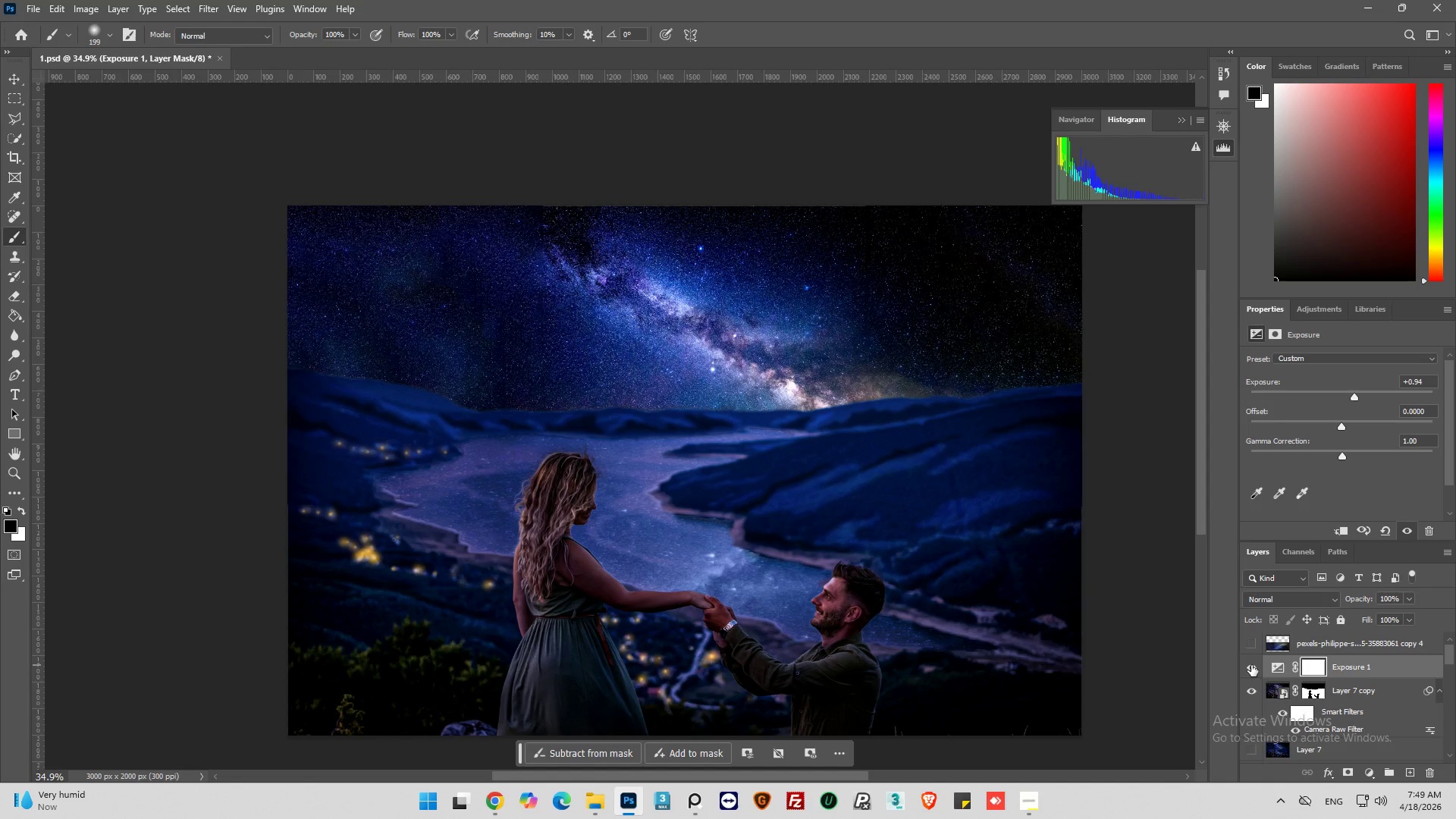 
left_click([1251, 665])
 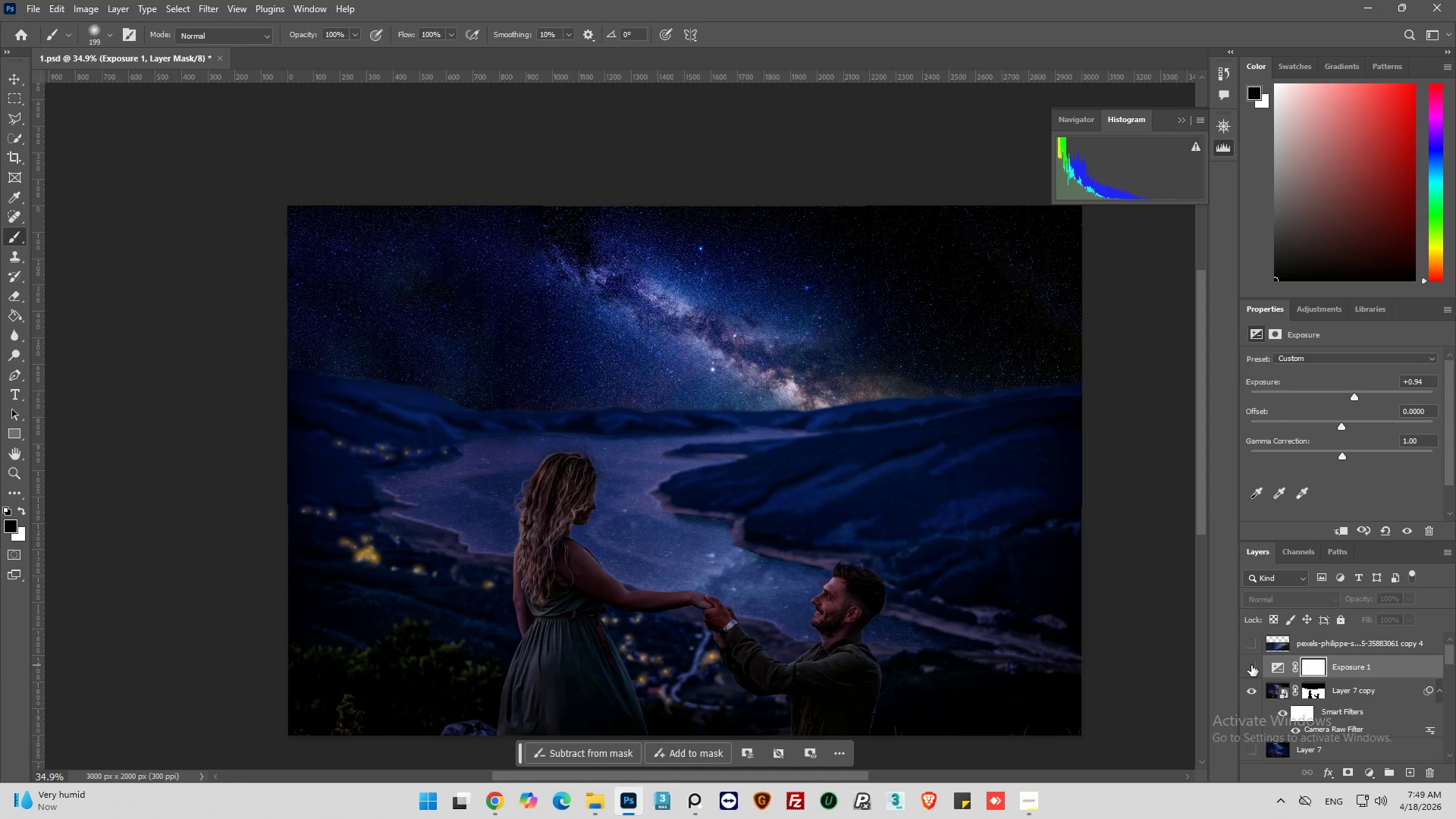 
left_click([1251, 665])
 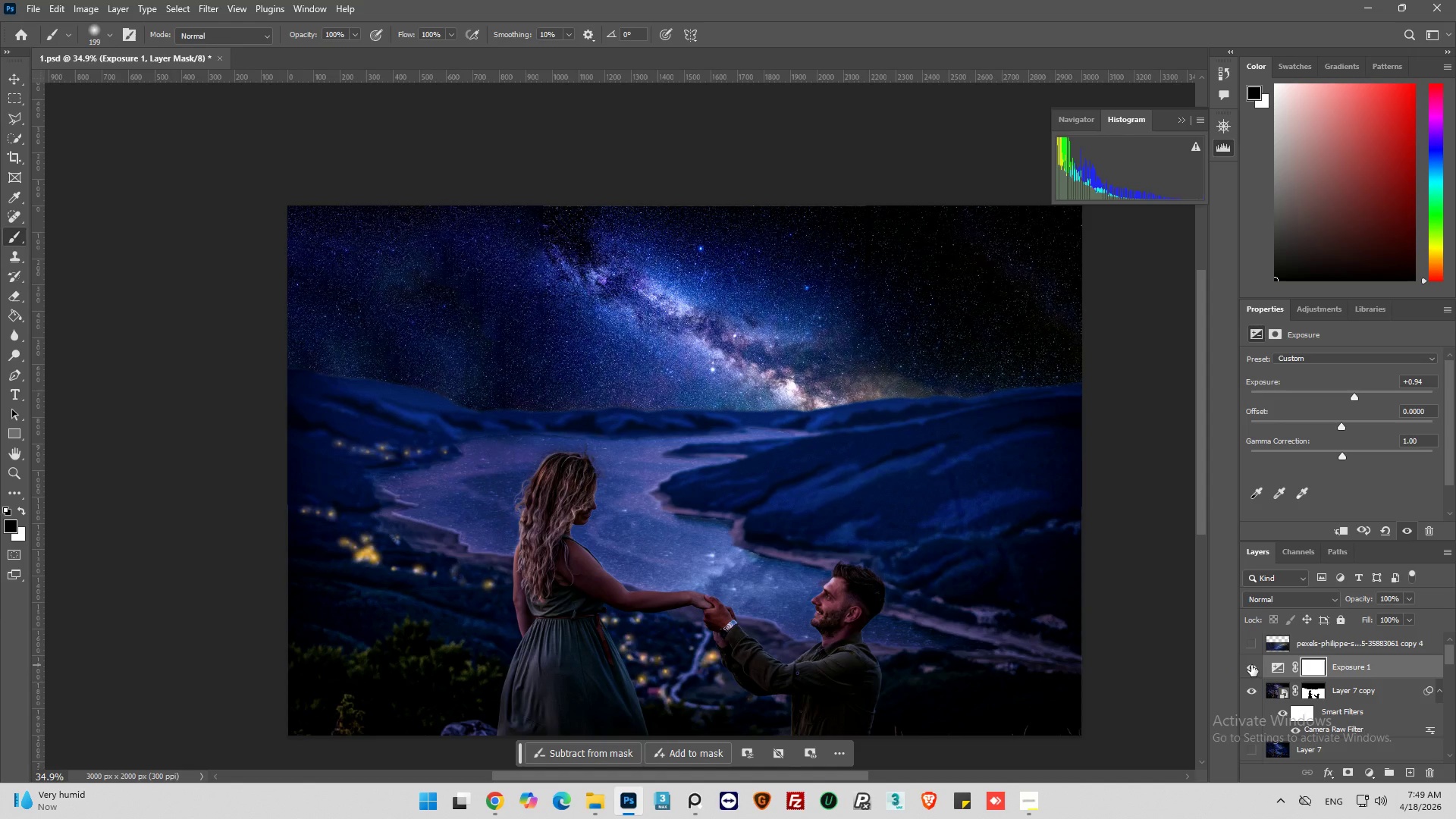 
left_click([1250, 666])
 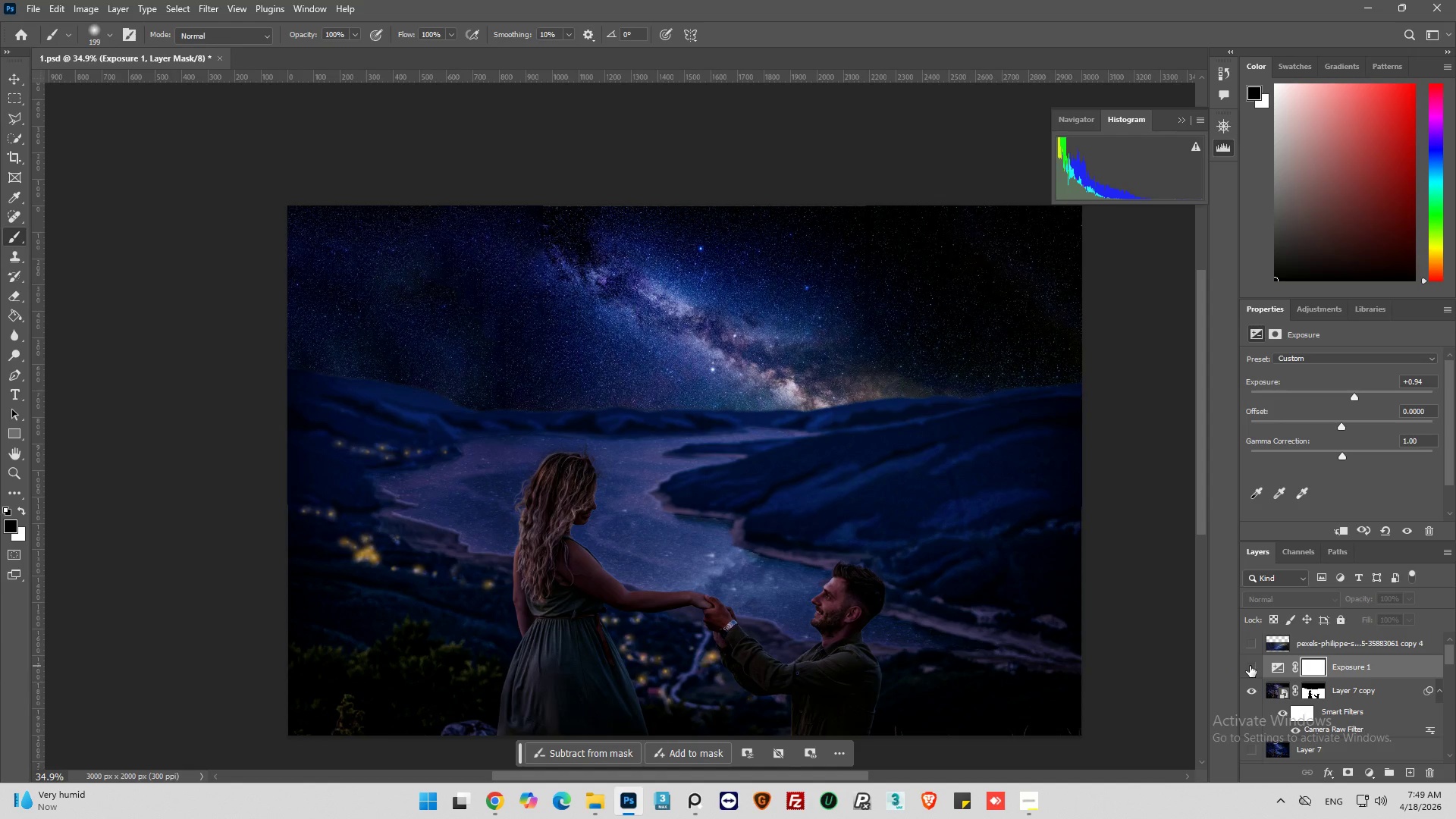 
left_click([1250, 666])
 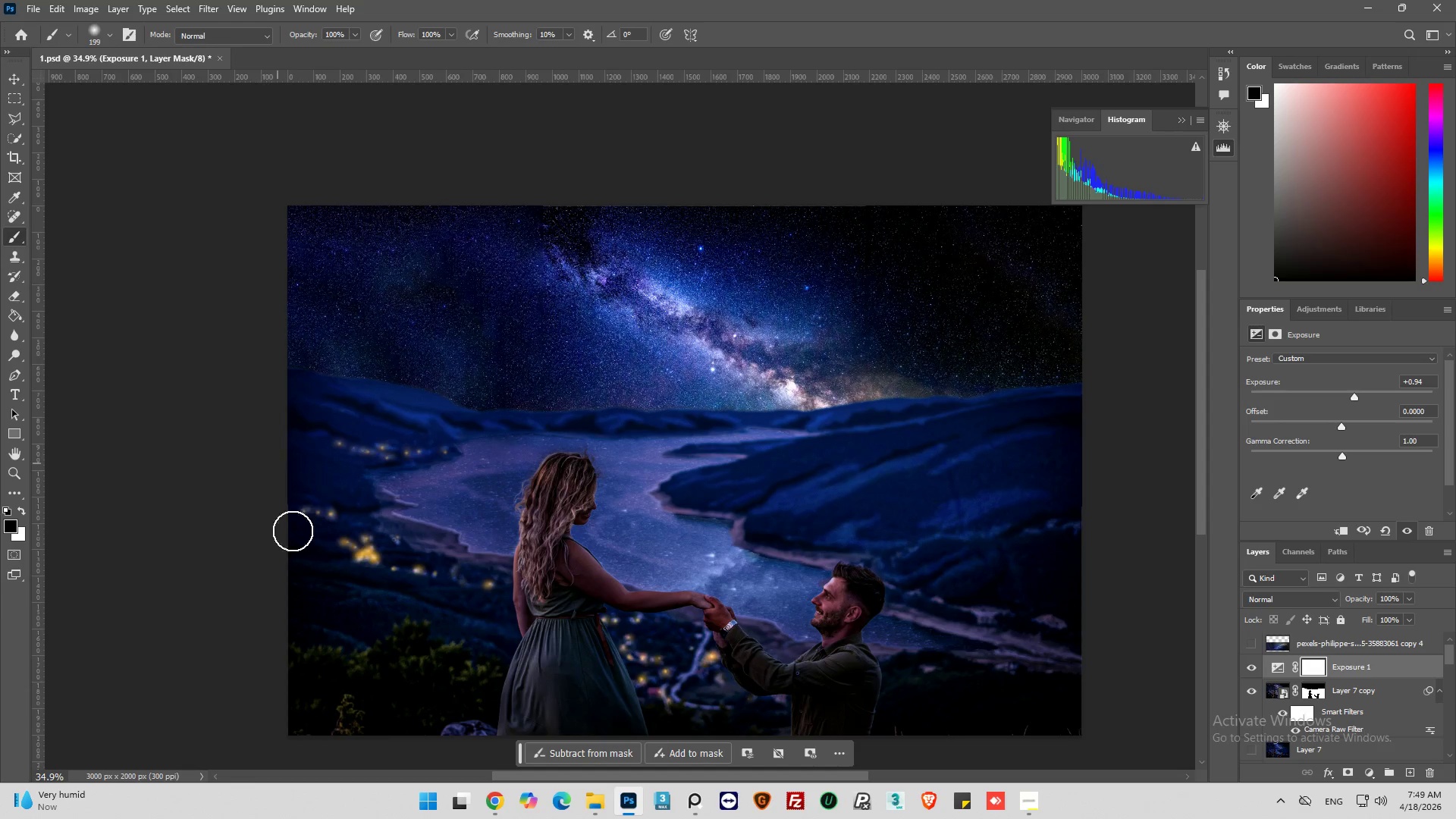 
wait(7.51)
 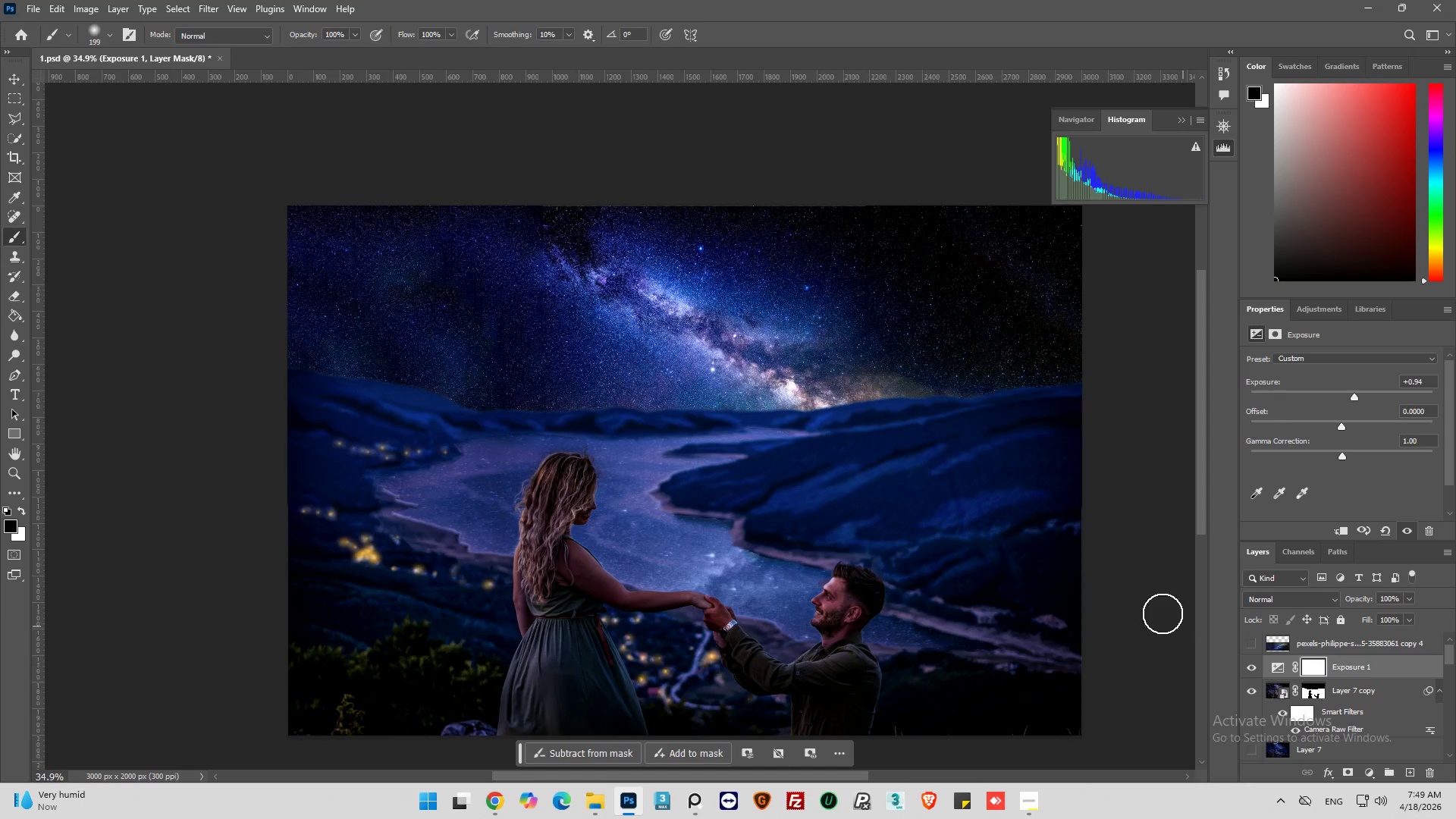 
left_click([112, 32])
 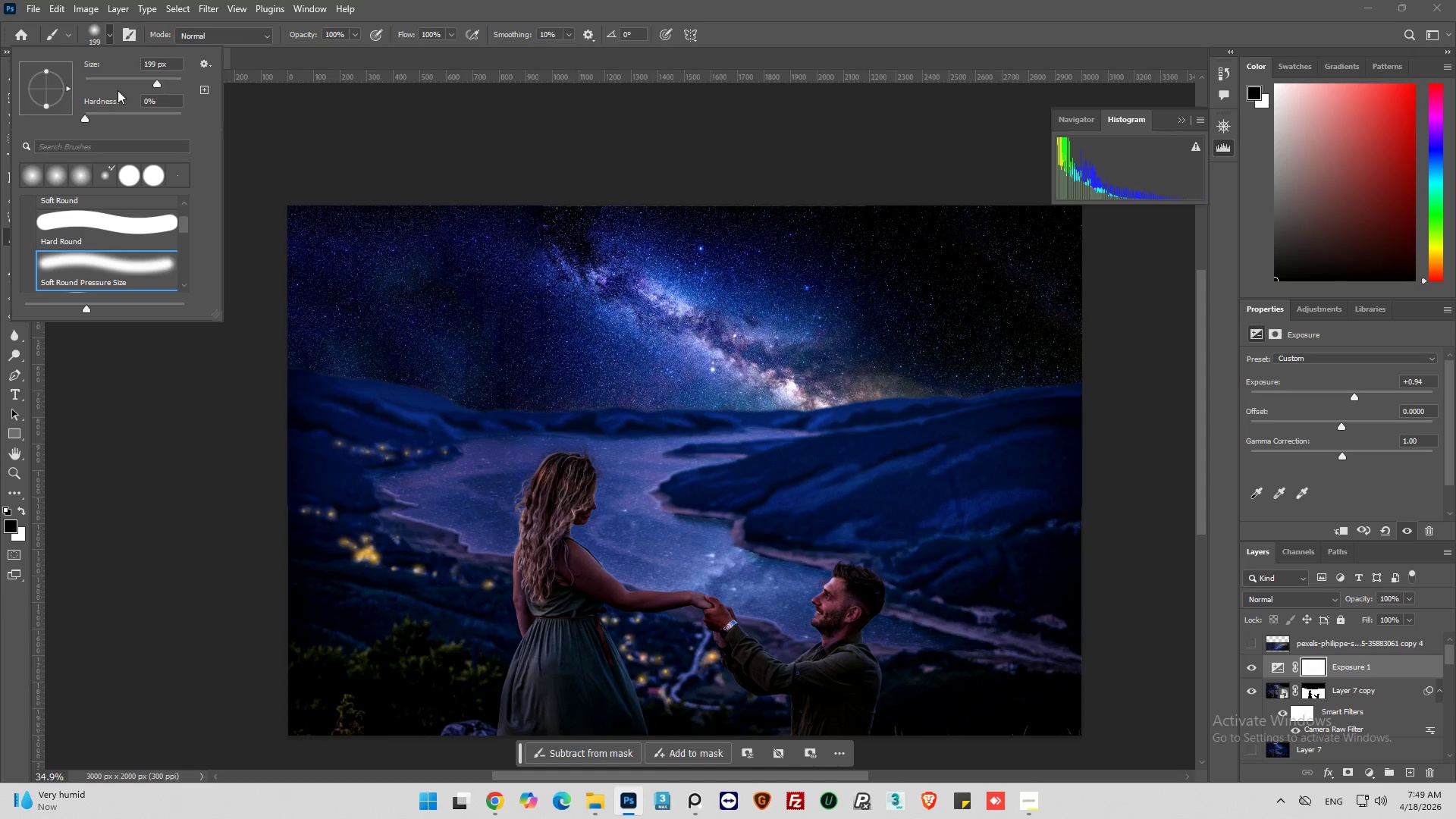 
left_click_drag(start_coordinate=[121, 81], to_coordinate=[111, 78])
 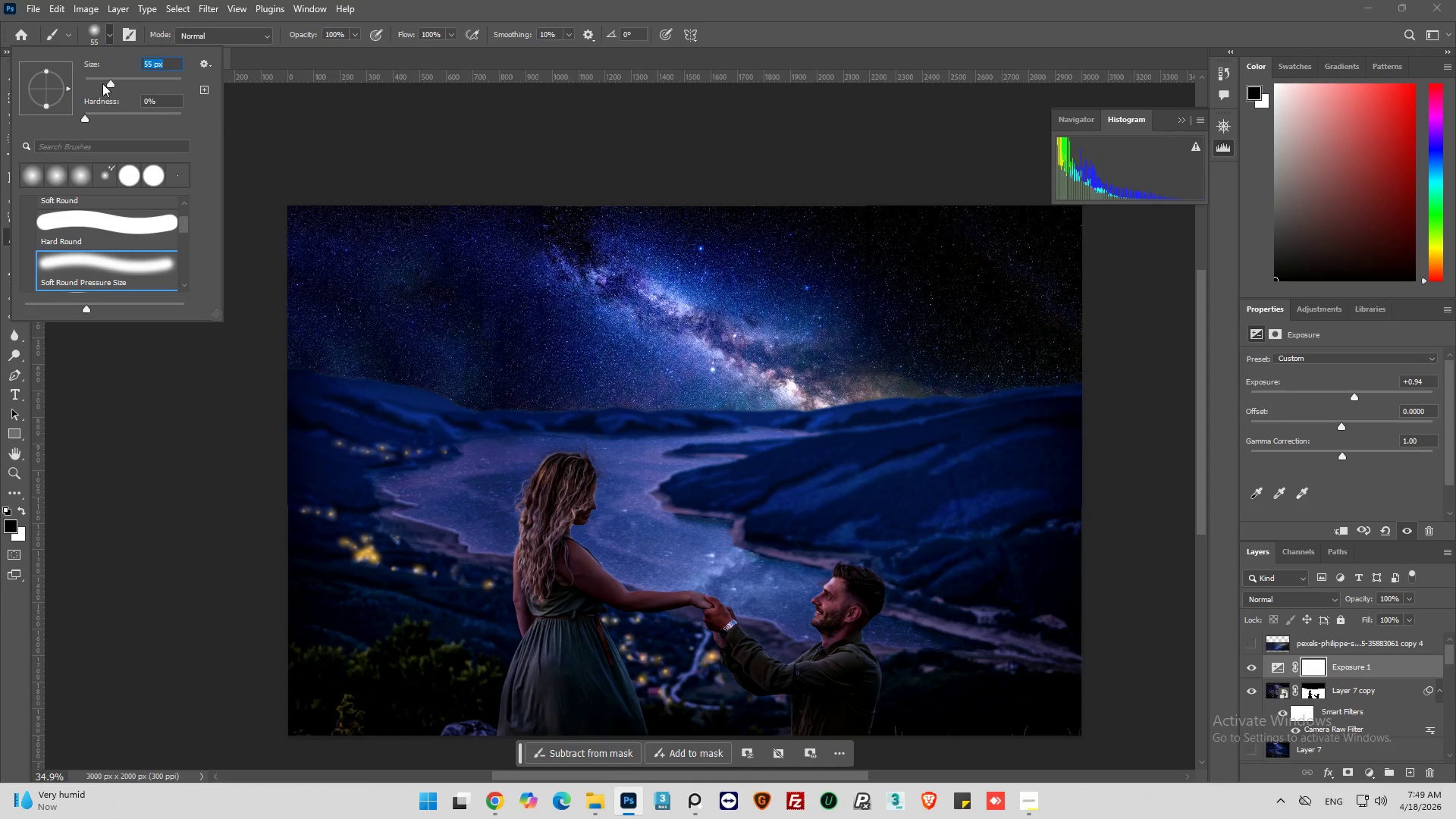 
left_click_drag(start_coordinate=[107, 80], to_coordinate=[101, 80])
 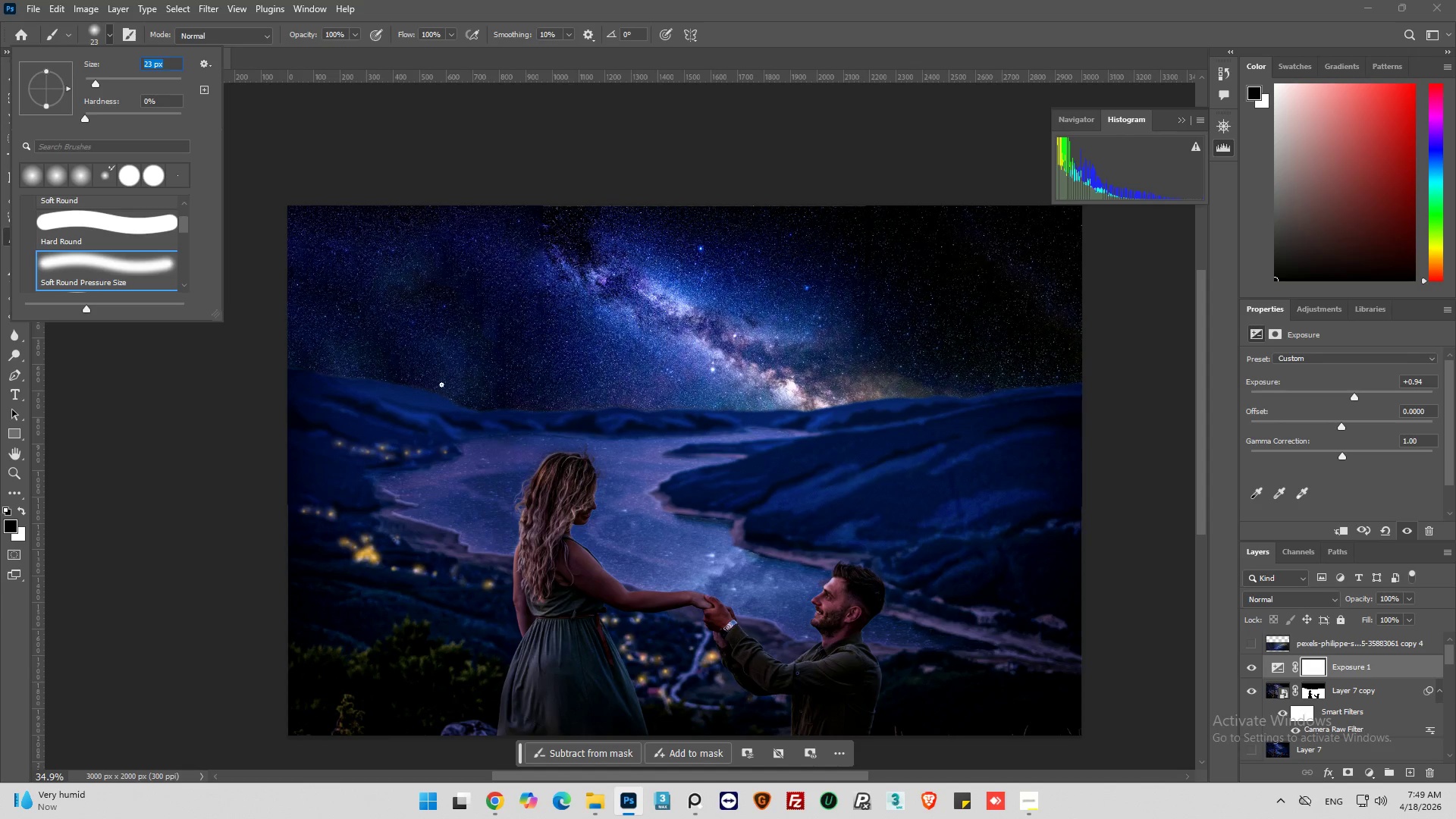 
wait(6.05)
 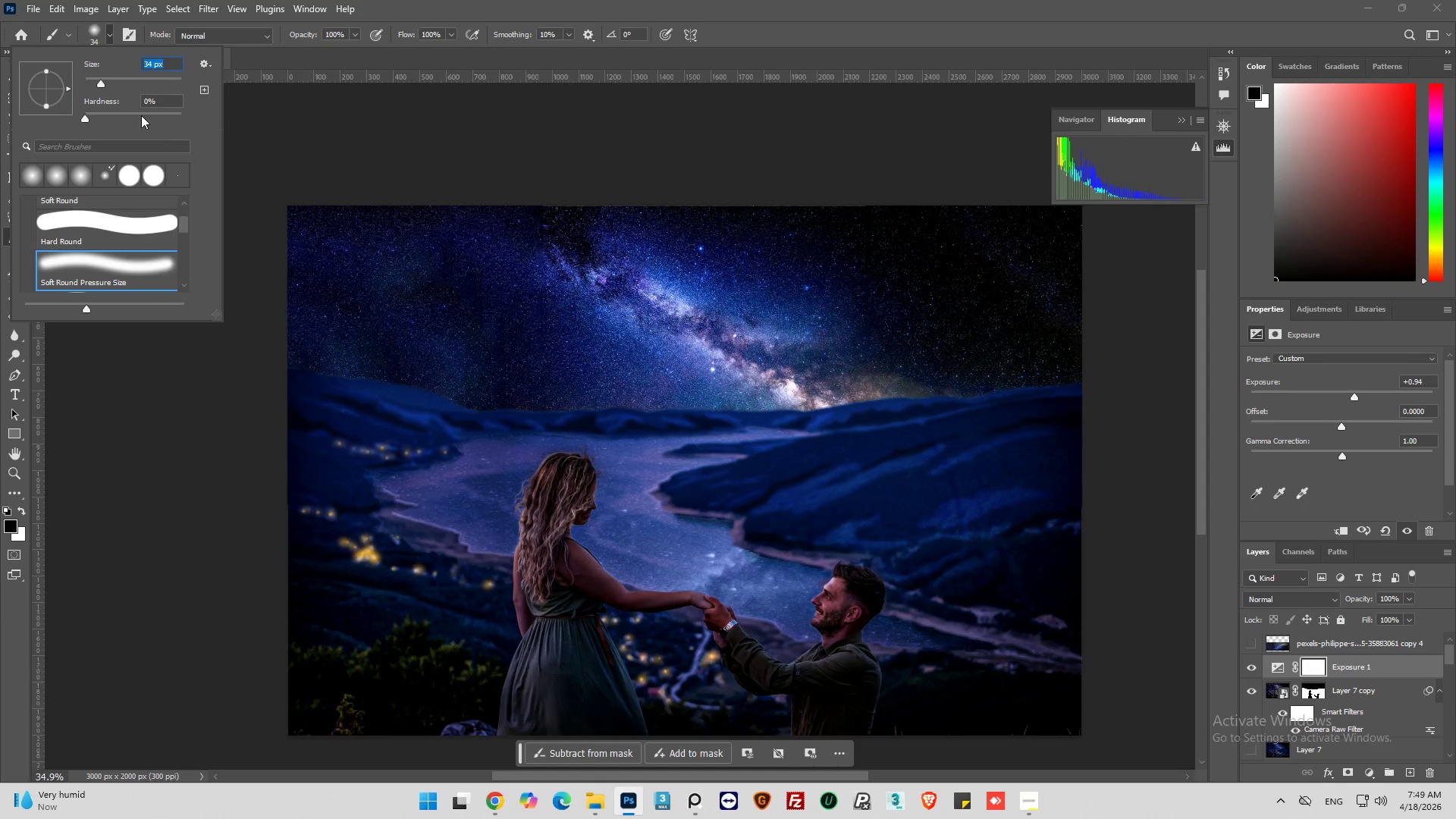 
hold_key(key=AltLeft, duration=1.08)
scroll: coordinate [412, 514], scroll_direction: up, amount: 16.0
 